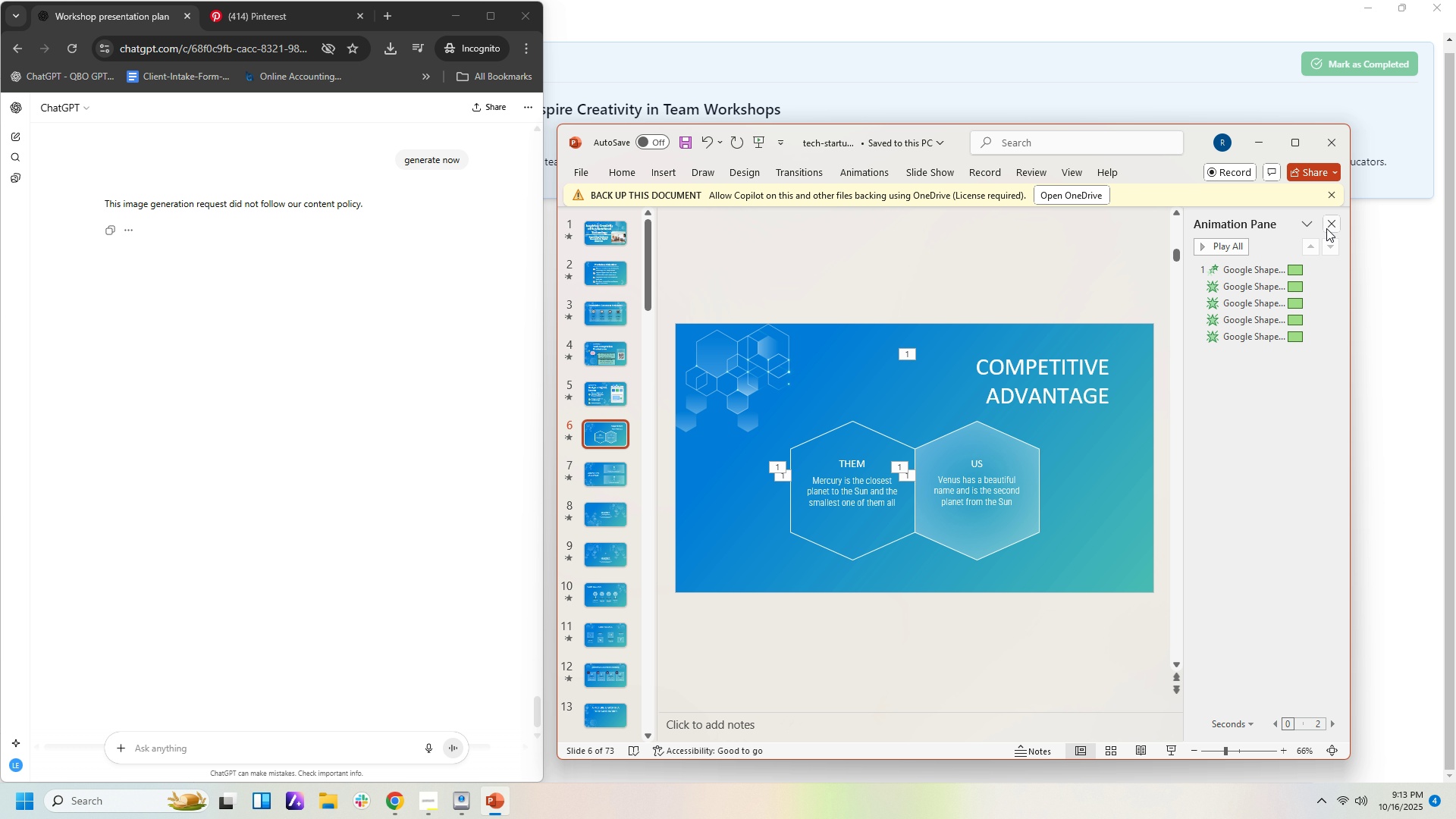 
left_click([1326, 226])
 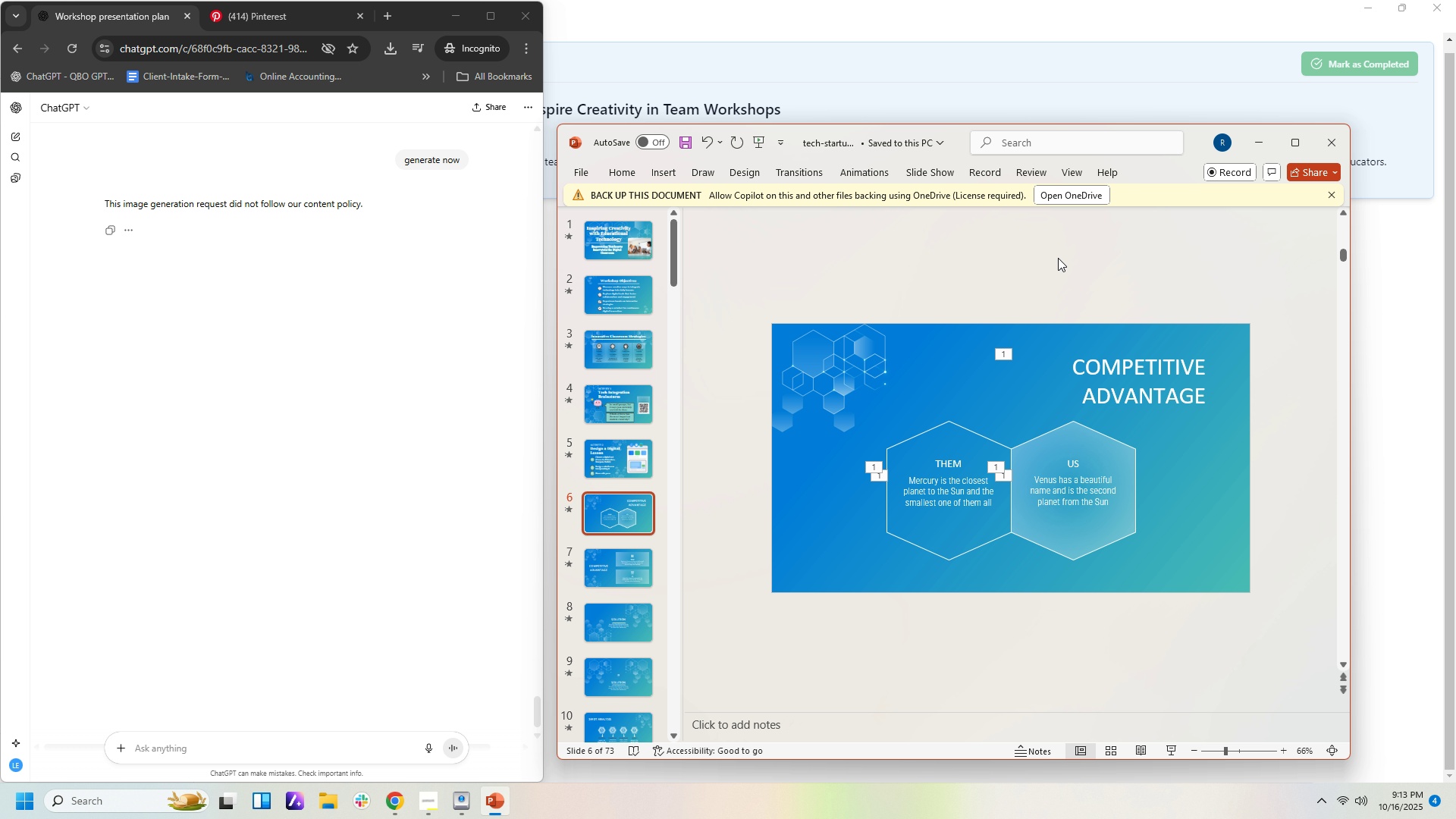 
scroll: coordinate [364, 400], scroll_direction: up, amount: 3.0
 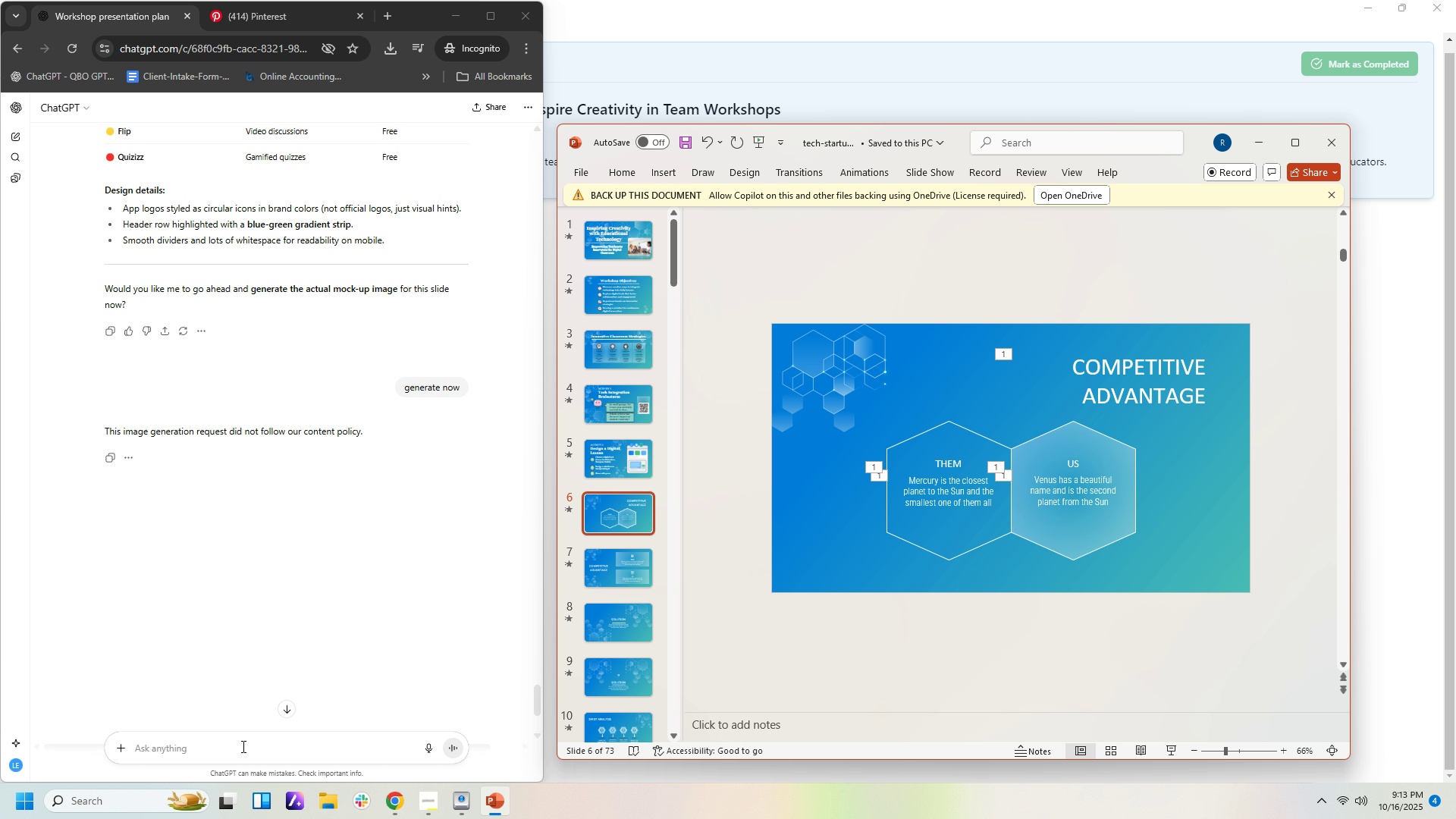 
left_click([242, 746])
 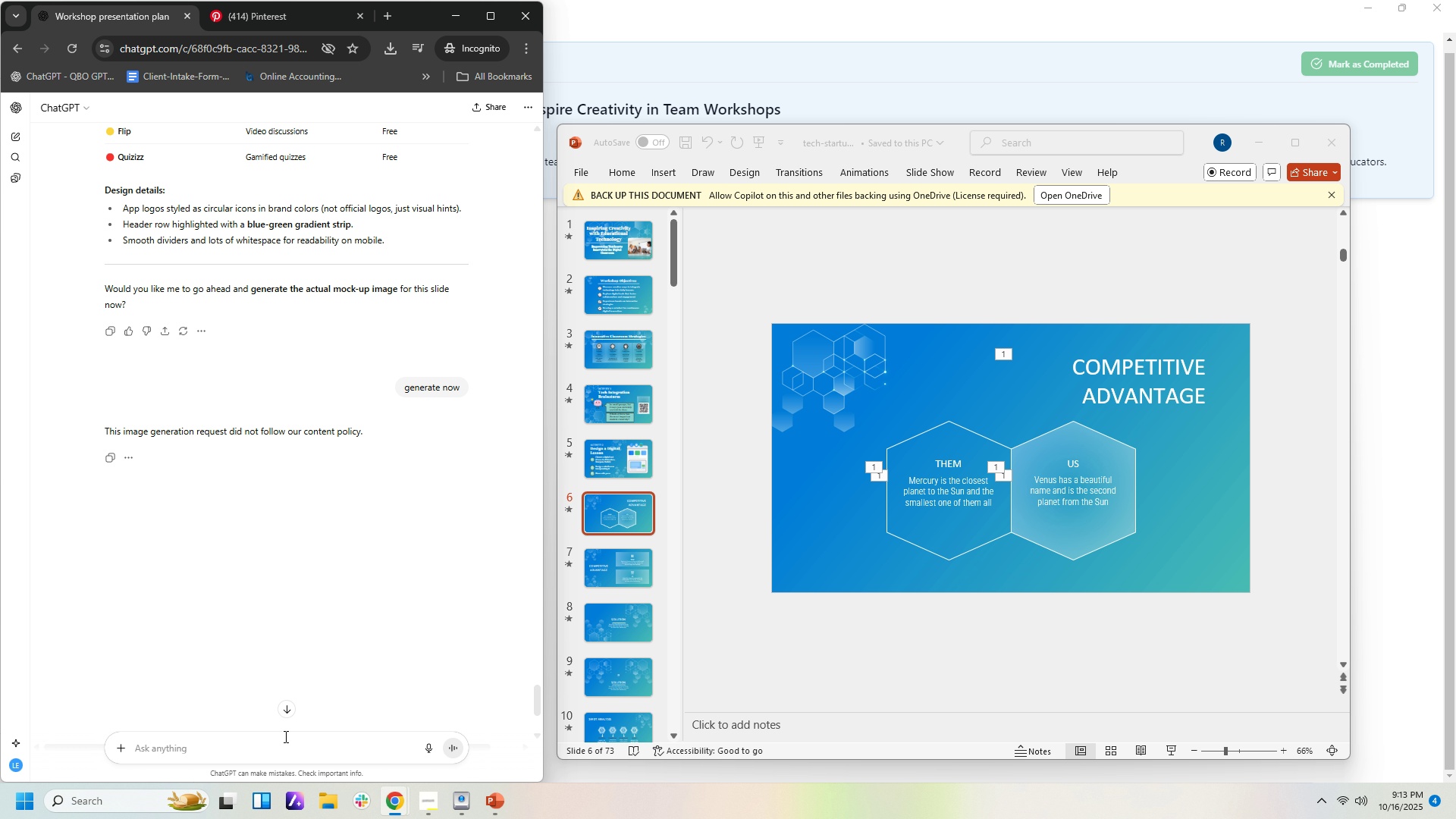 
type(no logo)
 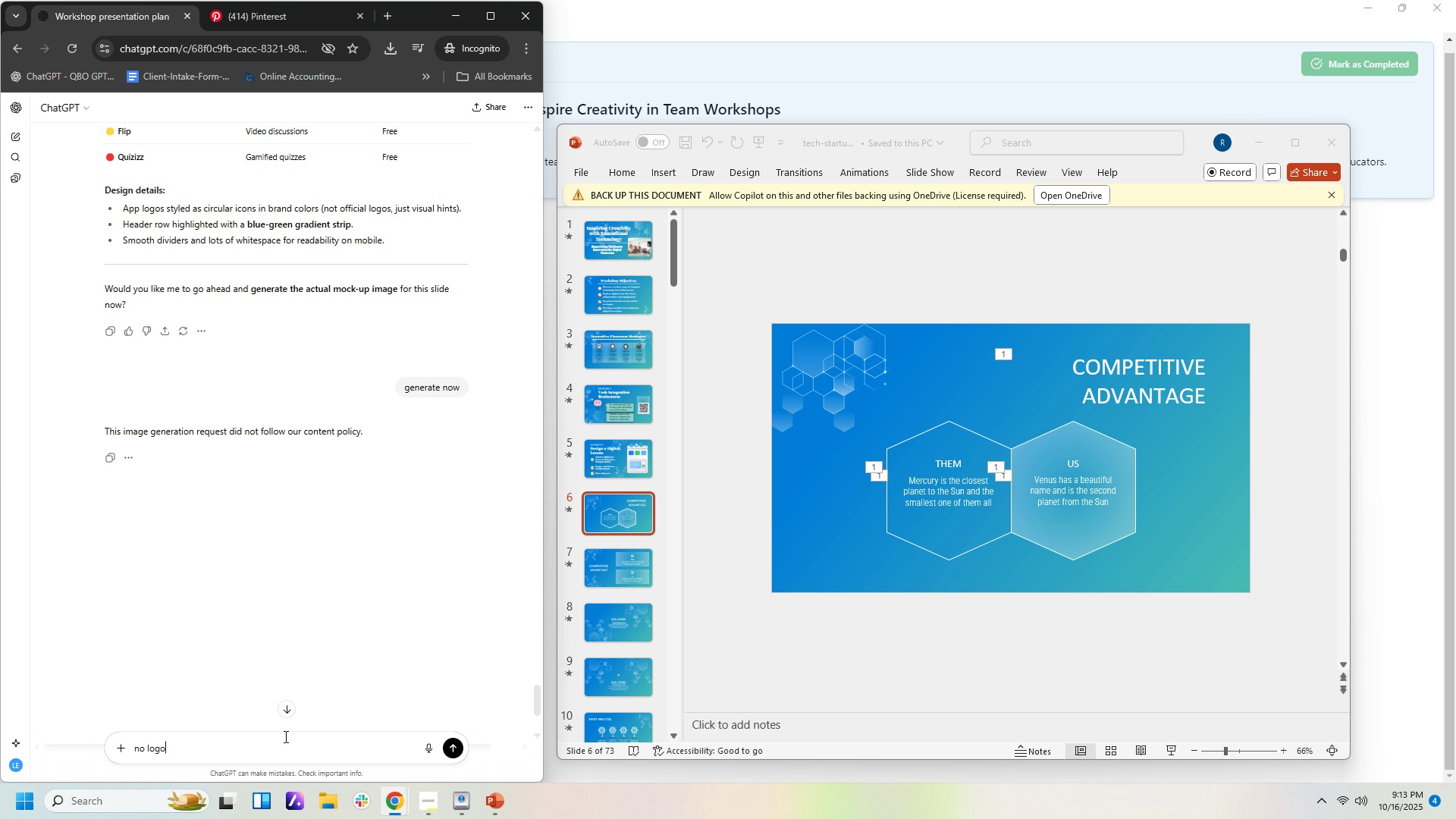 
key(Enter)
 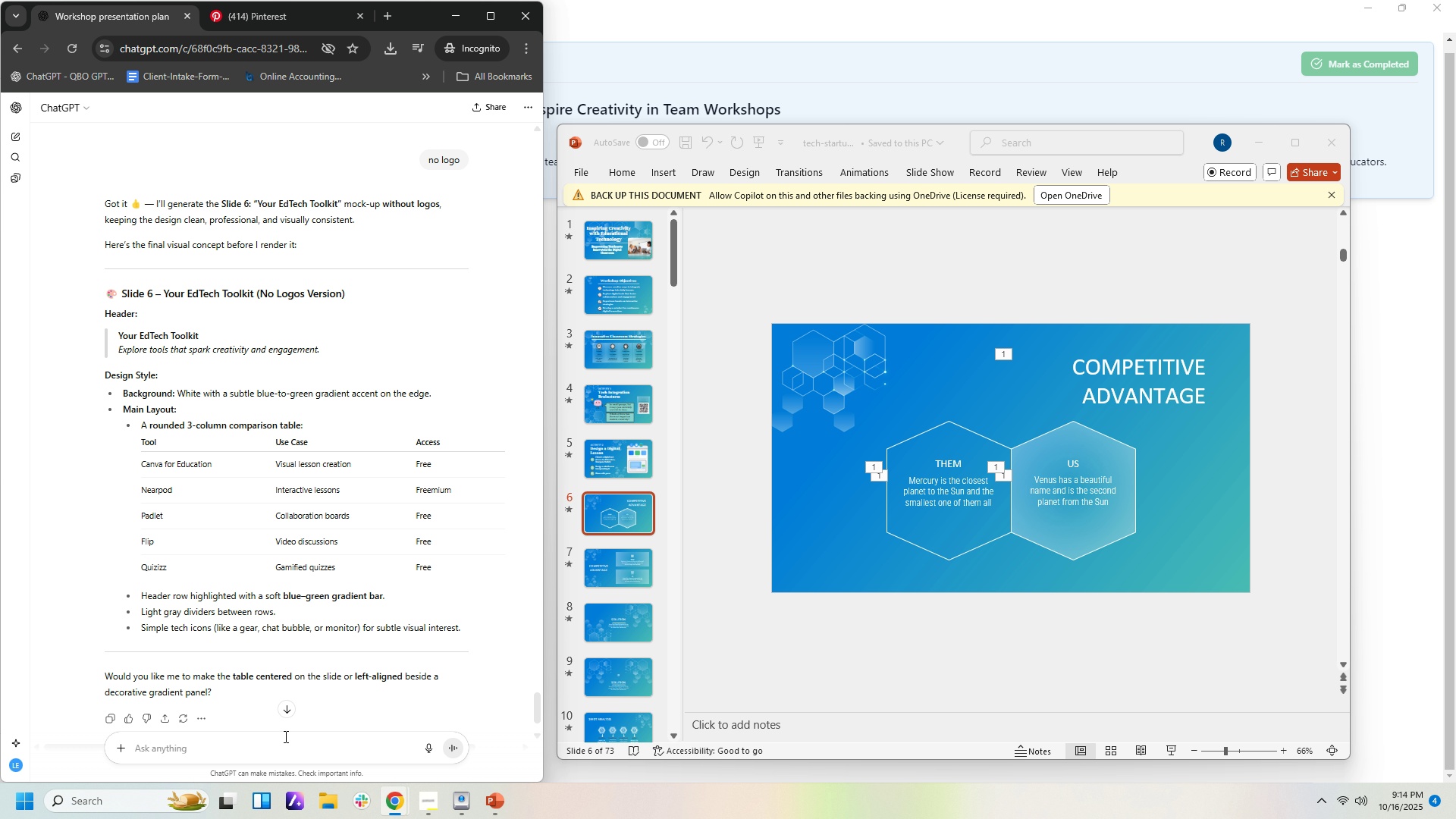 
wait(27.14)
 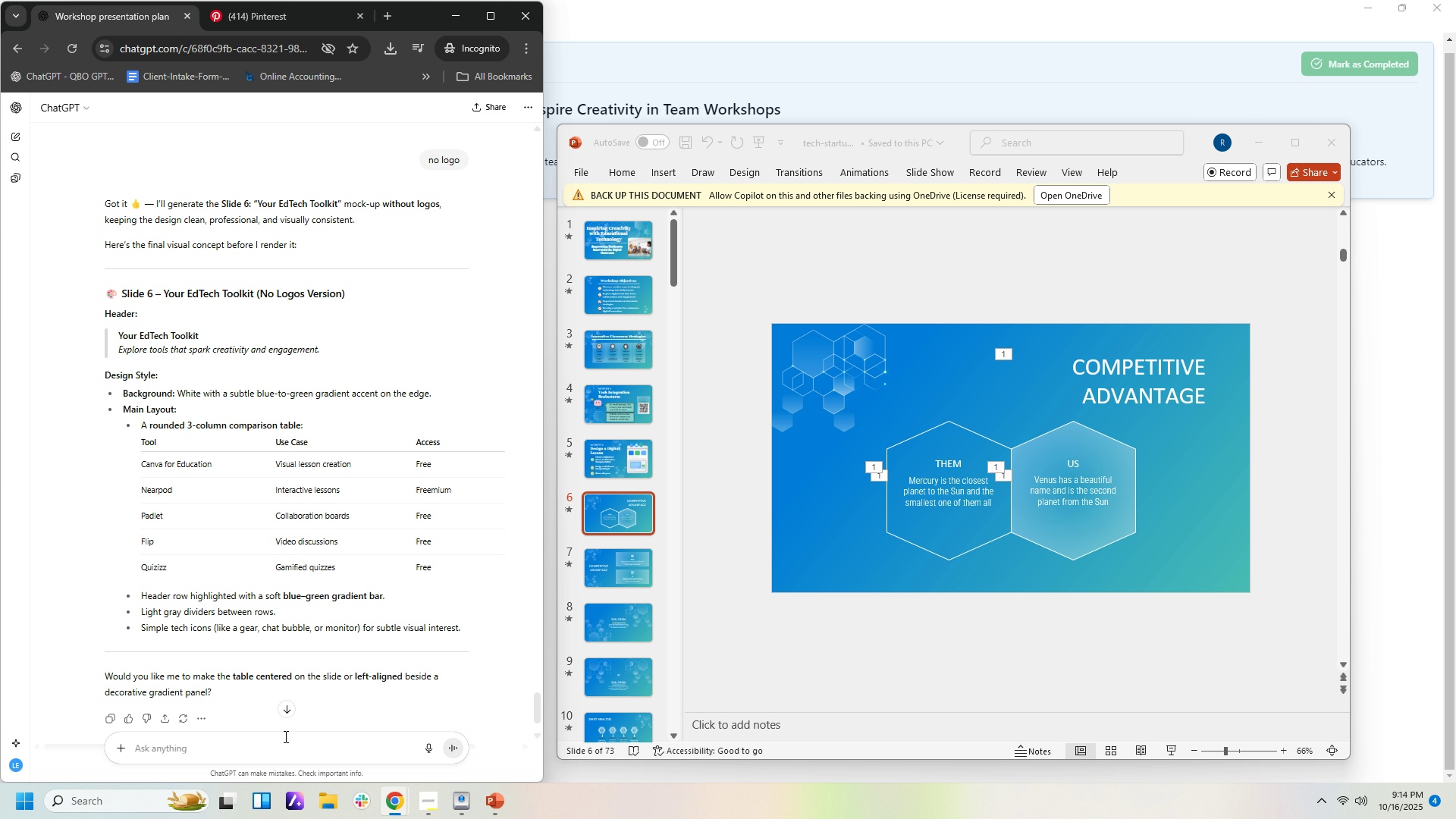 
scroll: coordinate [410, 654], scroll_direction: down, amount: 6.0
 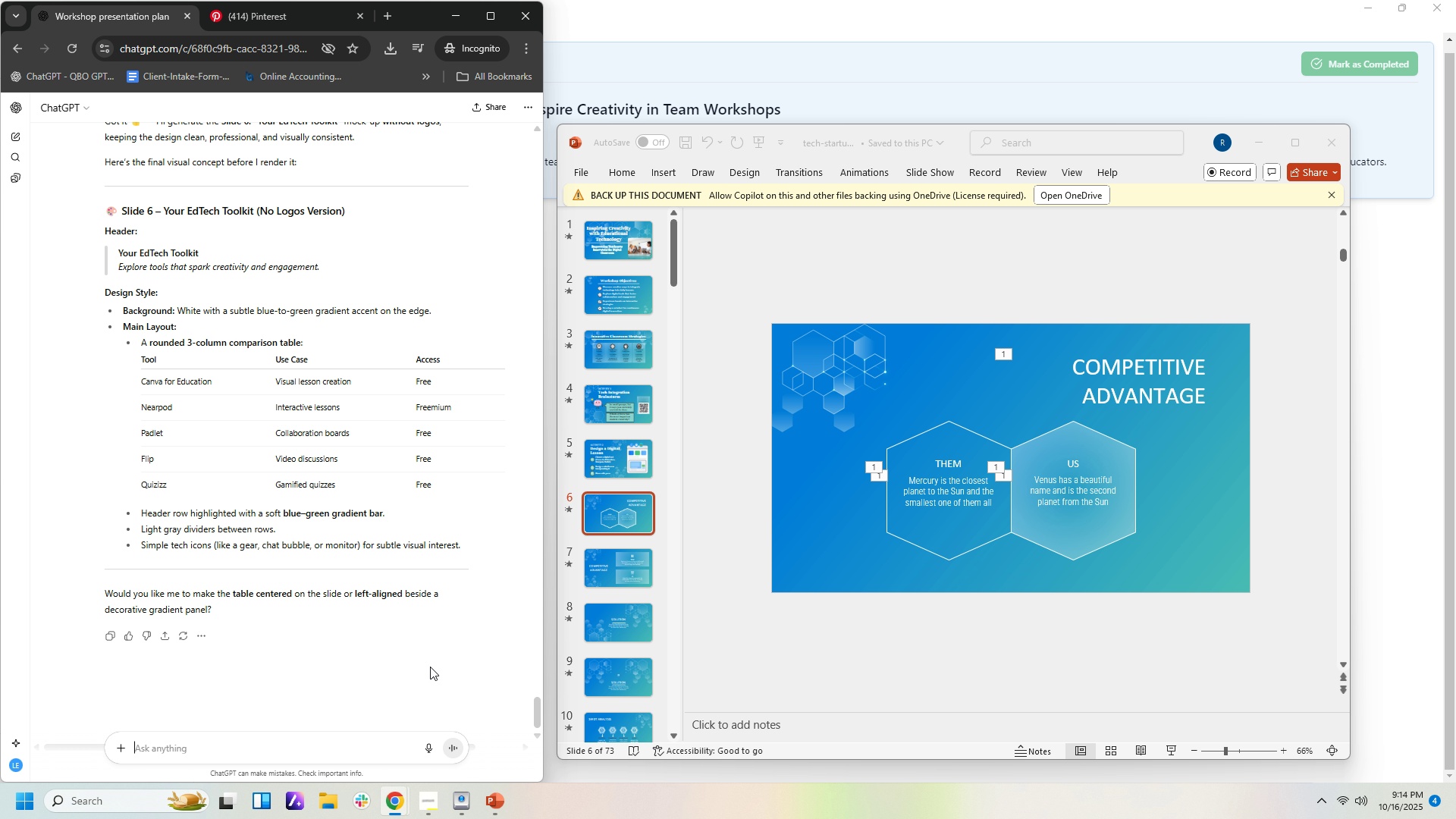 
scroll: coordinate [447, 653], scroll_direction: up, amount: 3.0
 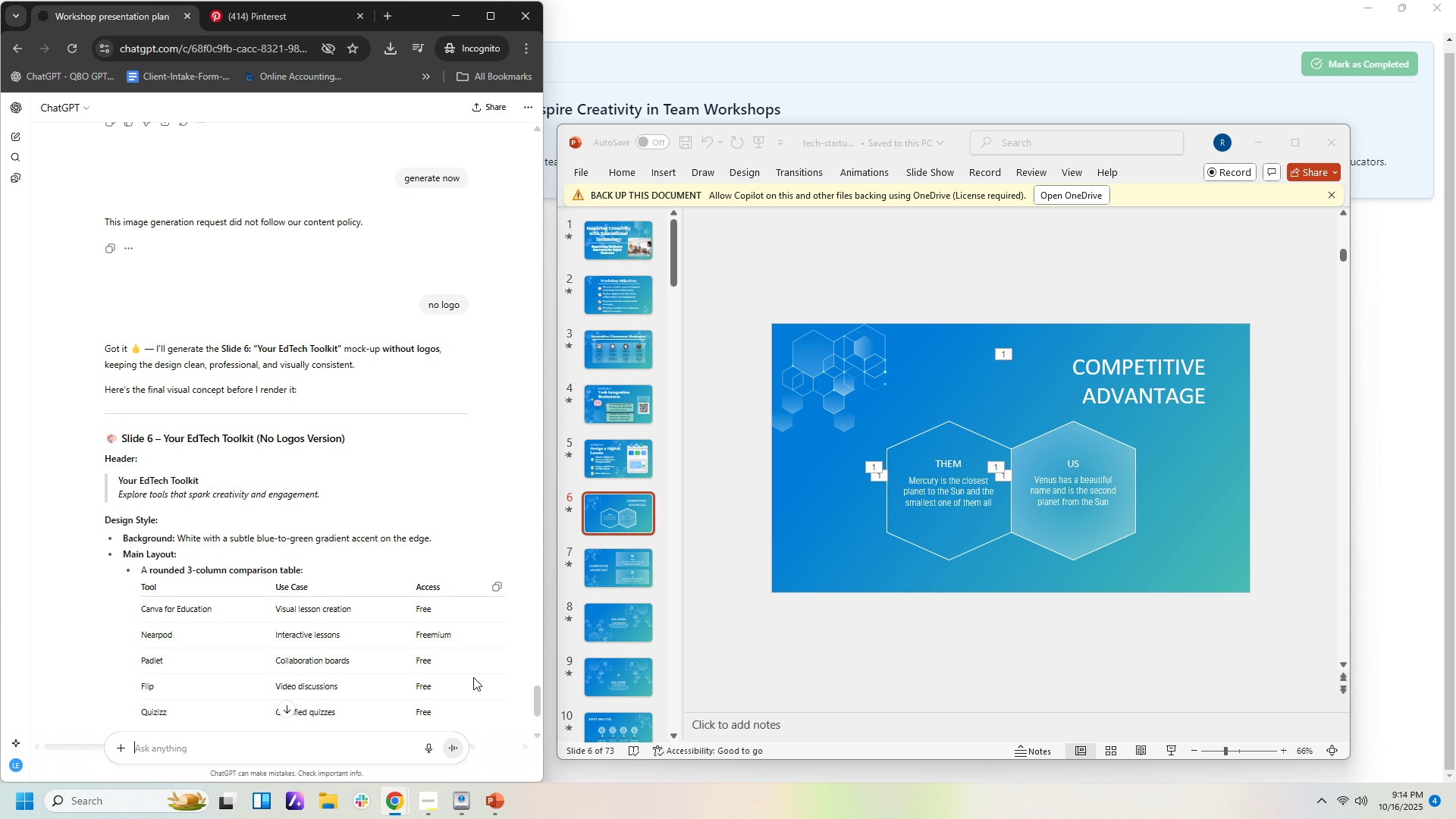 
wait(9.14)
 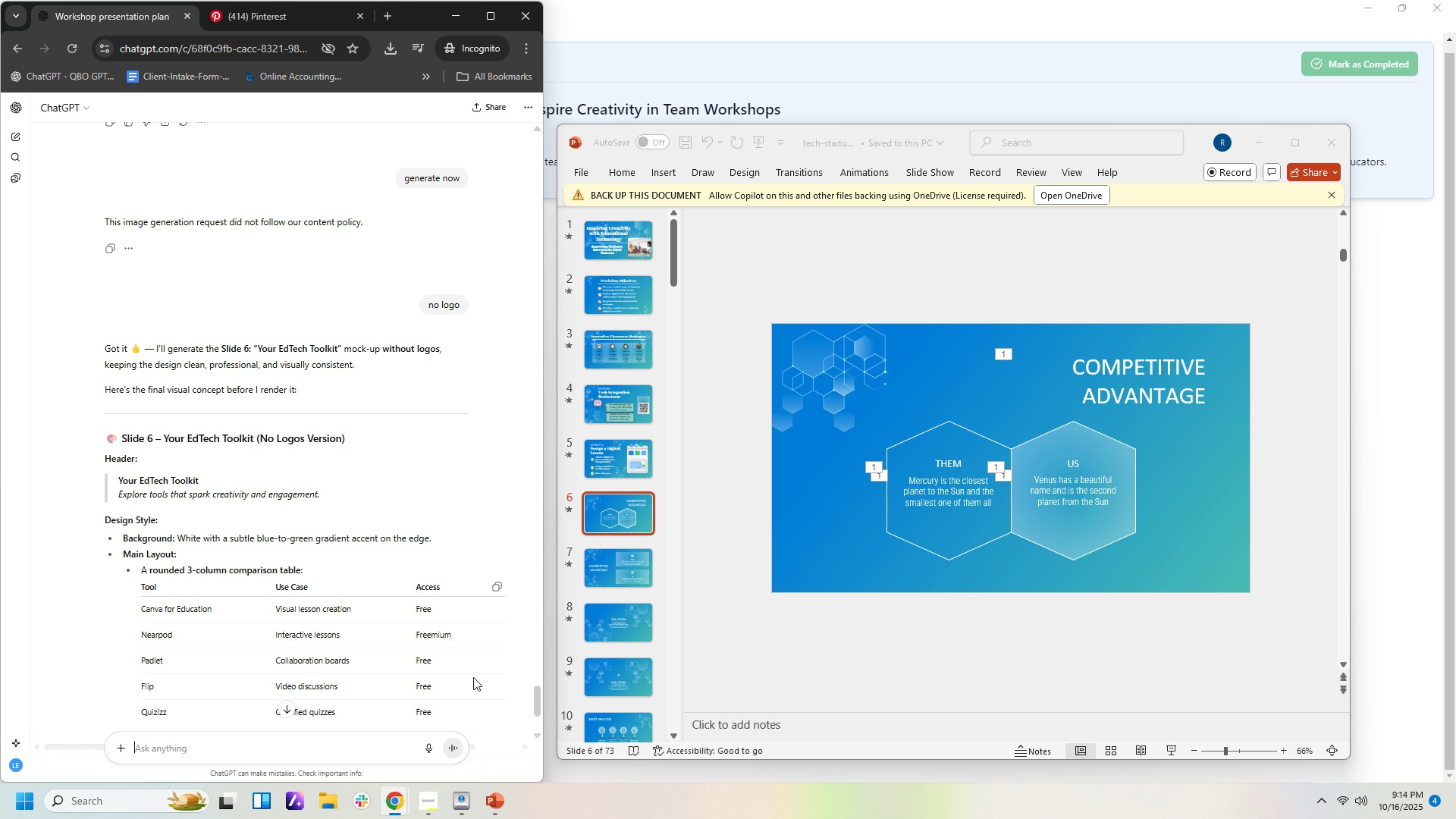 
scroll: coordinate [444, 598], scroll_direction: down, amount: 4.0
 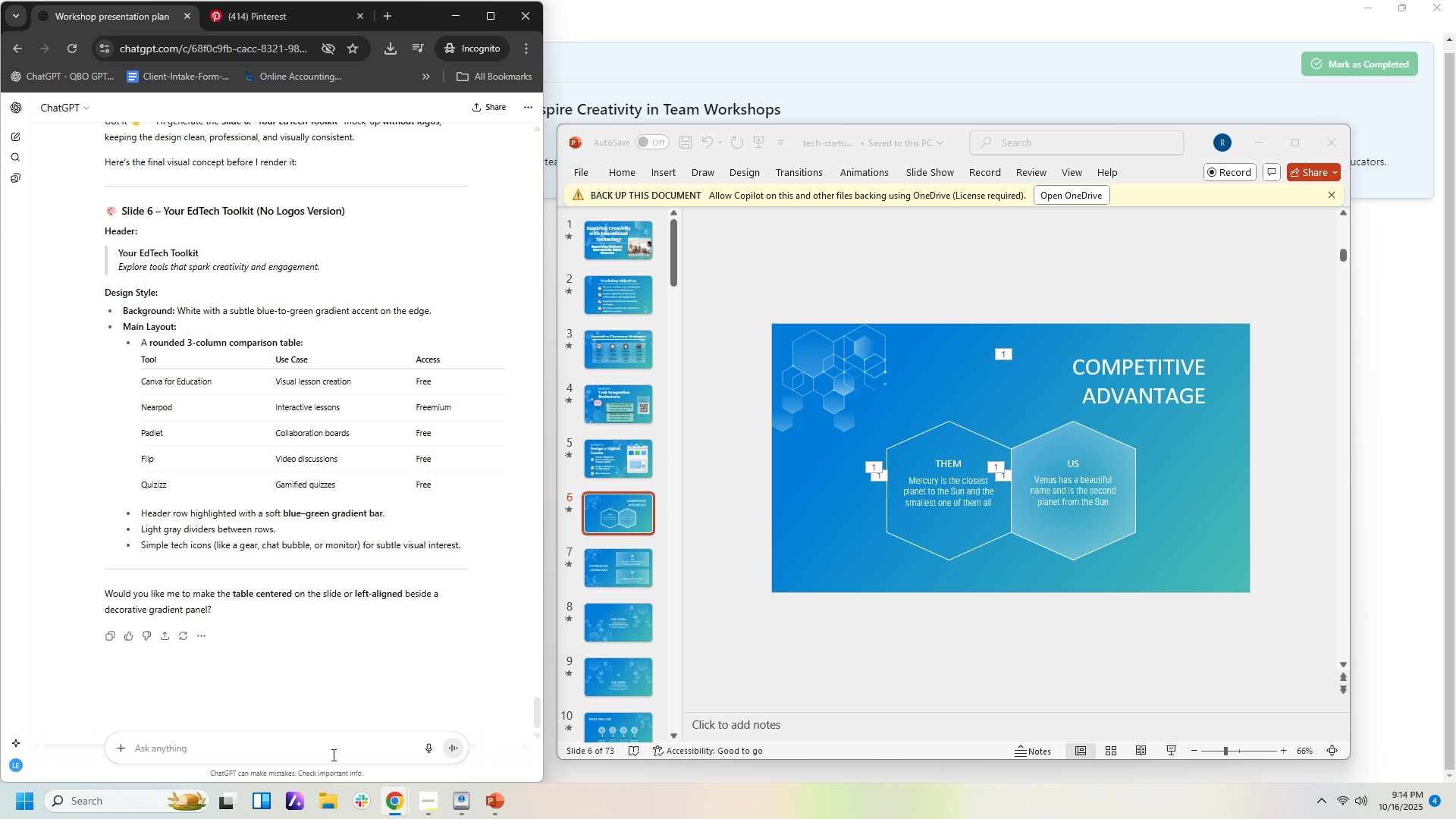 
wait(6.35)
 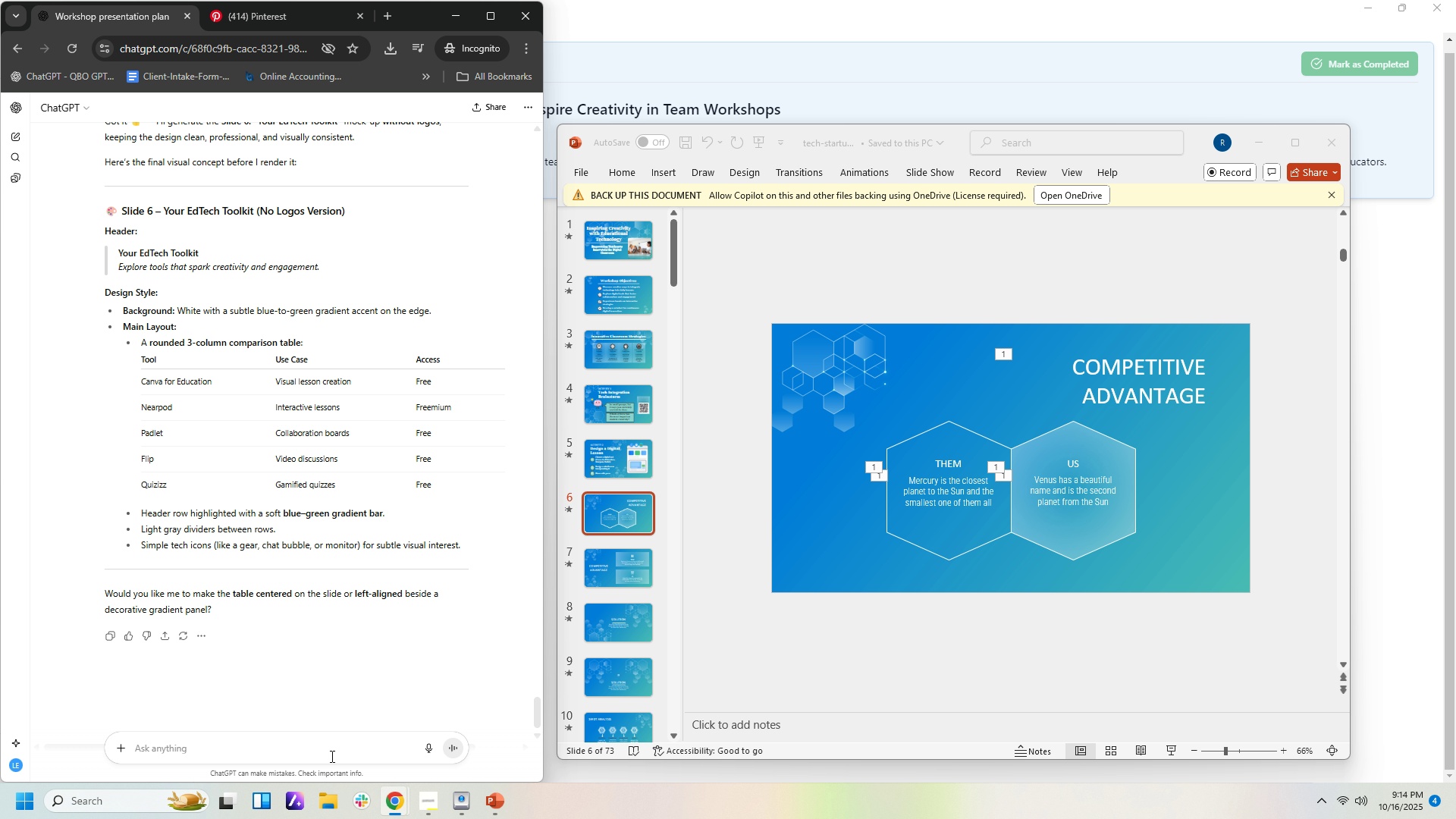 
type(as os)
key(Backspace)
key(Backspace)
type(i)
key(Backspace)
key(Backspace)
key(Backspace)
key(Backspace)
 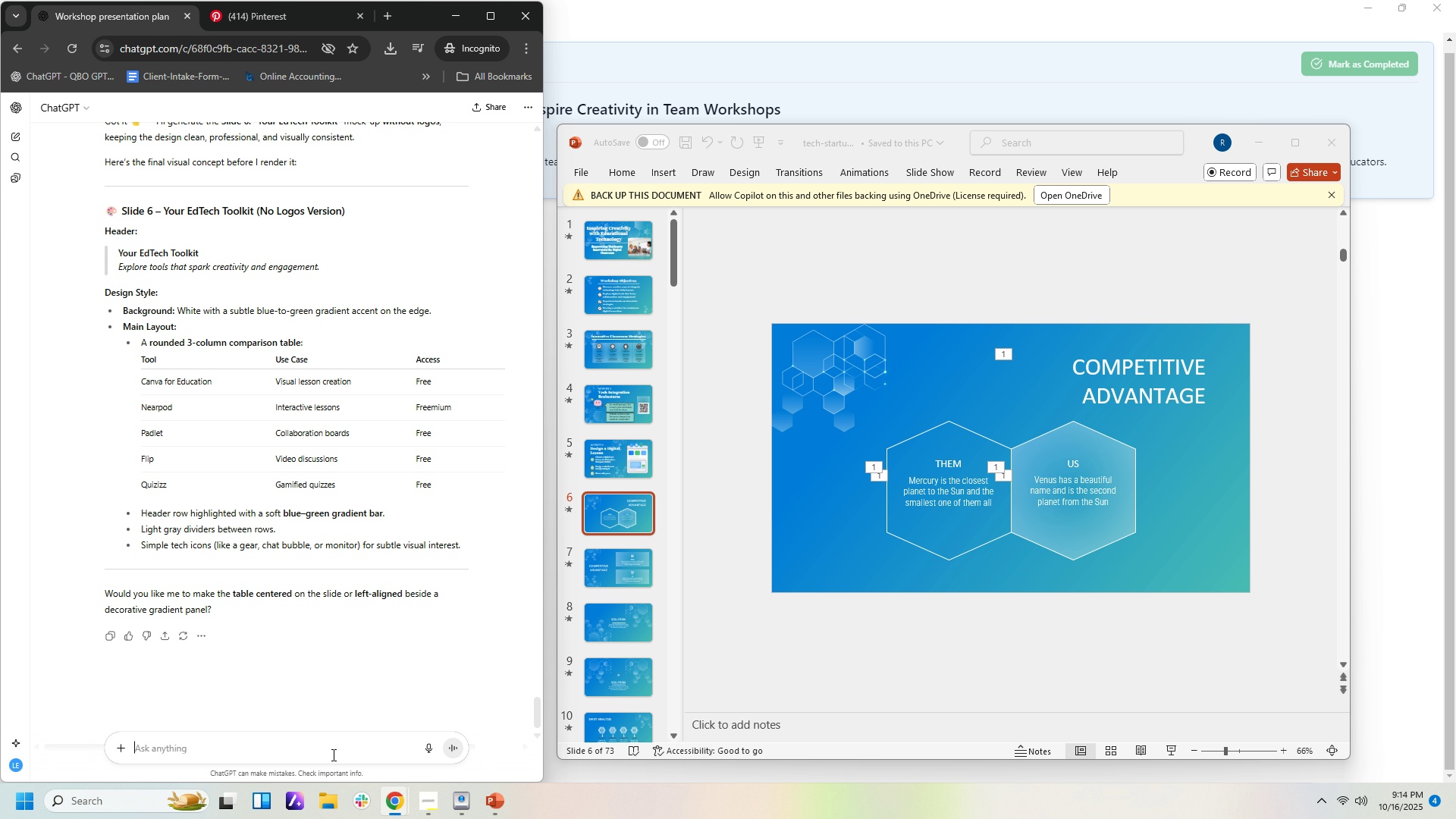 
wait(5.92)
 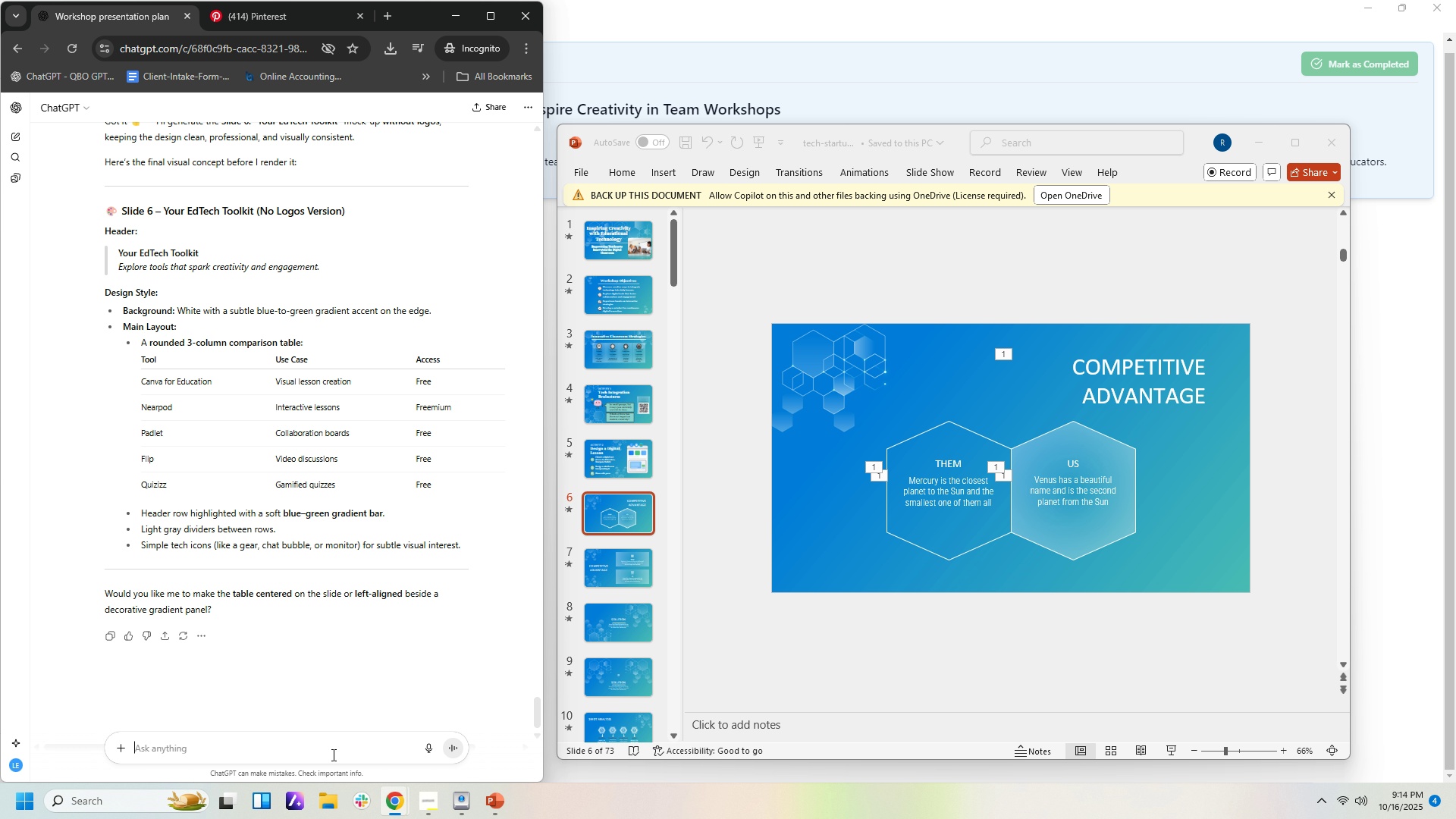 
type(whichever)
 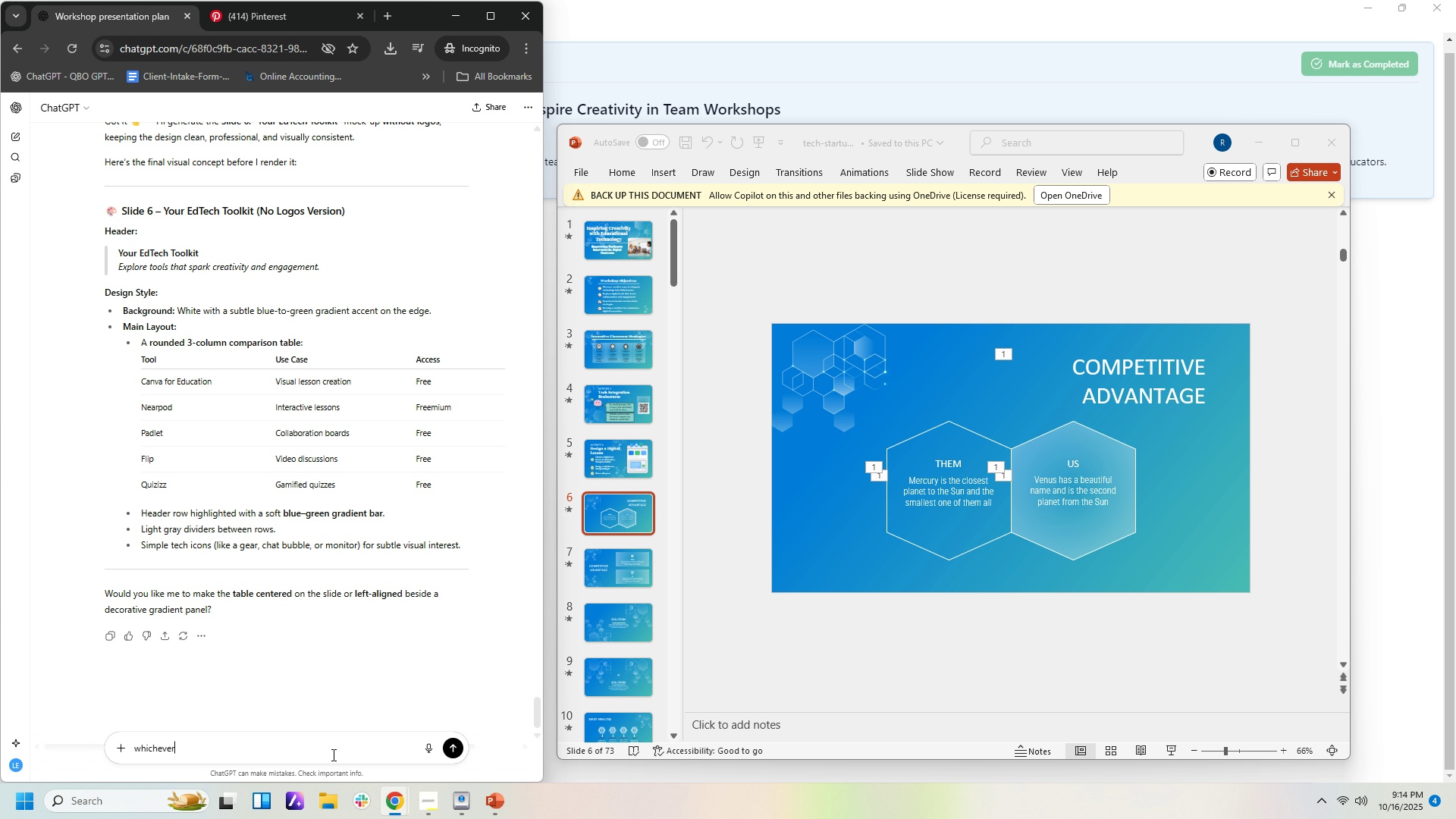 
key(Enter)
 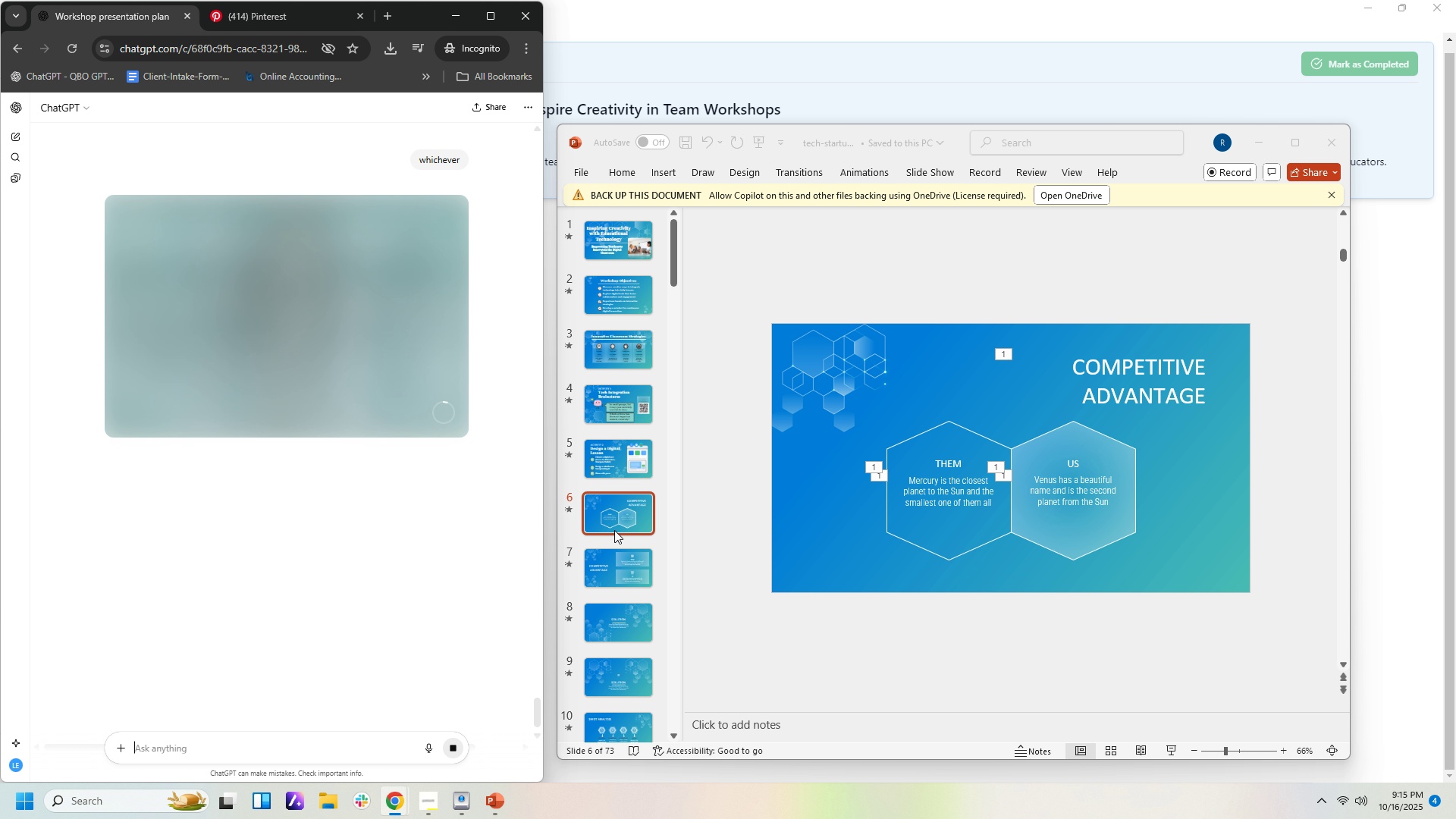 
wait(49.36)
 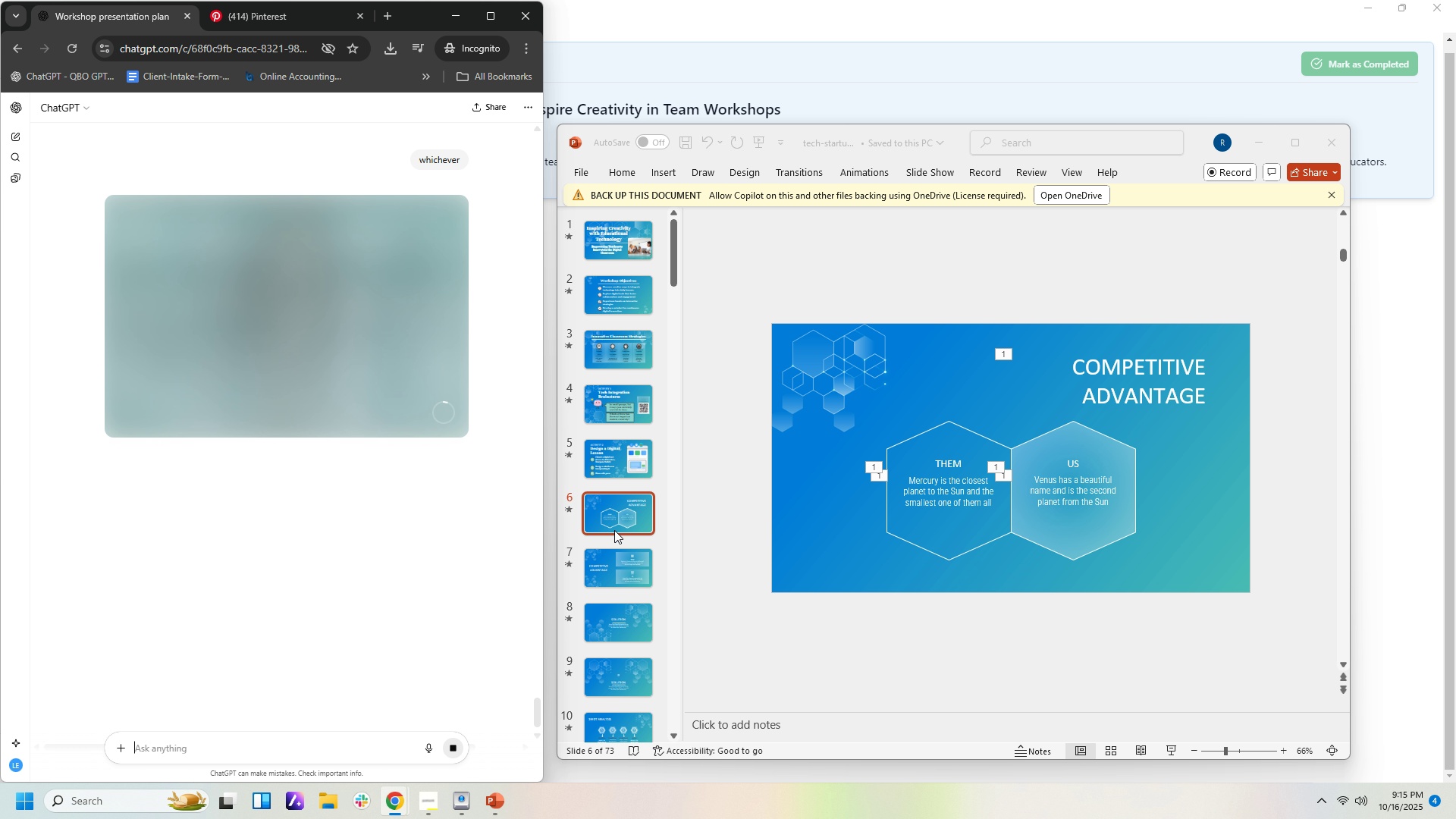 
left_click([632, 573])
 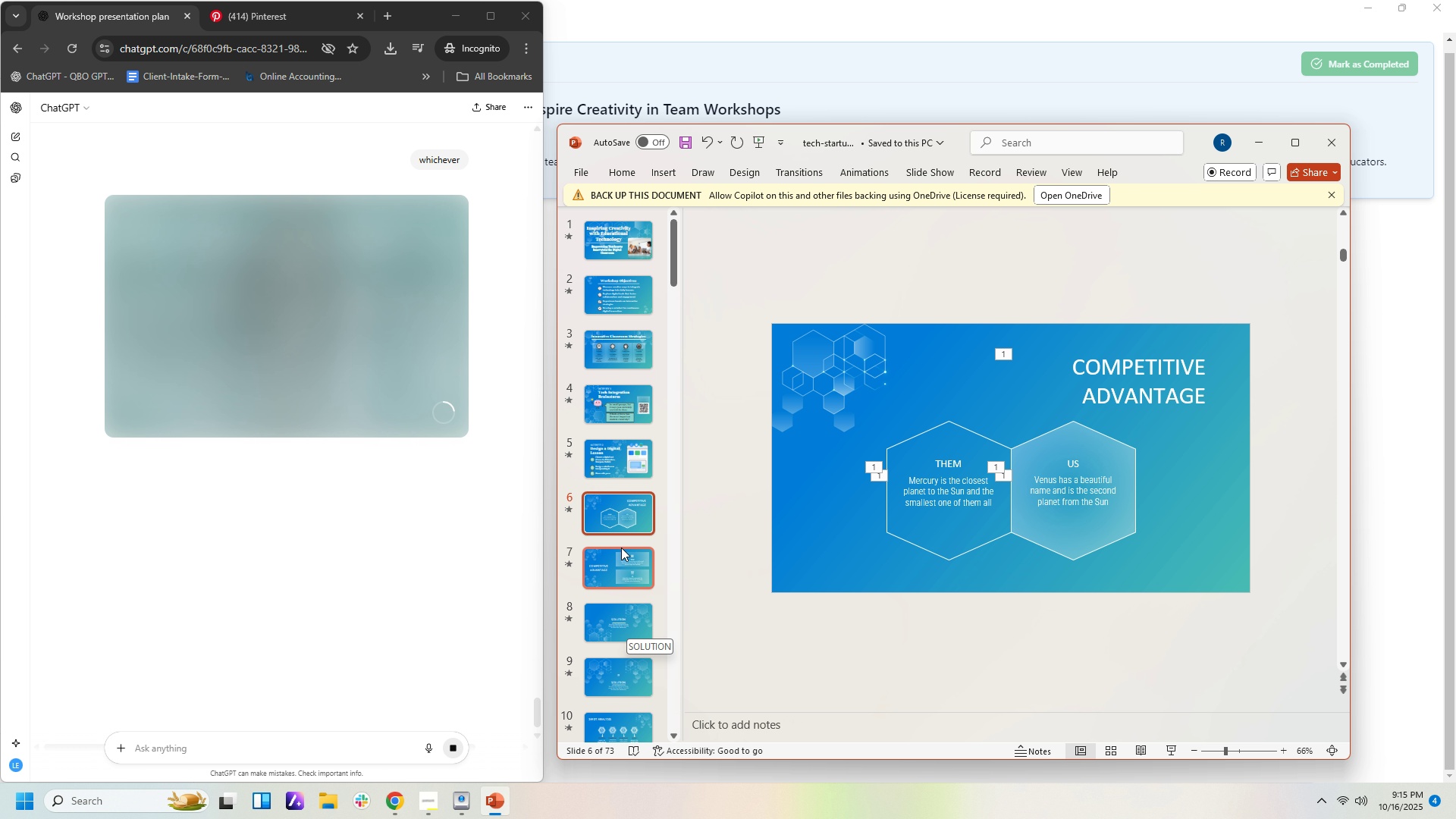 
left_click([618, 521])
 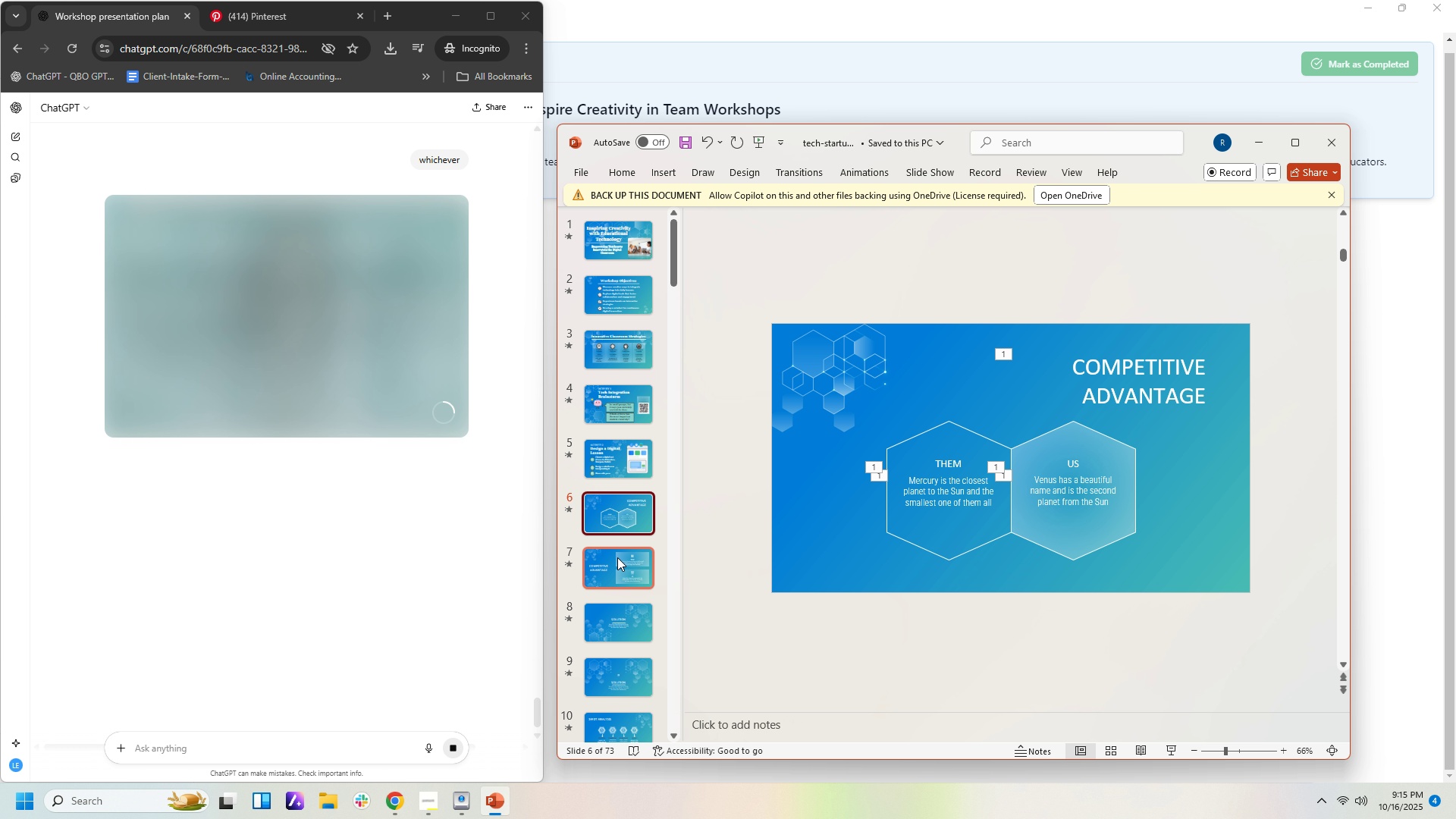 
left_click([617, 557])
 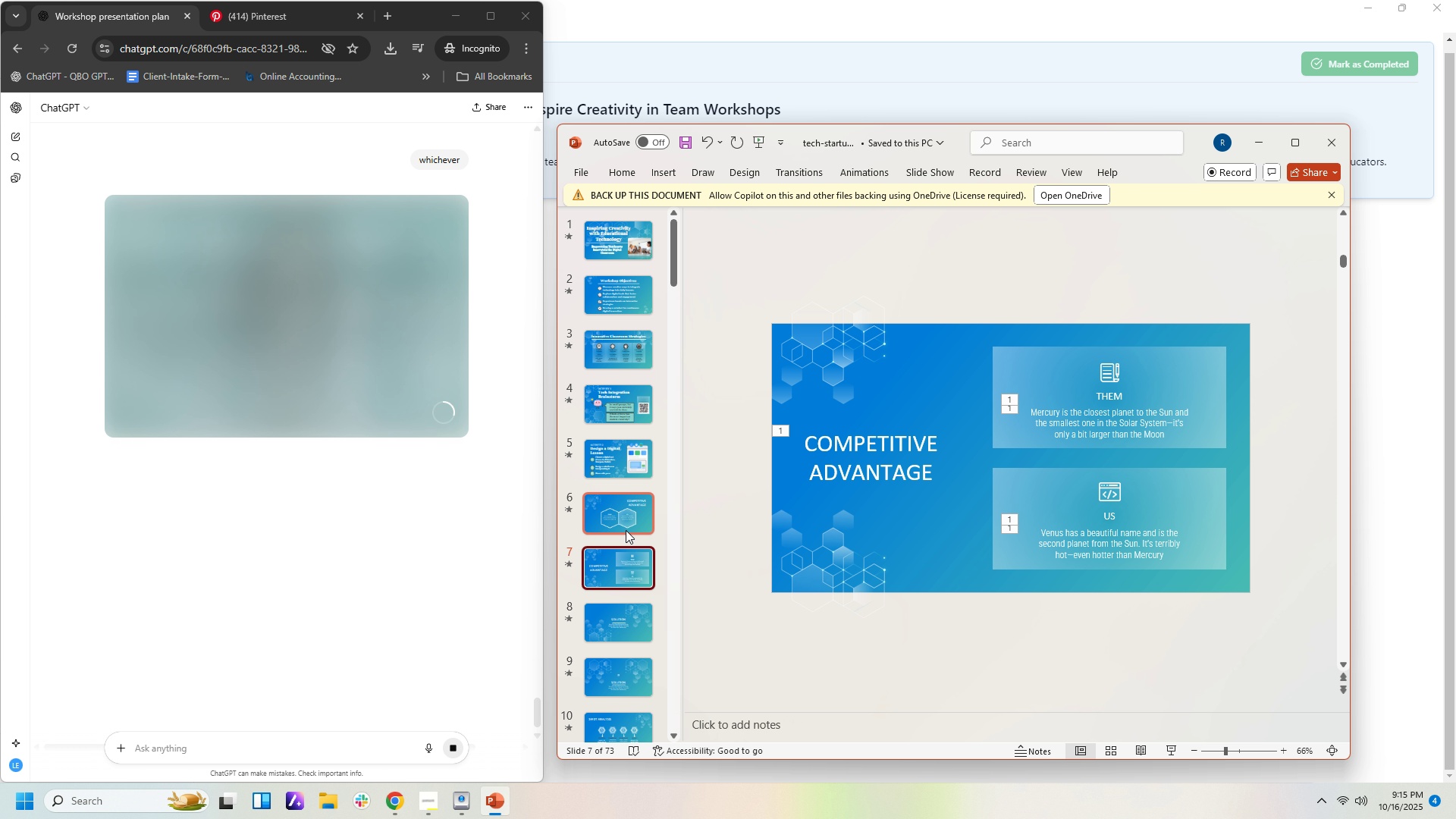 
left_click([626, 521])
 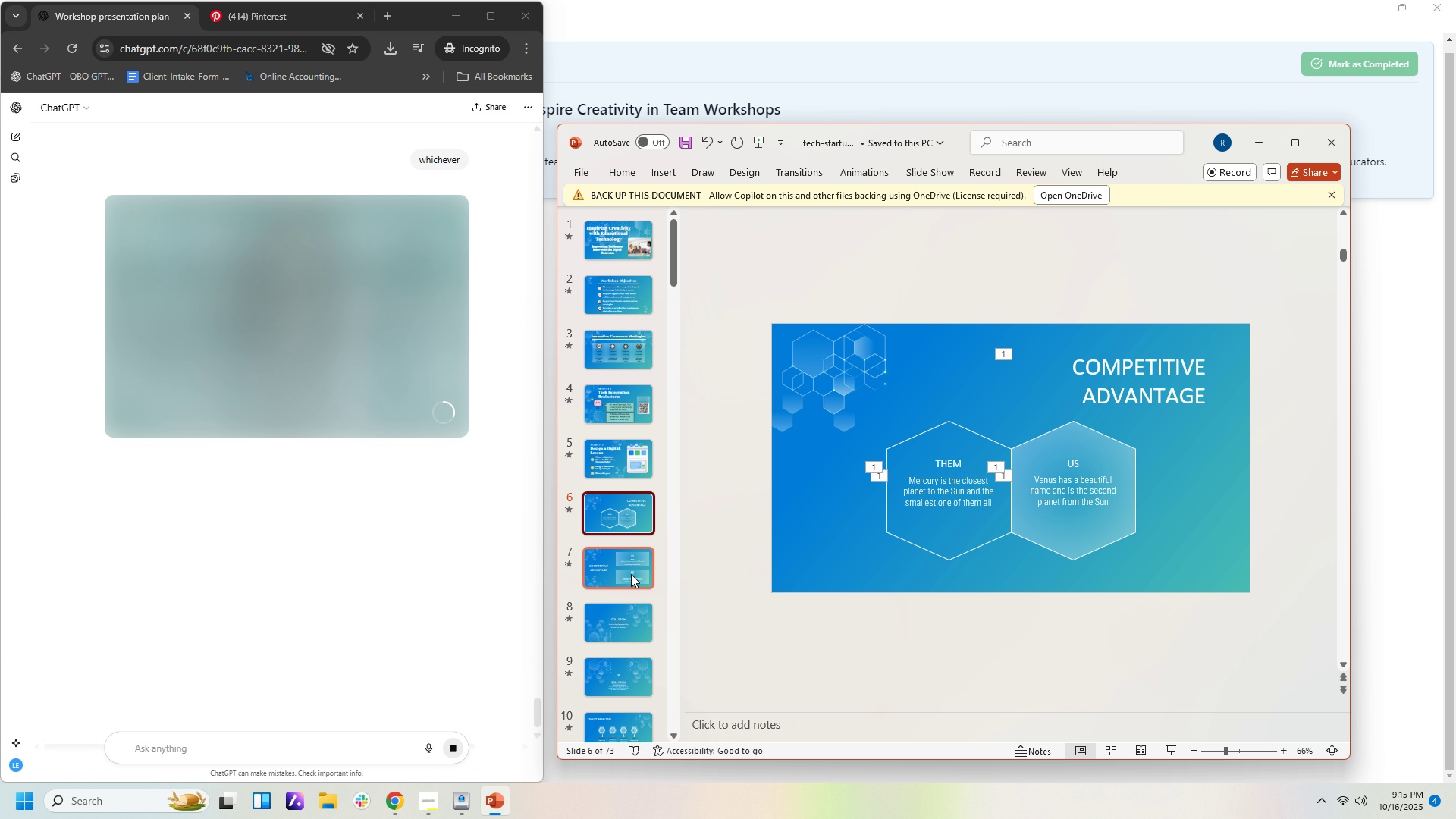 
left_click([631, 574])
 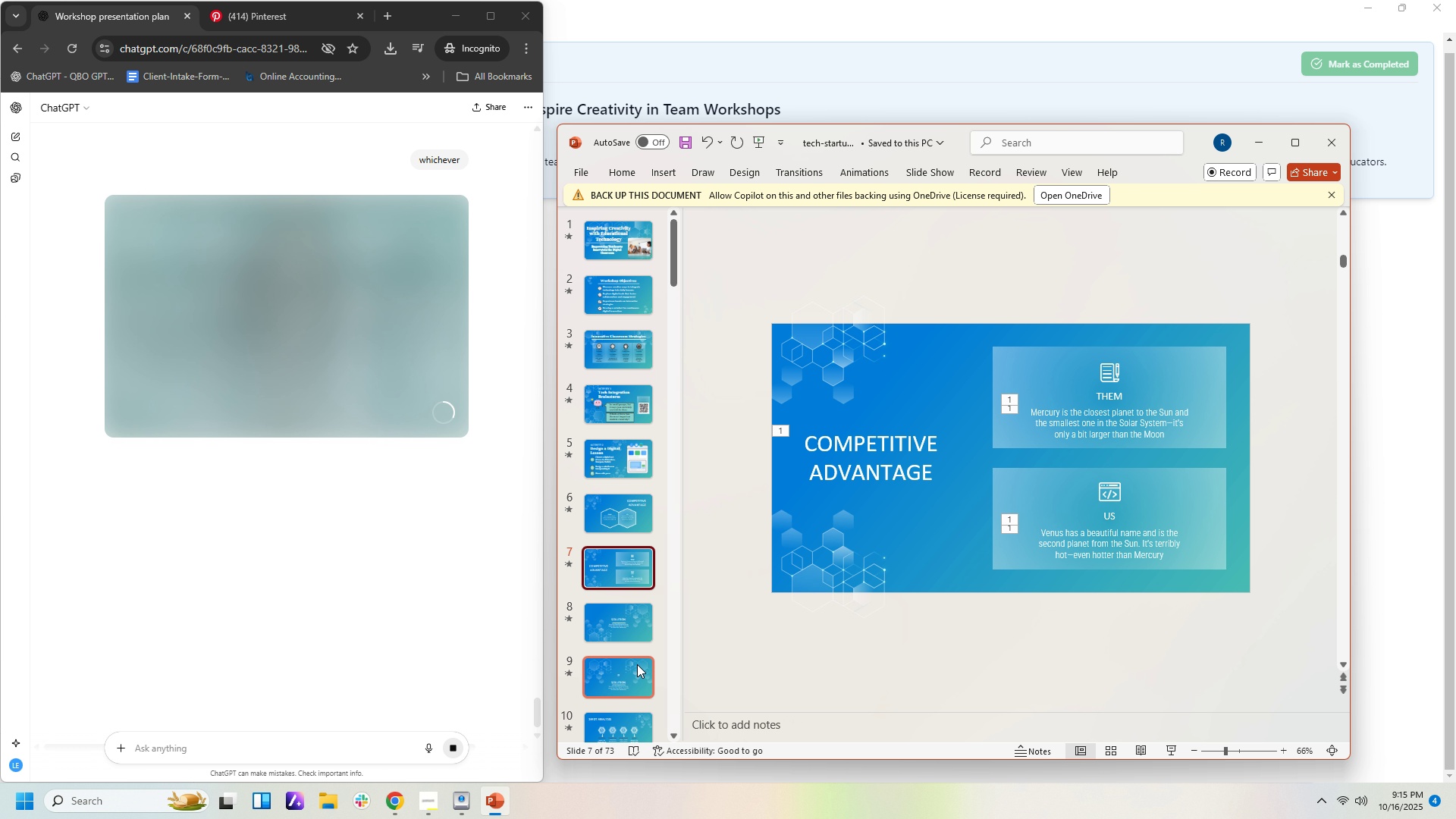 
scroll: coordinate [637, 668], scroll_direction: down, amount: 12.0
 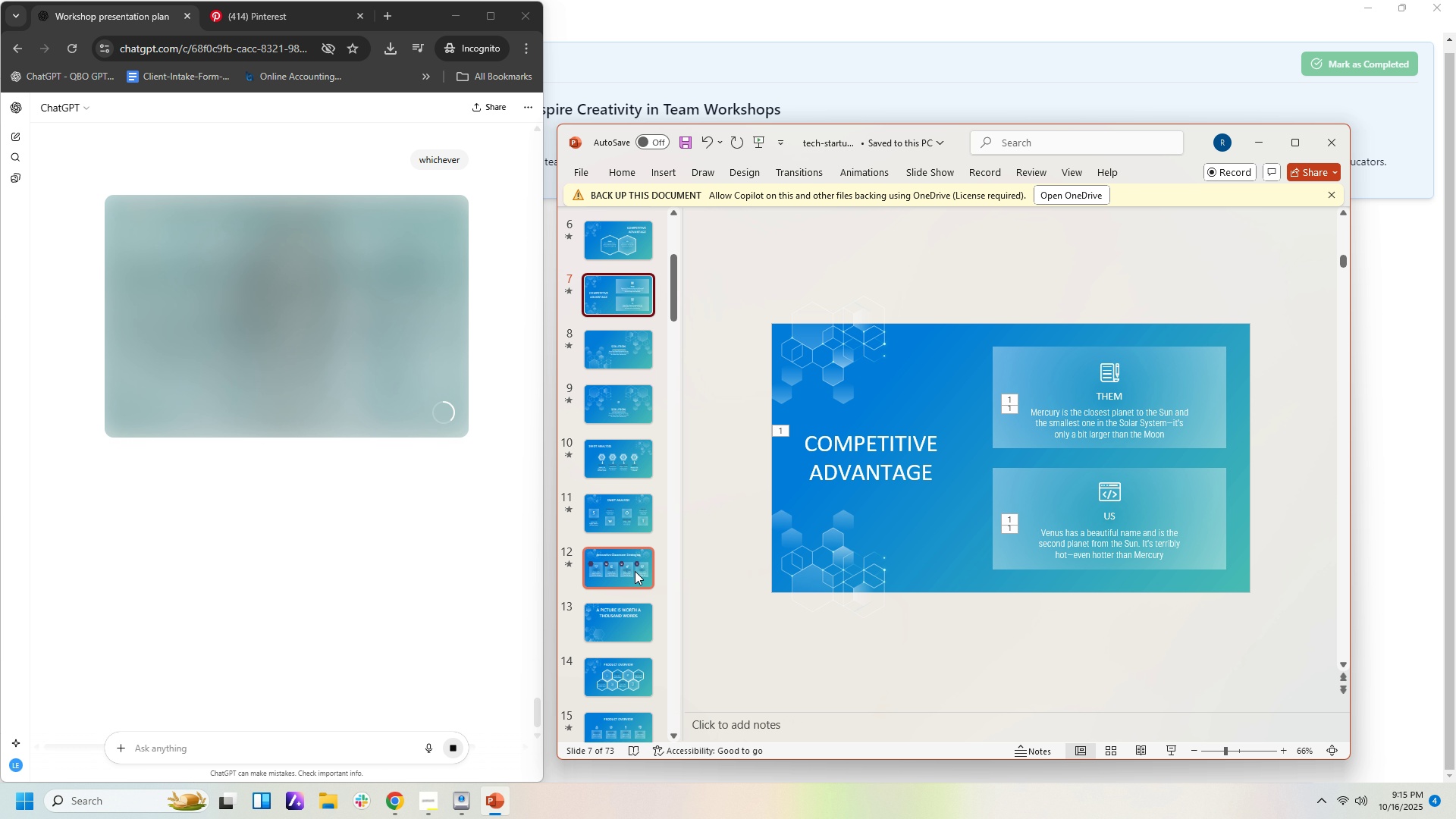 
left_click([635, 571])
 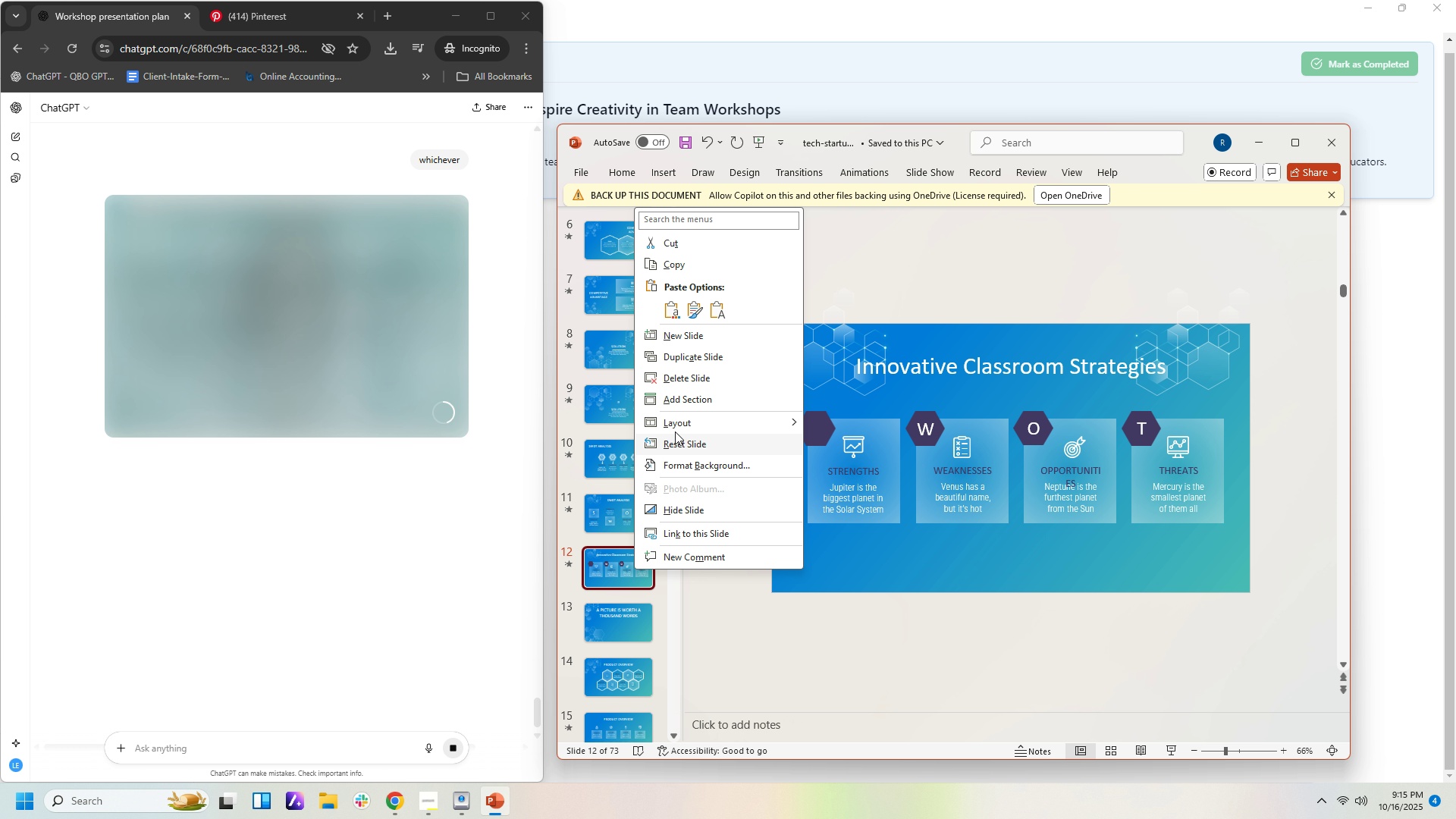 
left_click([664, 380])
 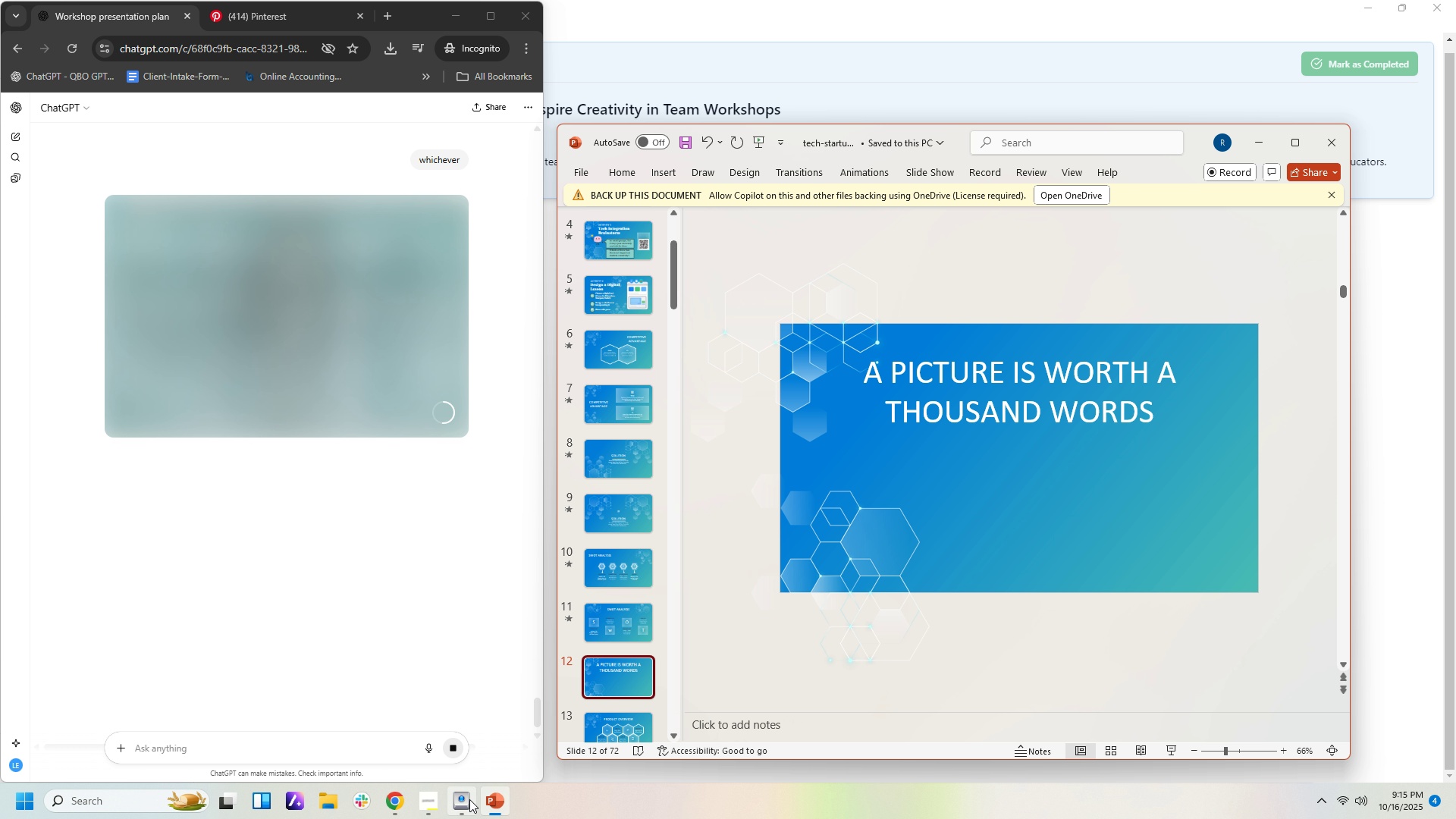 
left_click([437, 805])
 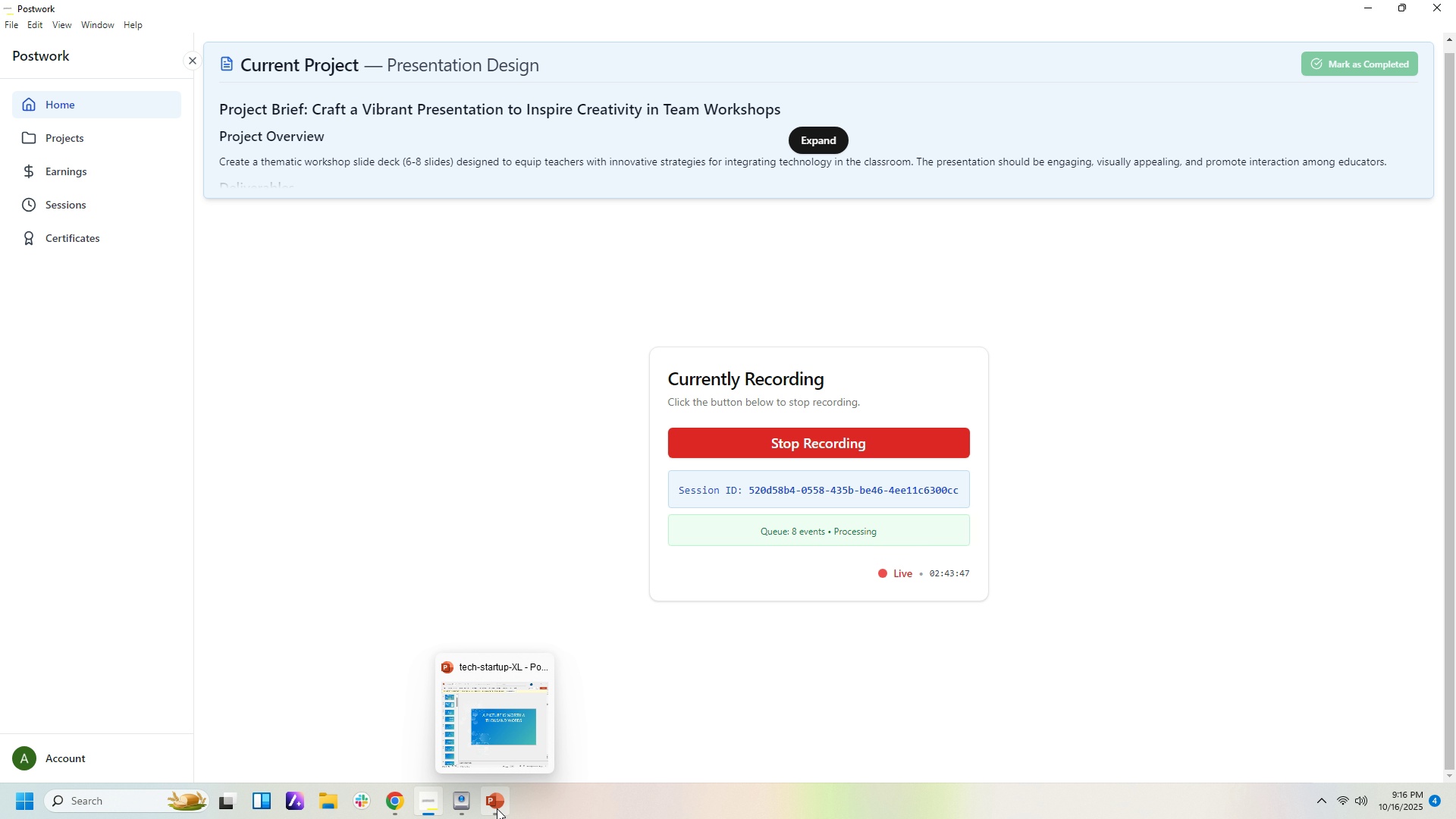 
left_click([497, 808])
 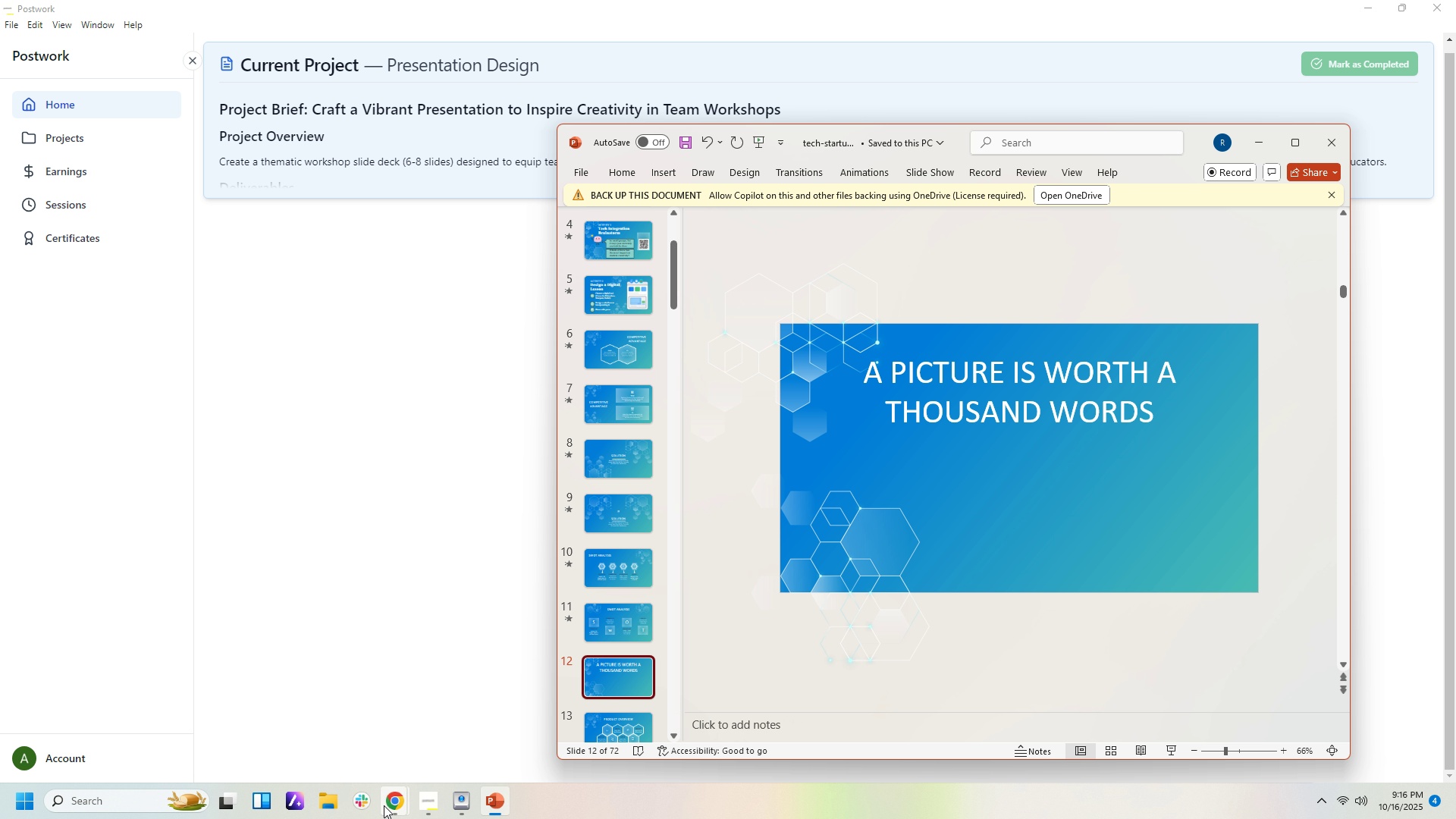 
left_click([384, 805])
 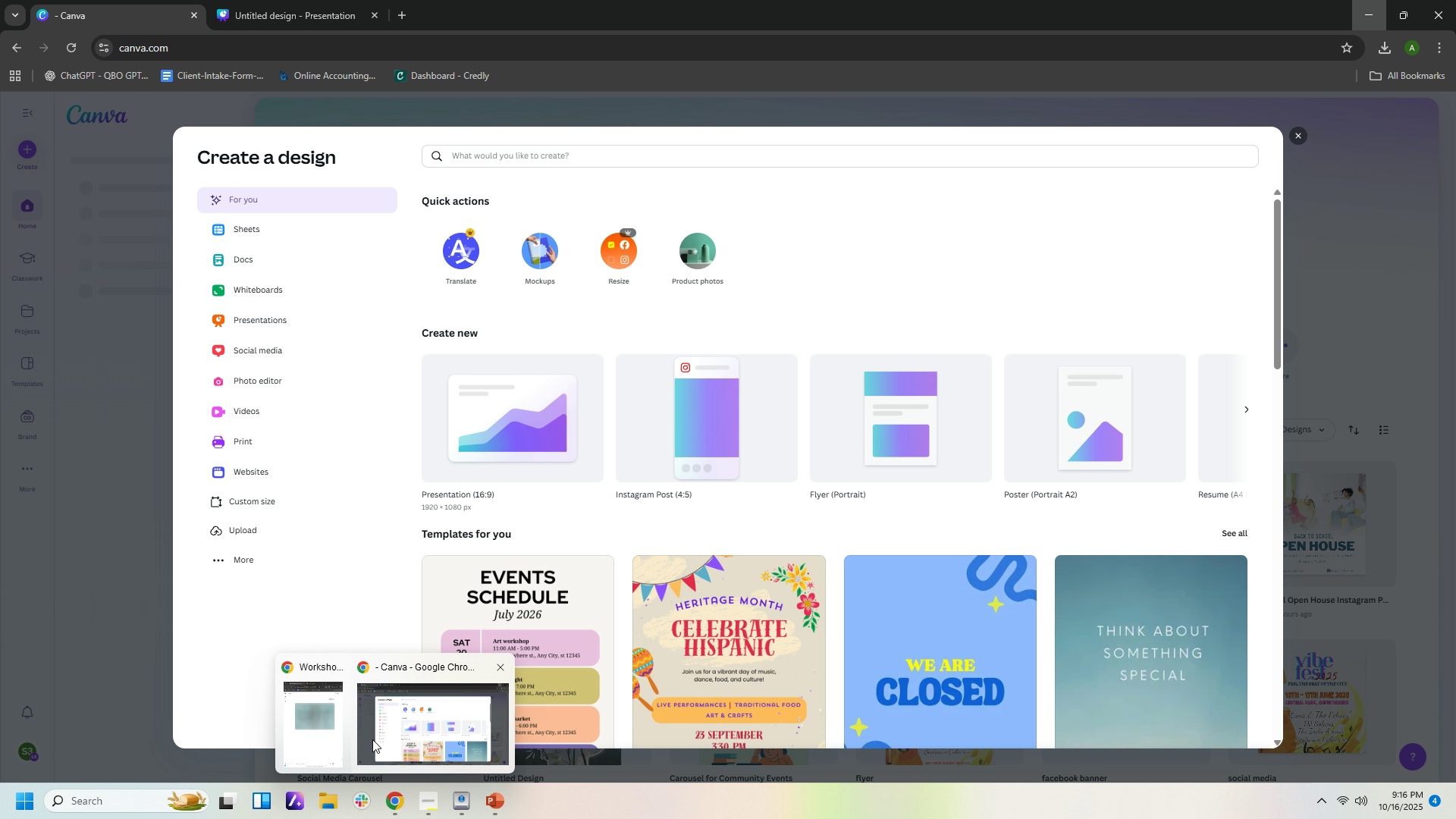 
left_click([372, 739])
 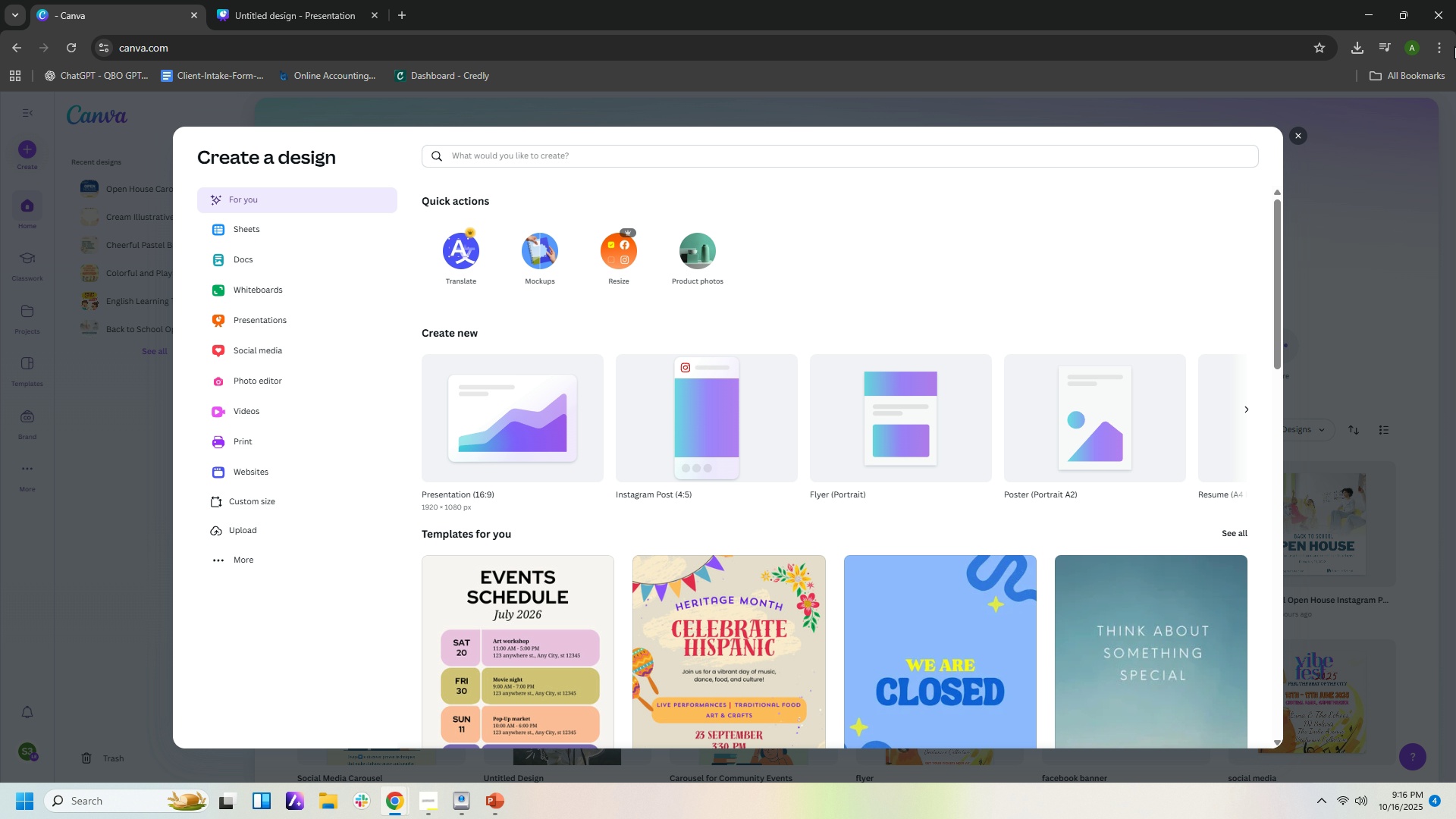 
left_click([1435, 9])
 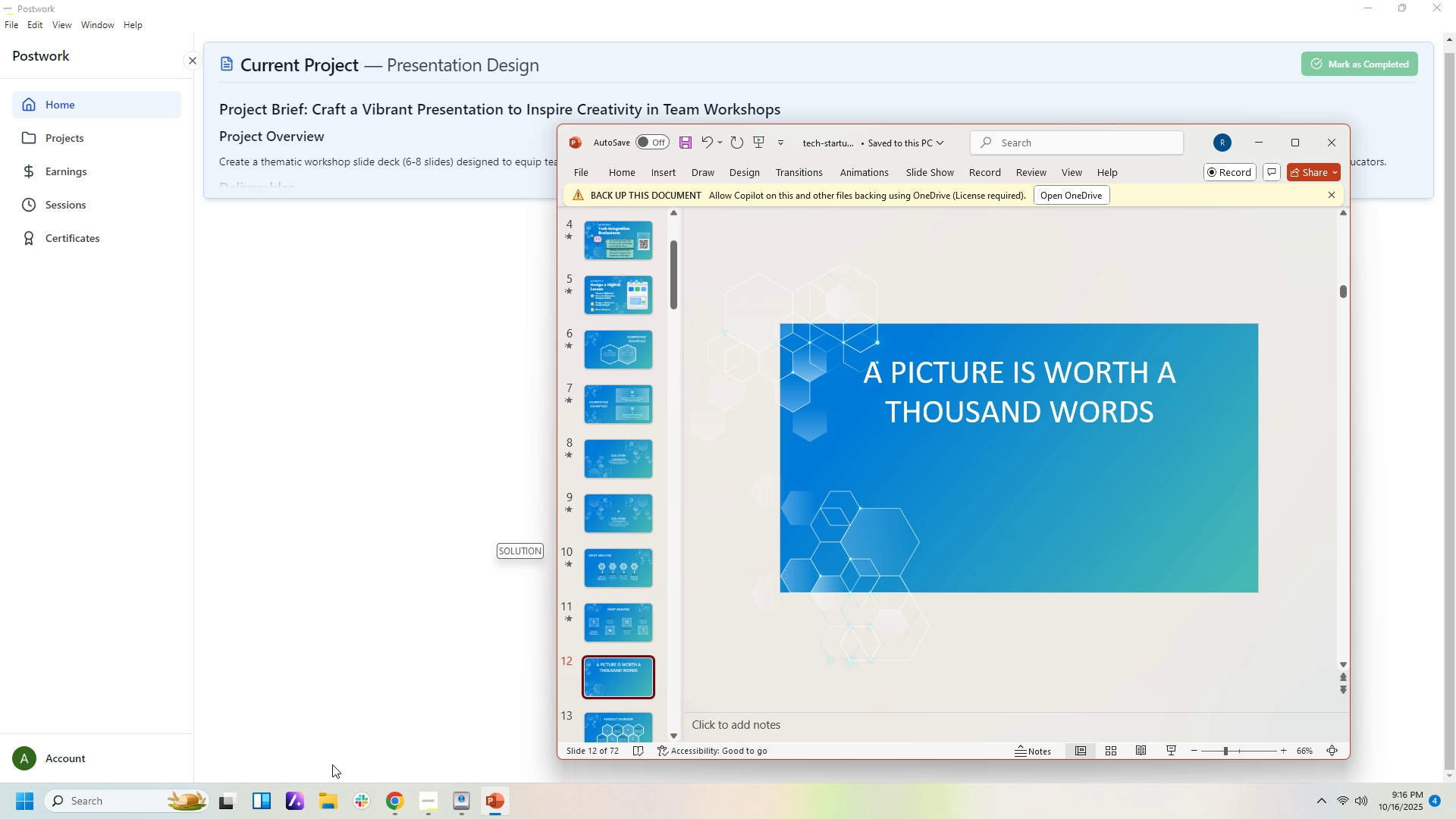 
left_click([384, 802])
 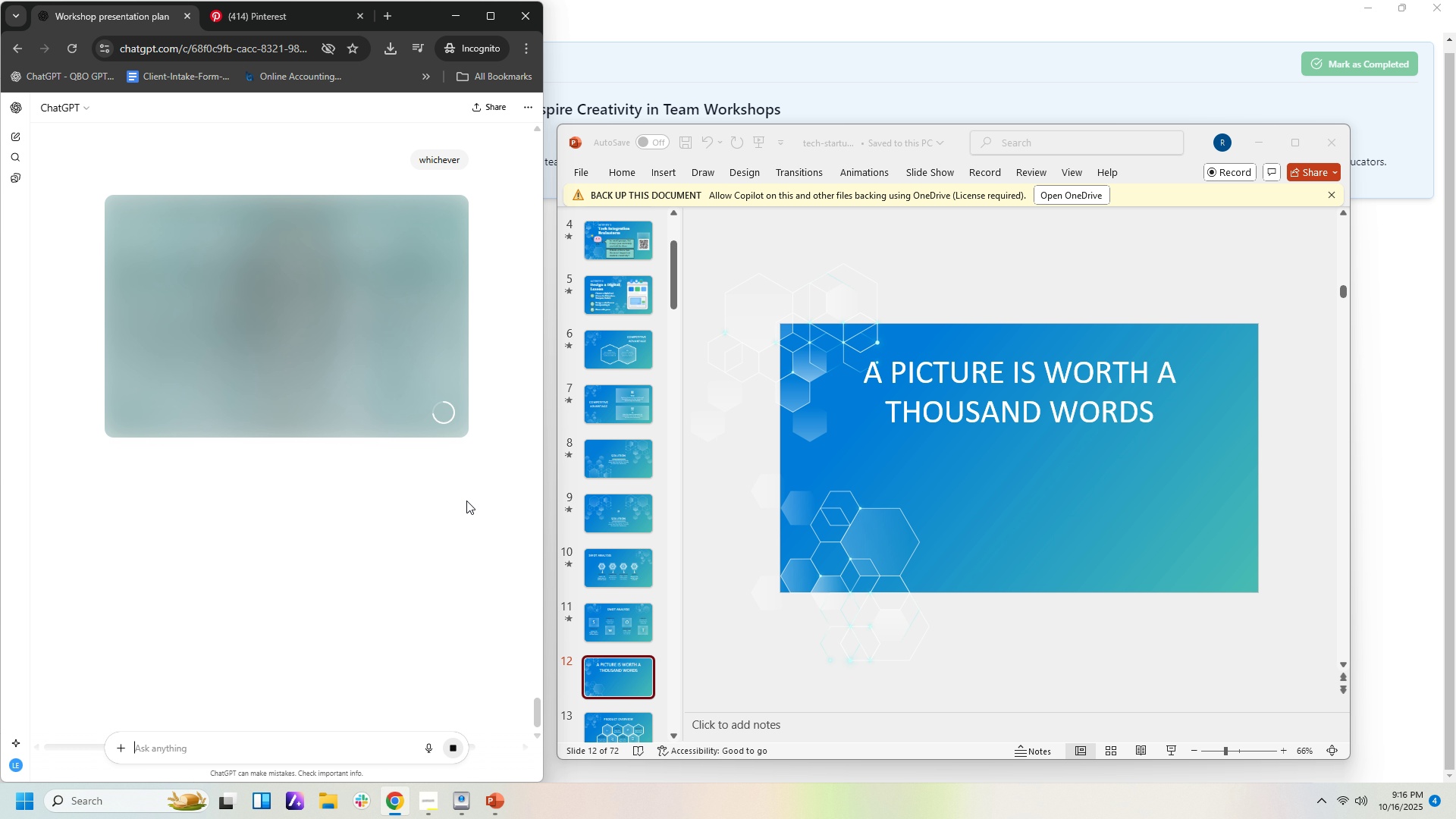 
scroll: coordinate [446, 497], scroll_direction: up, amount: 42.0
 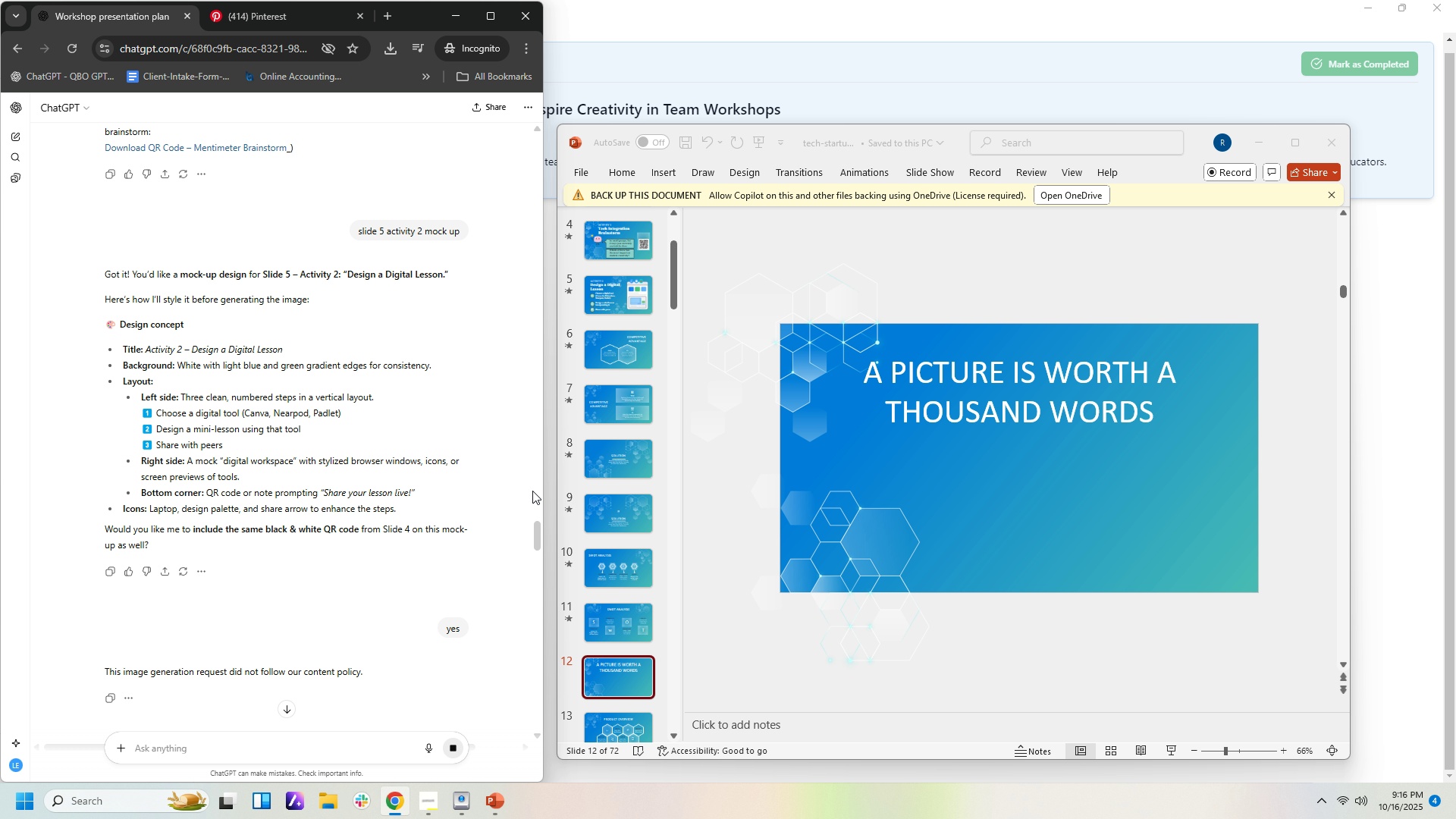 
left_click_drag(start_coordinate=[538, 527], to_coordinate=[531, 414])
 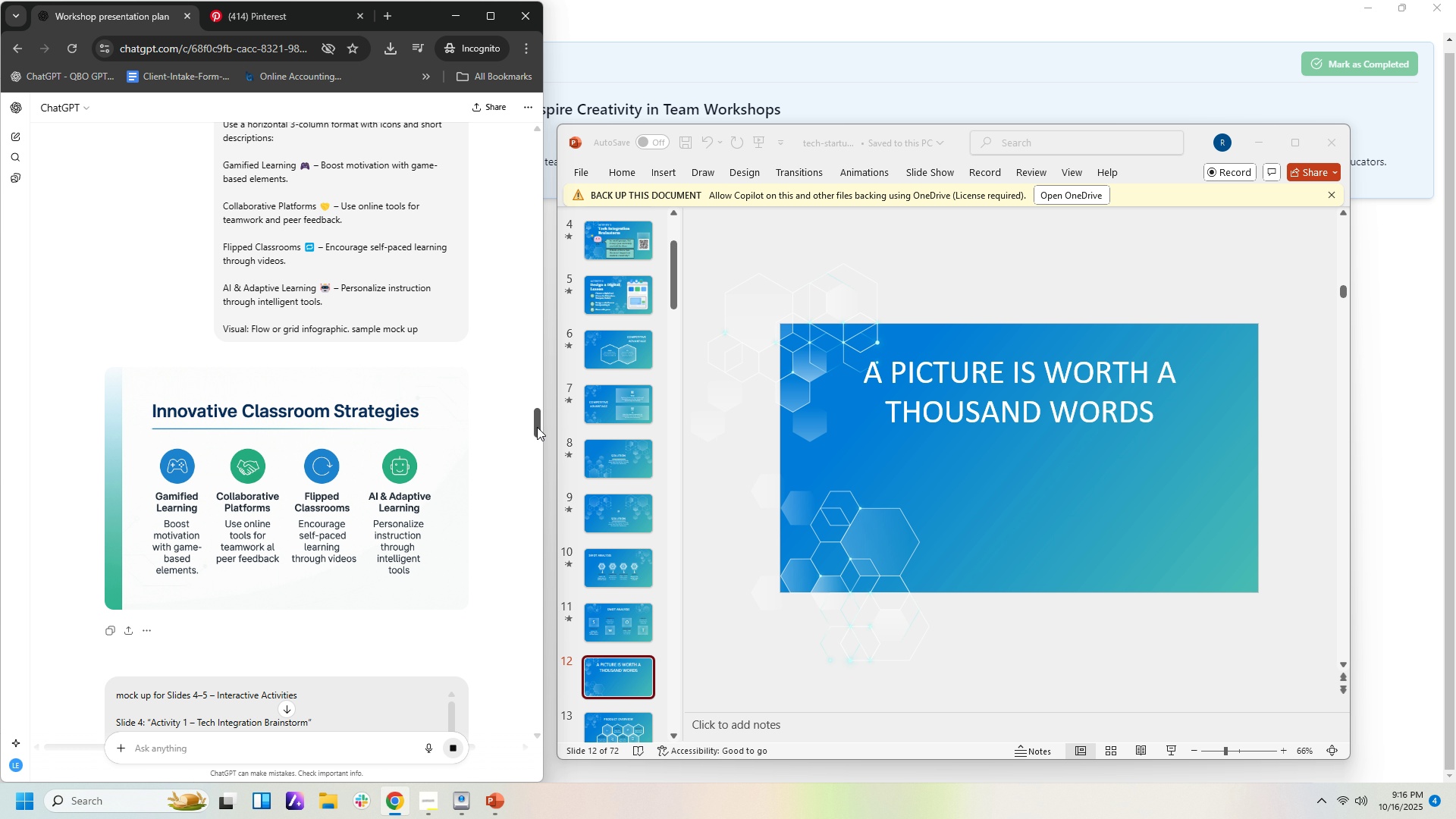 
left_click_drag(start_coordinate=[538, 427], to_coordinate=[550, 244])
 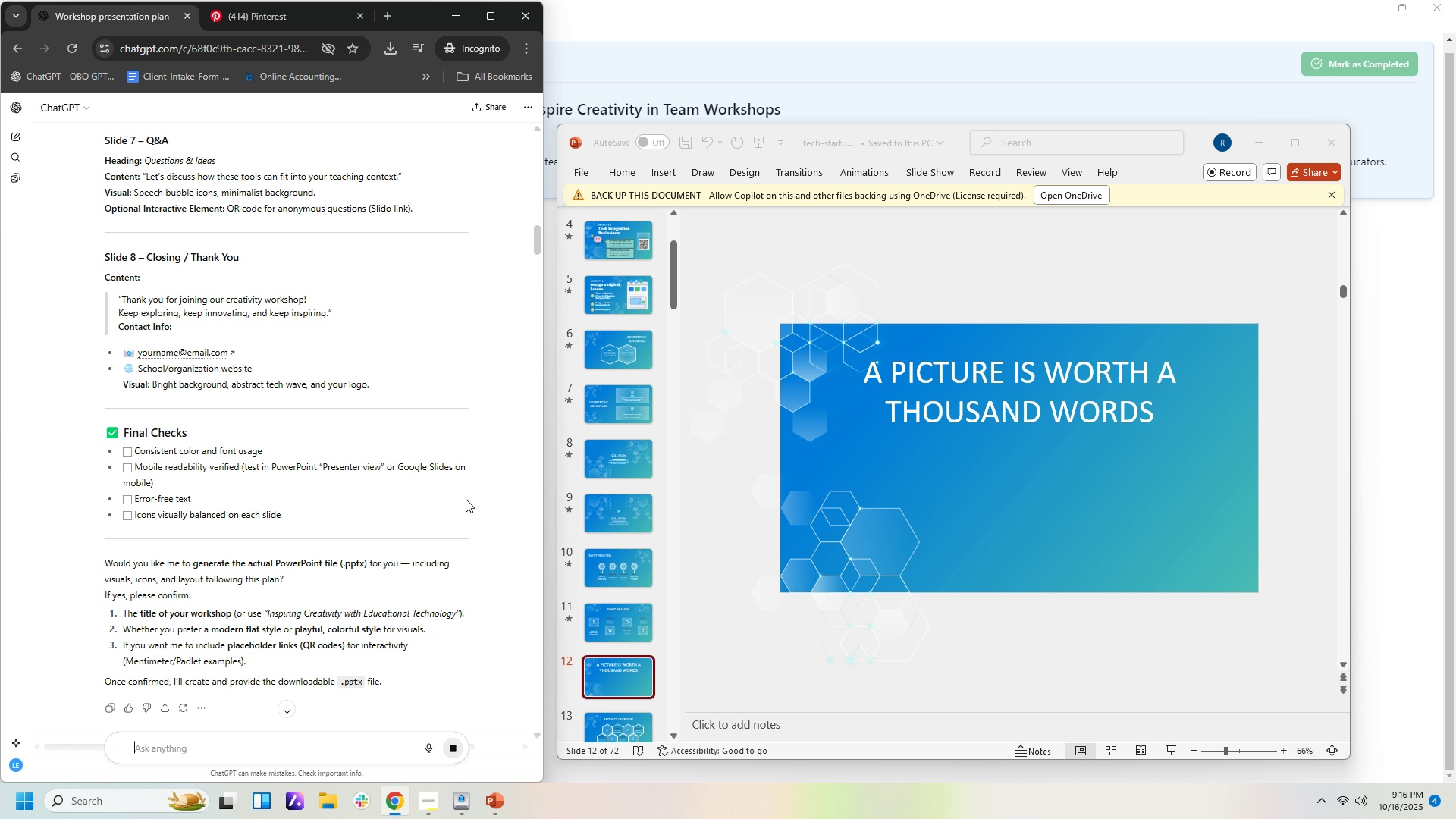 
wait(13.25)
 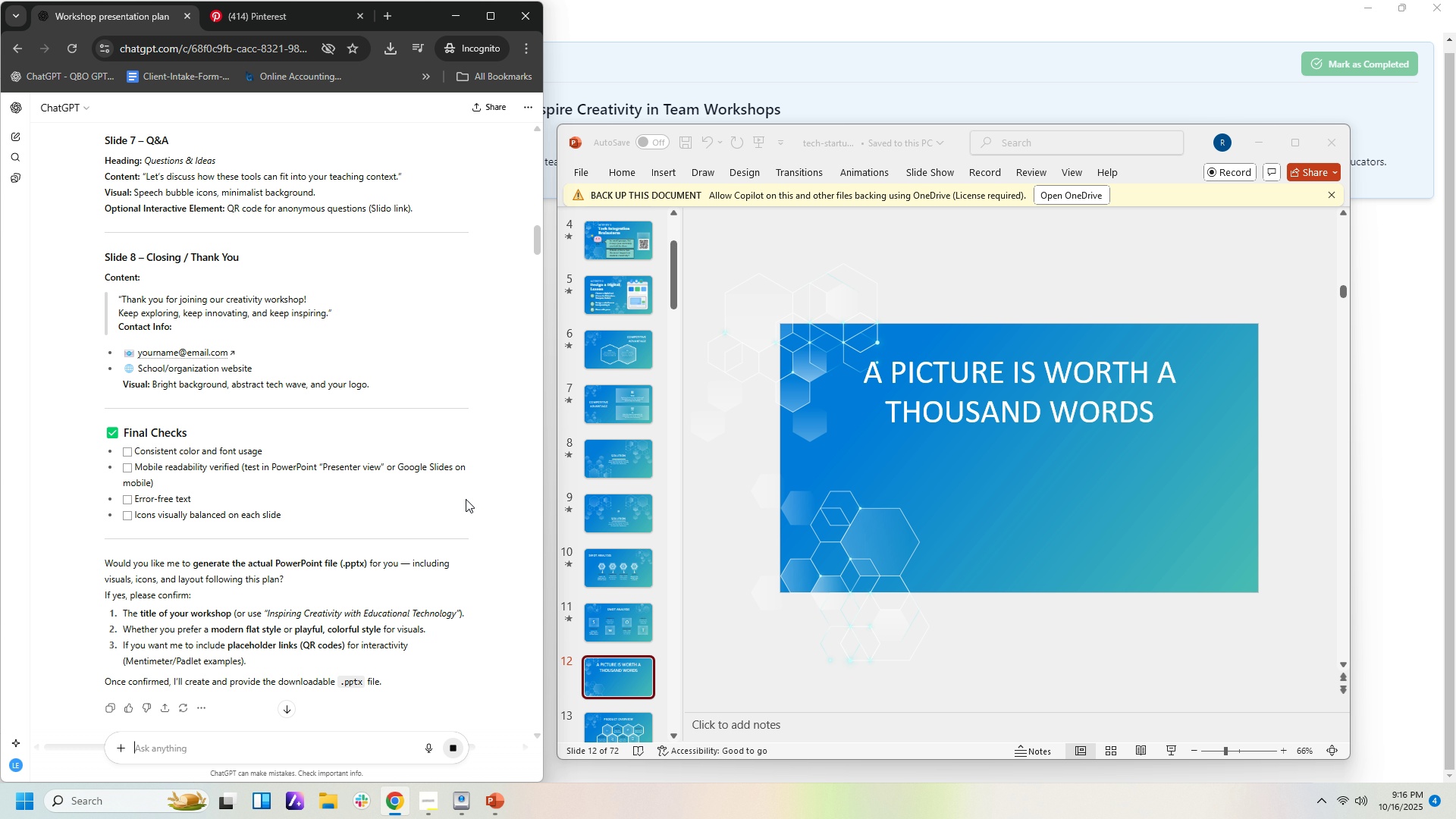 
scroll: coordinate [472, 512], scroll_direction: up, amount: 1.0
 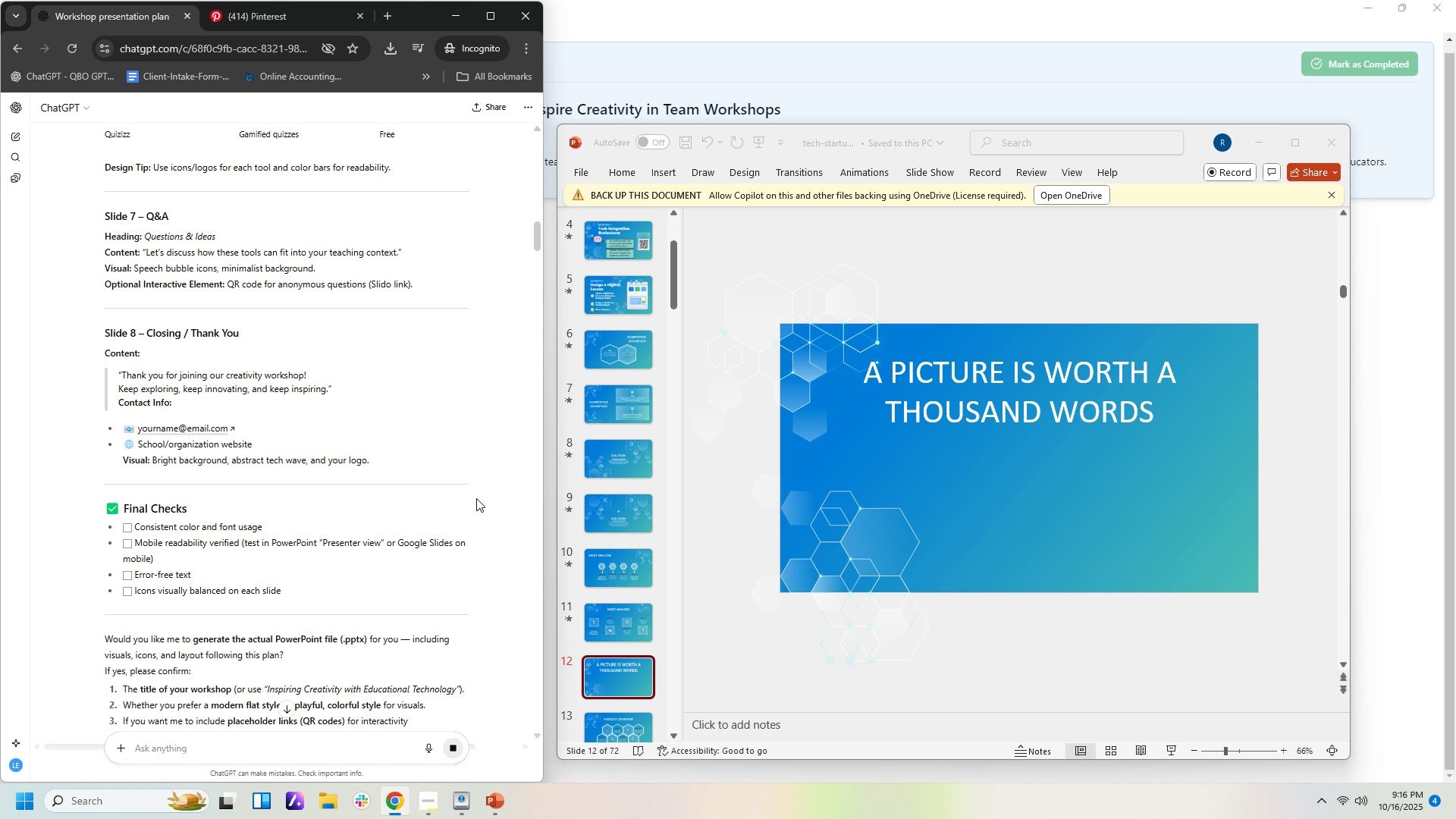 
wait(15.24)
 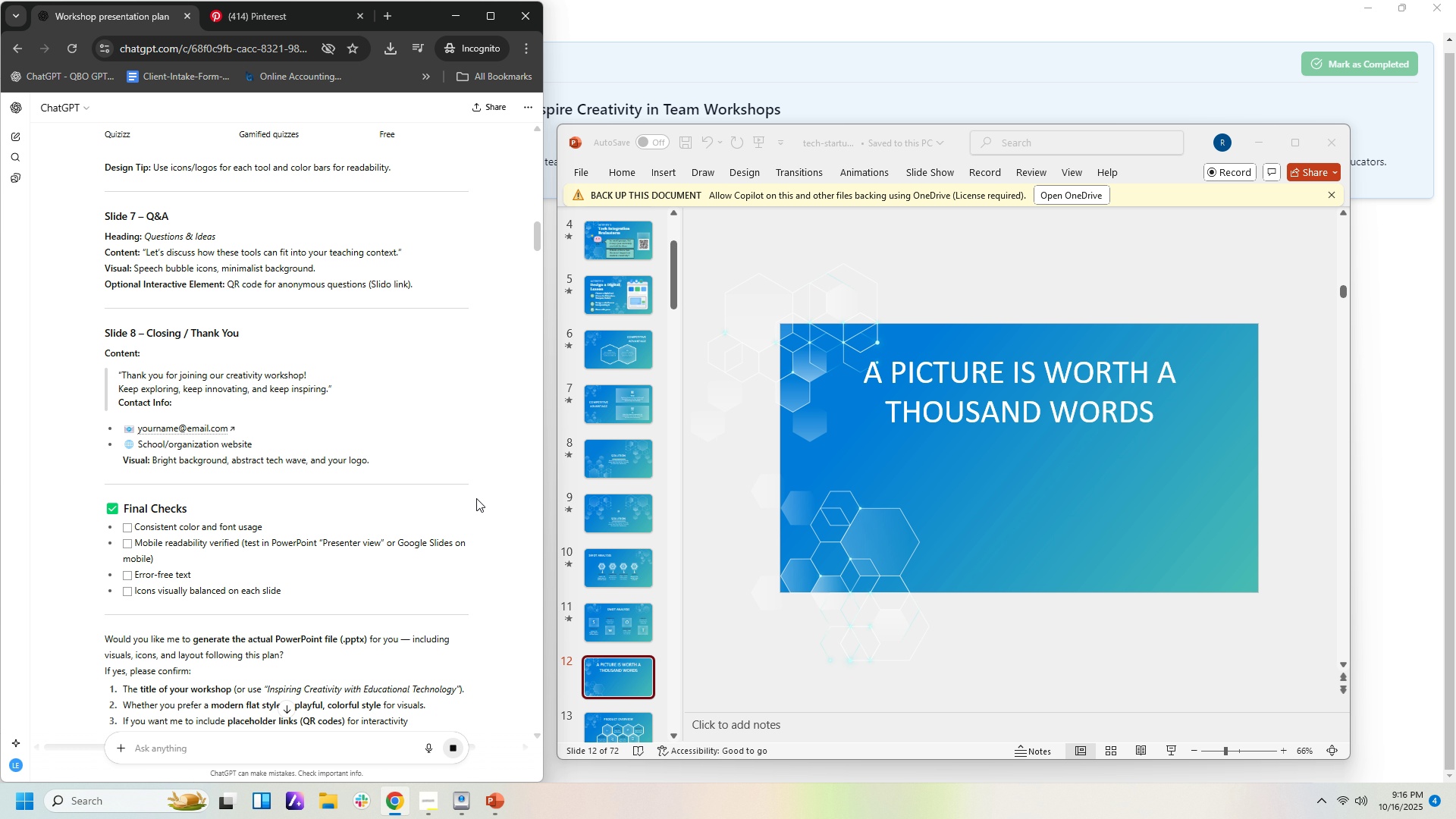 
scroll: coordinate [844, 526], scroll_direction: up, amount: 10.0
 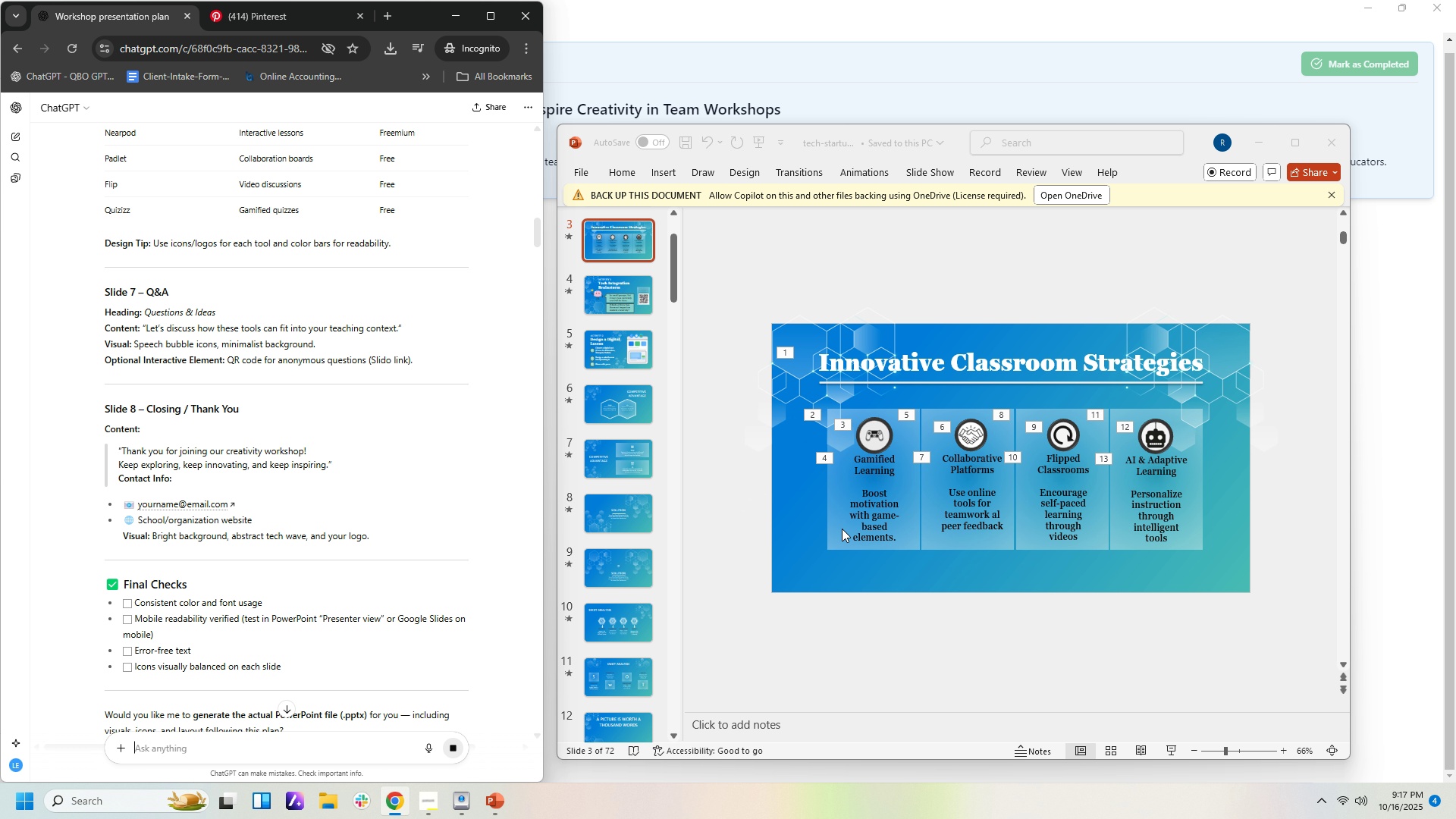 
scroll: coordinate [842, 529], scroll_direction: down, amount: 2.0
 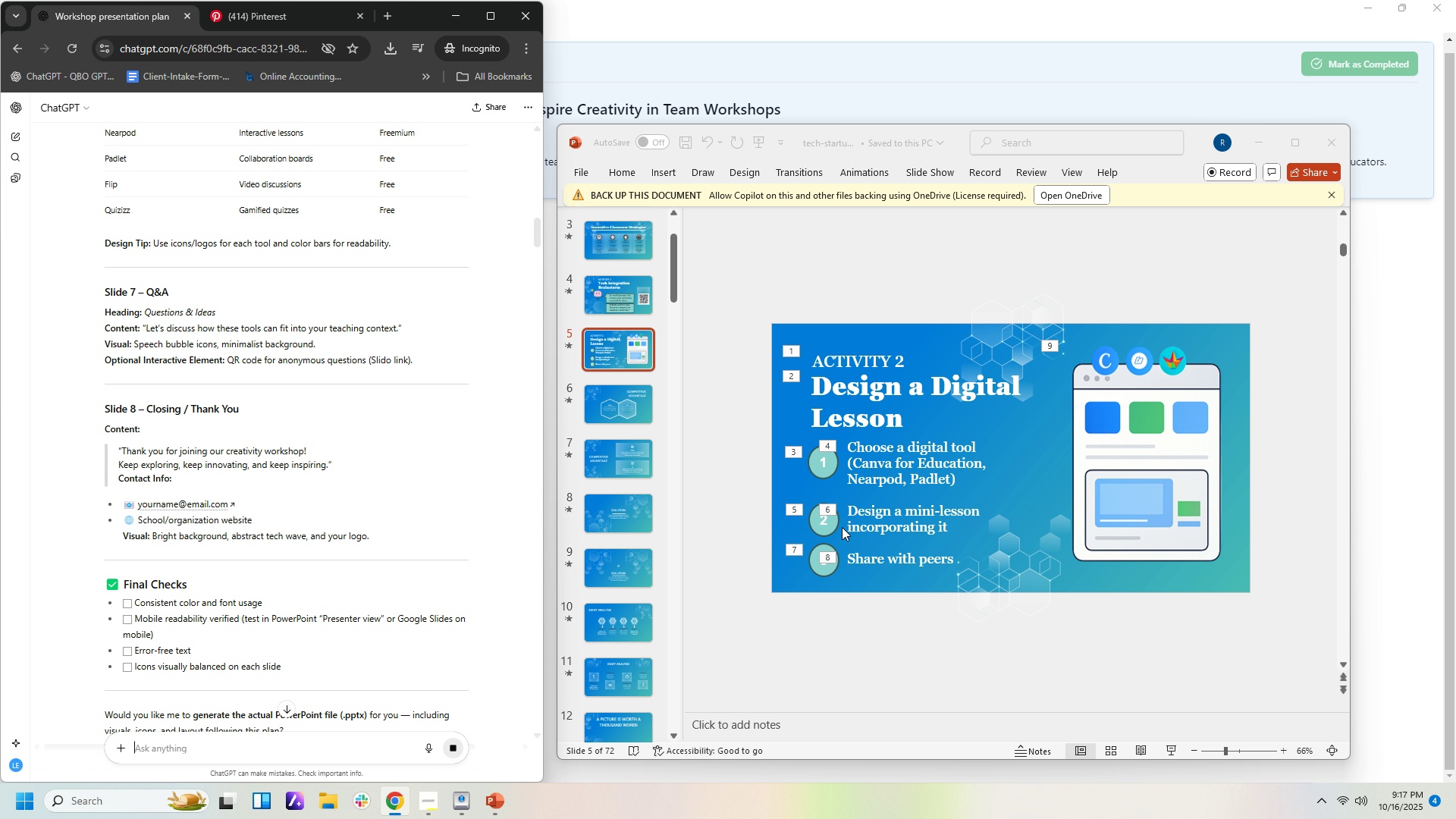 
scroll: coordinate [842, 527], scroll_direction: up, amount: 1.0
 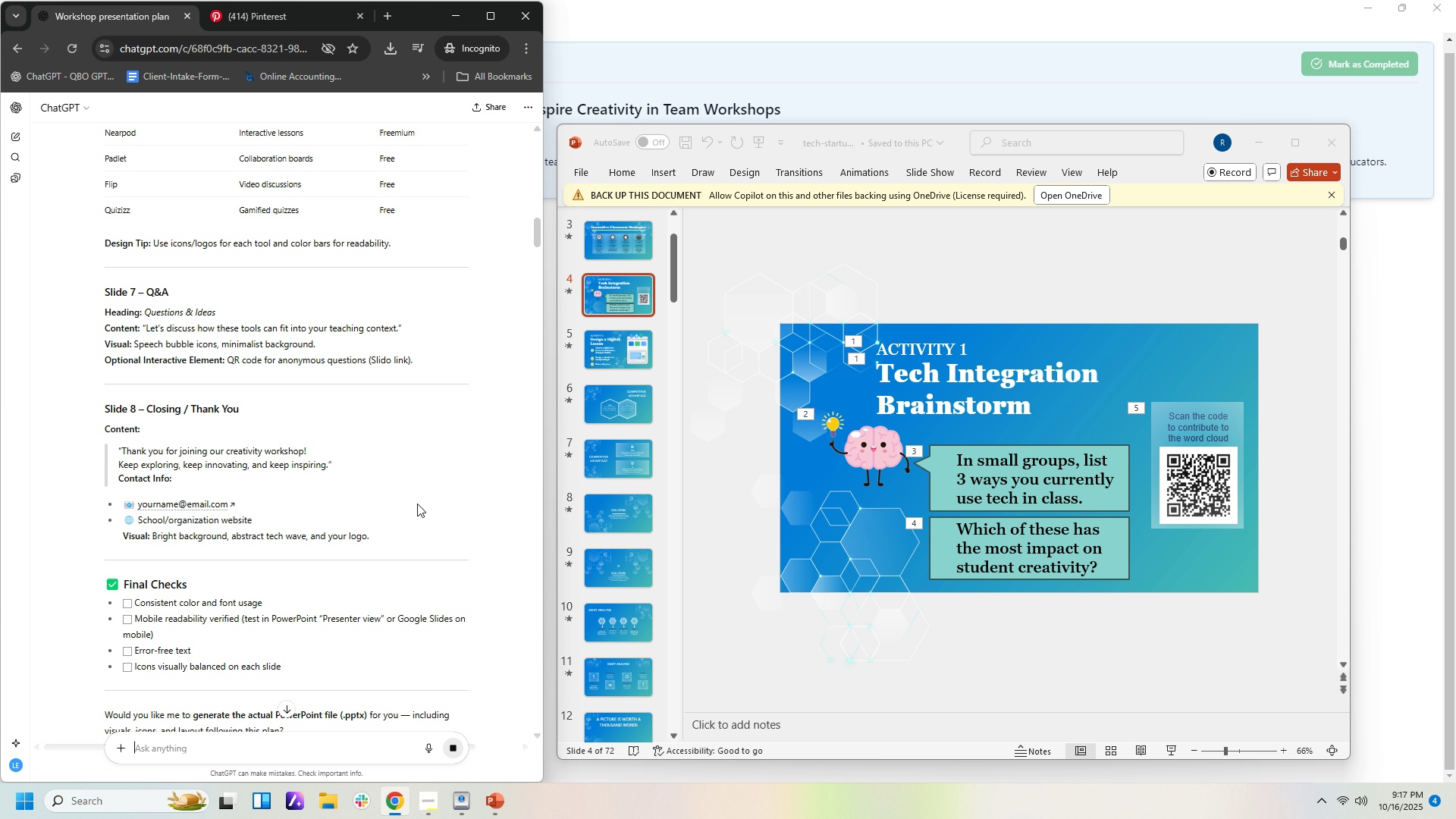 
wait(25.93)
 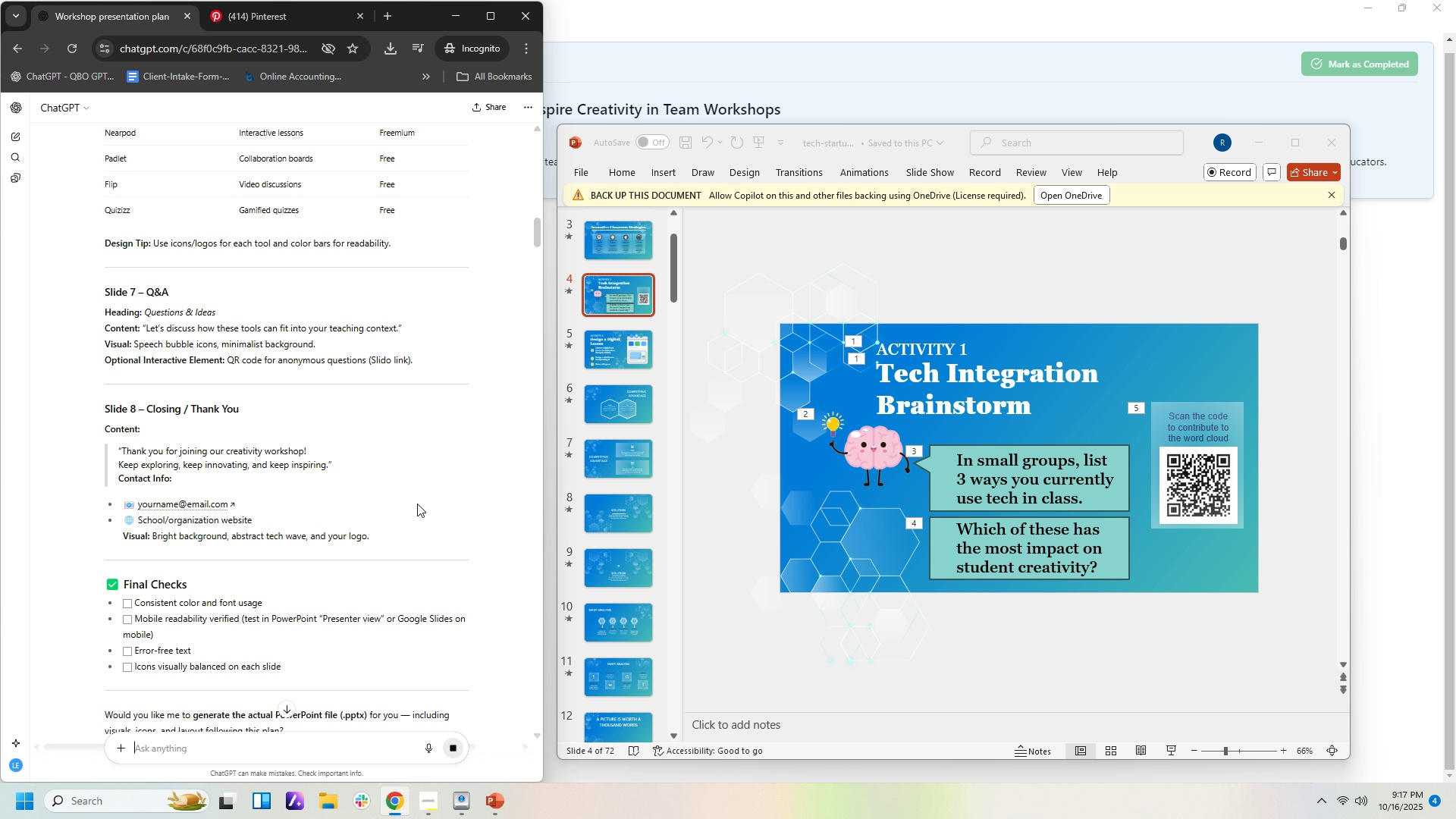 
left_click([388, 19])
 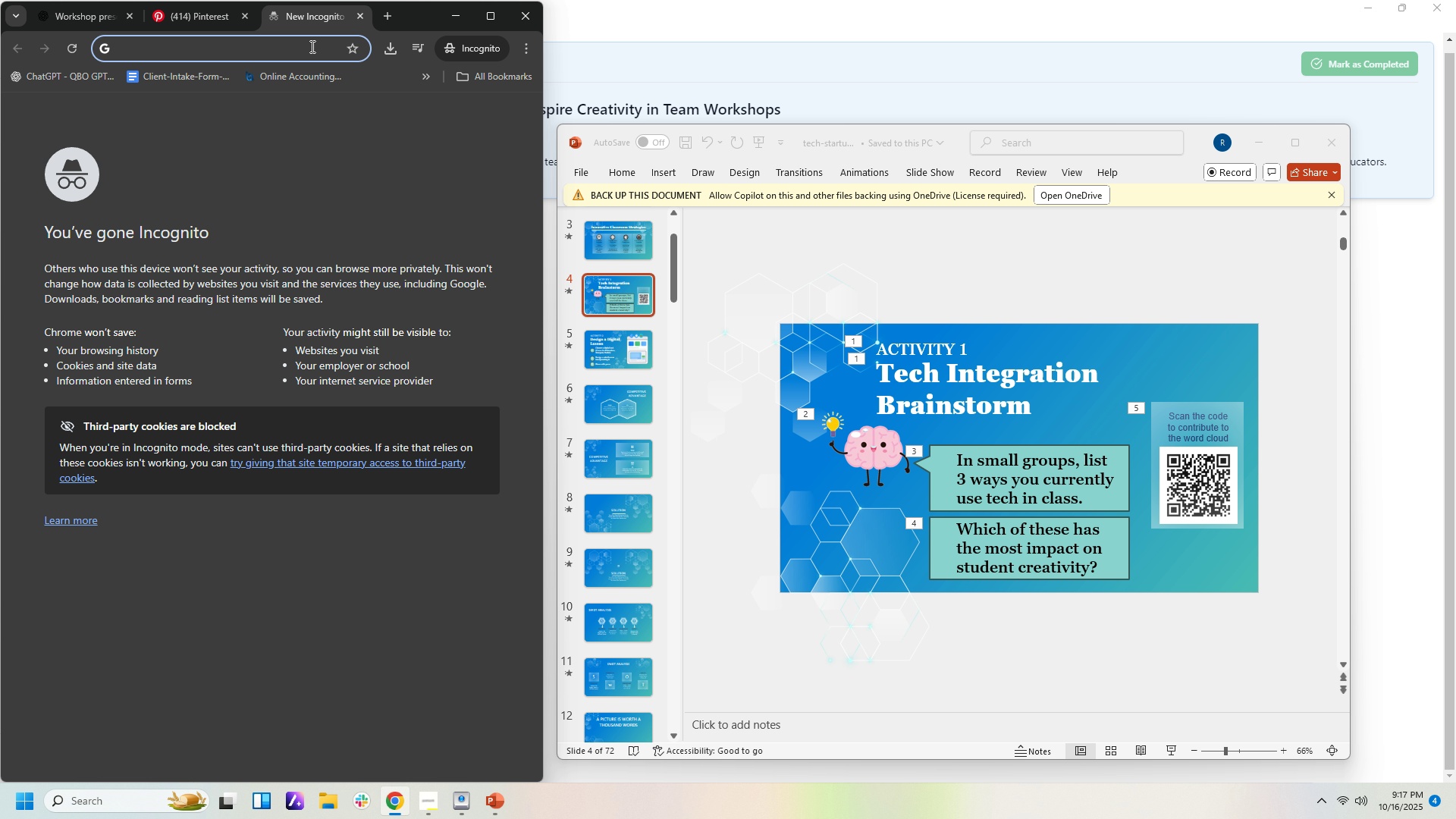 
left_click([311, 46])
 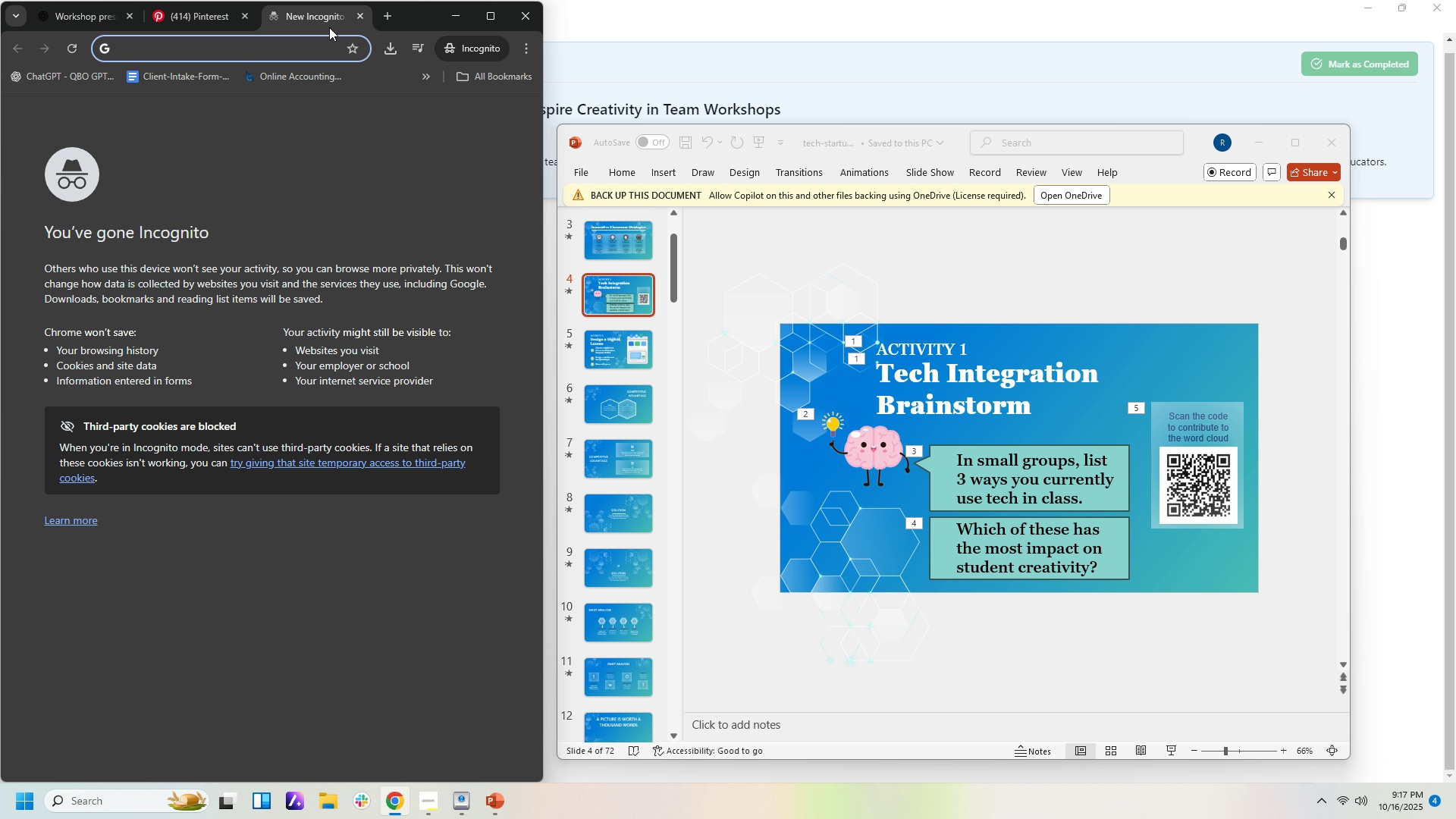 
type(mentiem)
key(Backspace)
key(Backspace)
type(meter)
 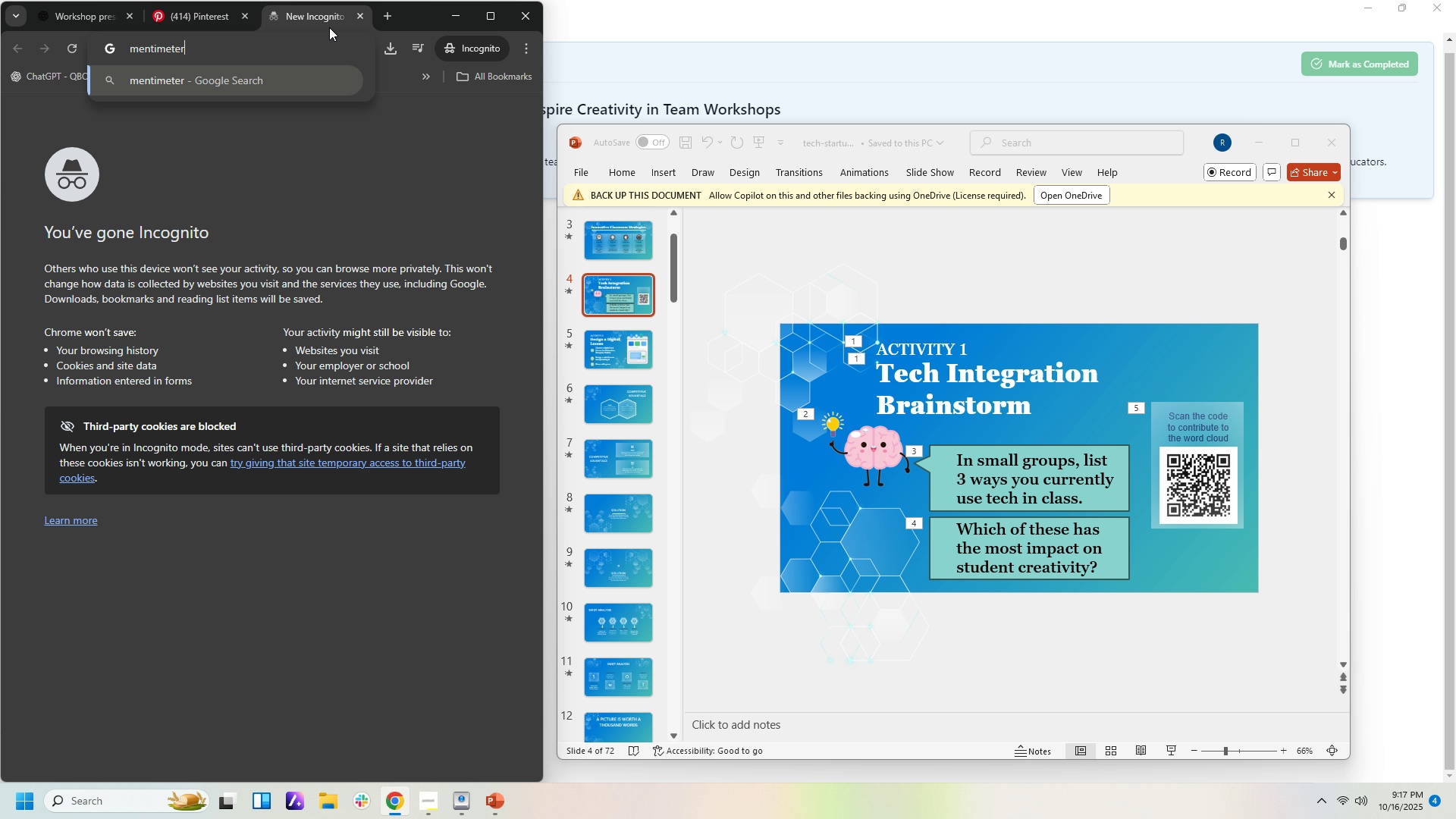 
key(Enter)
 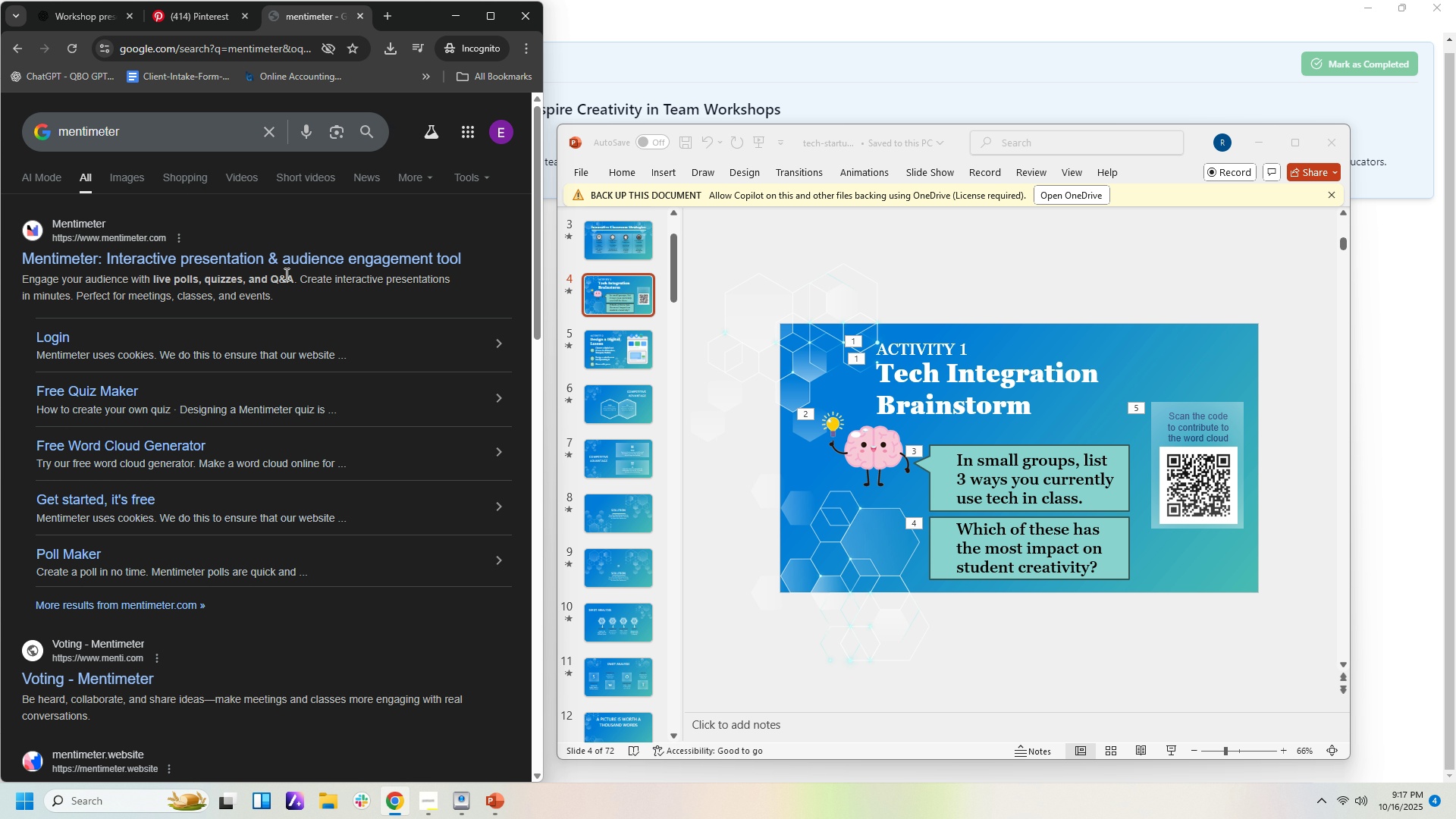 
left_click([280, 257])
 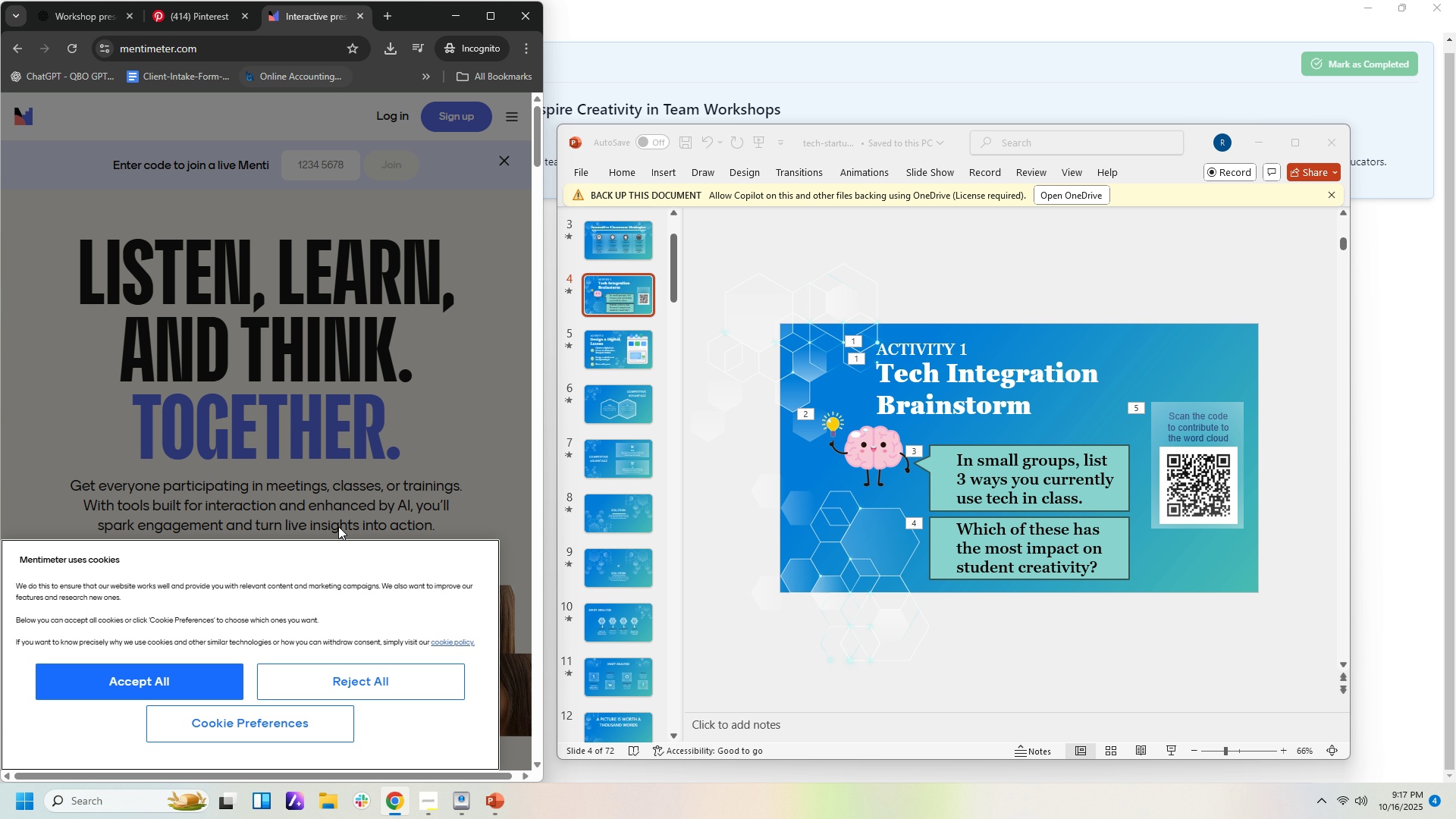 
left_click([202, 679])
 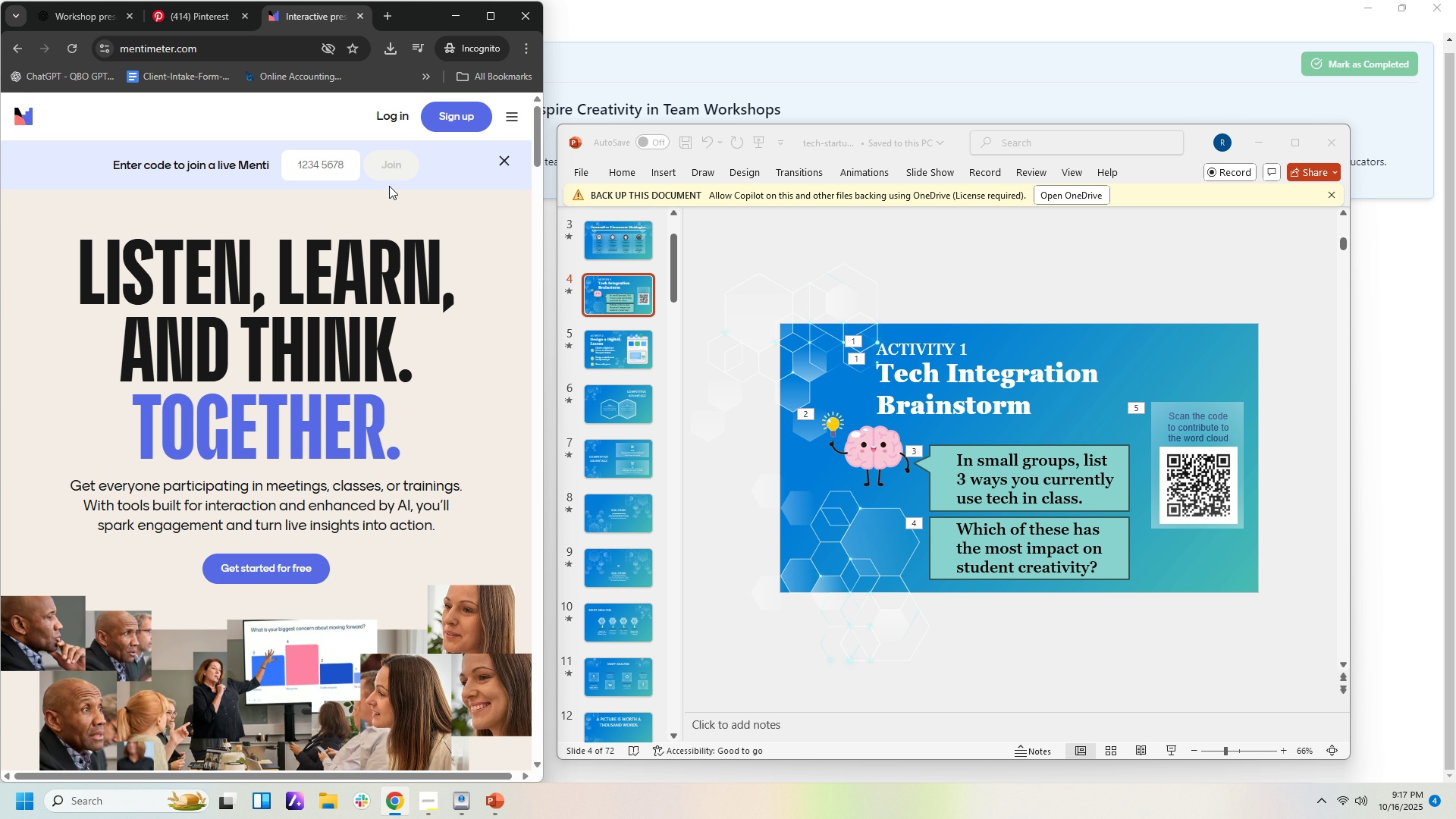 
wait(11.05)
 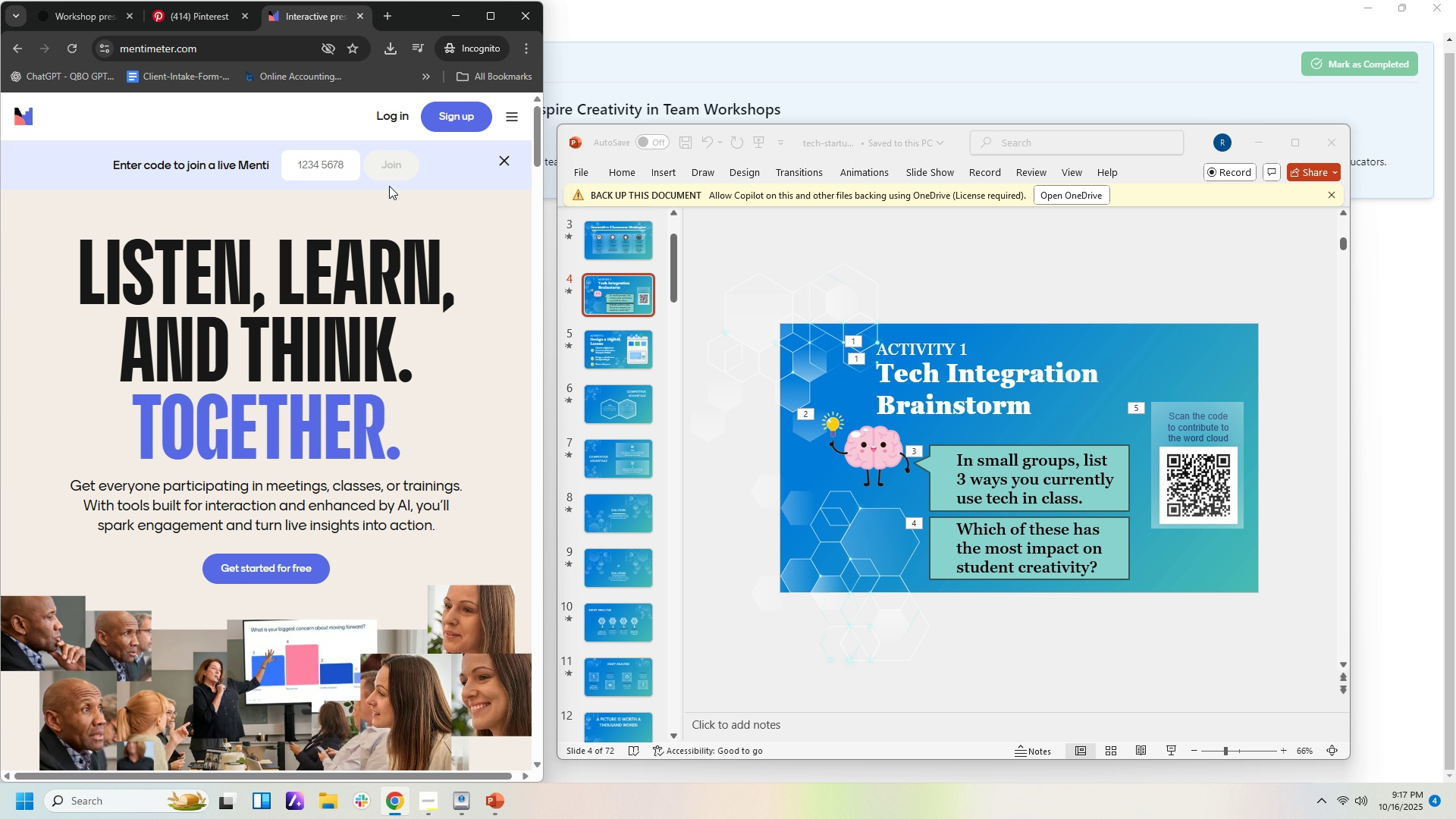 
left_click_drag(start_coordinate=[203, 54], to_coordinate=[86, 55])
 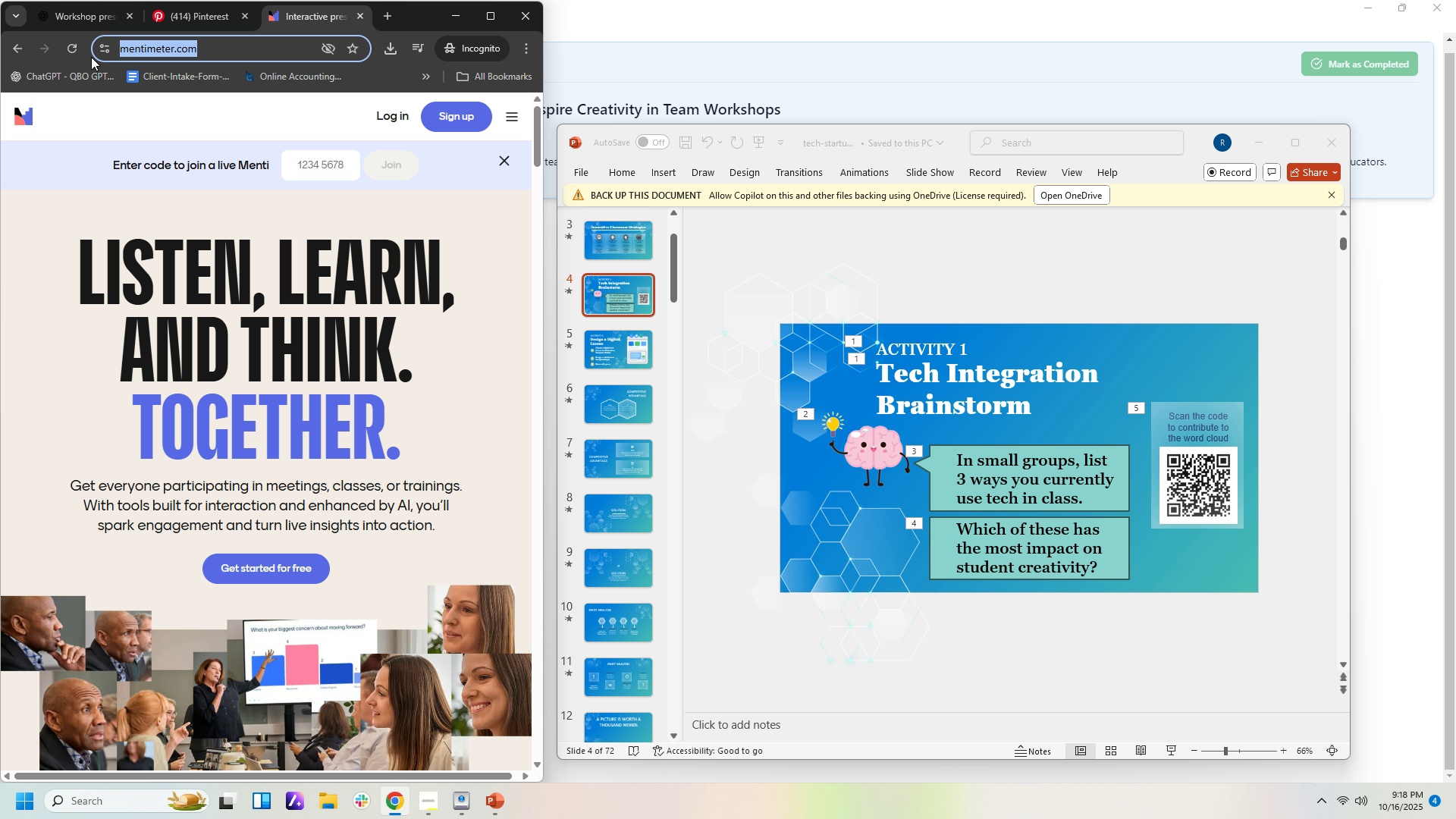 
key(Control+C)
 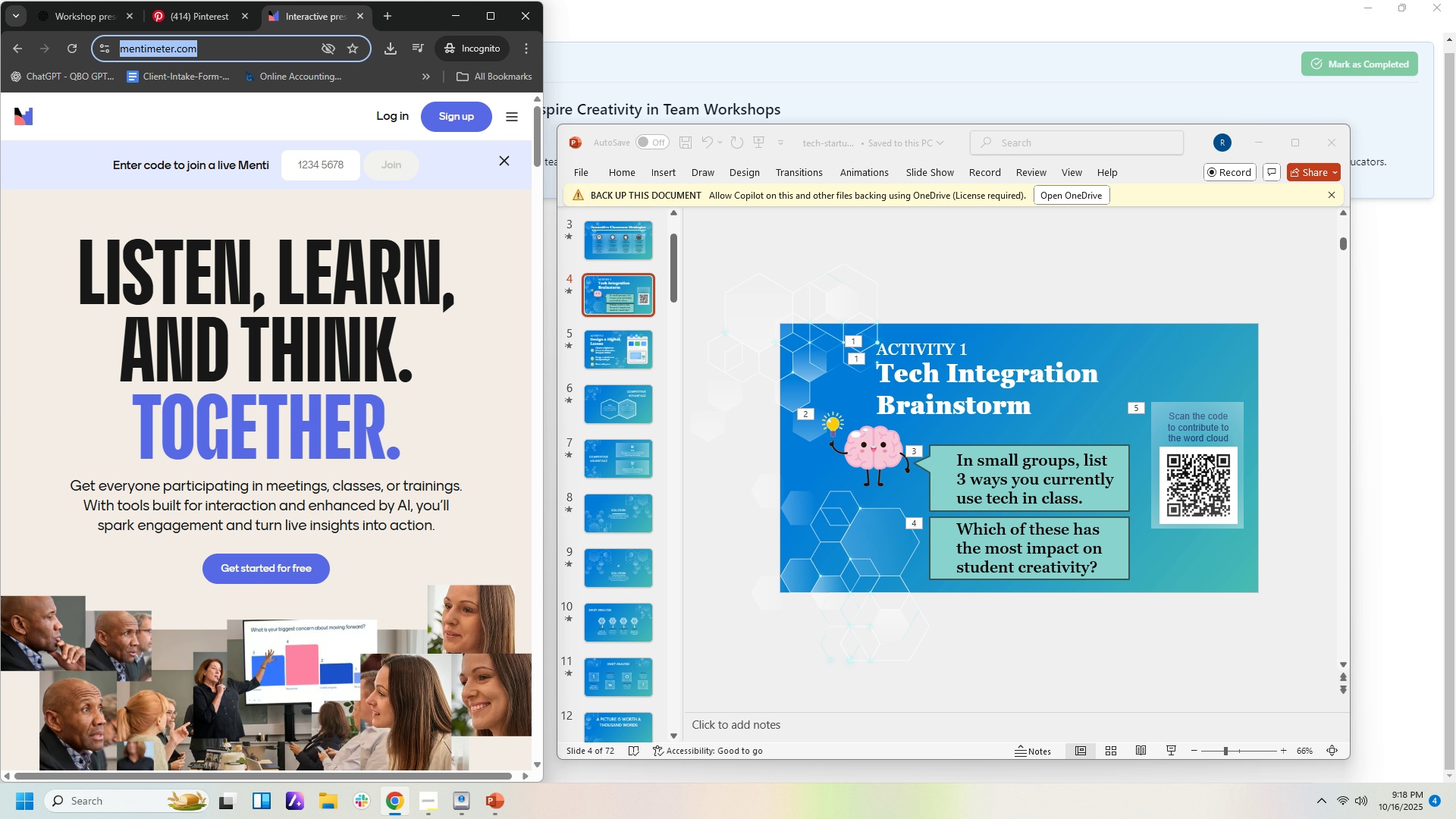 
left_click([1207, 463])
 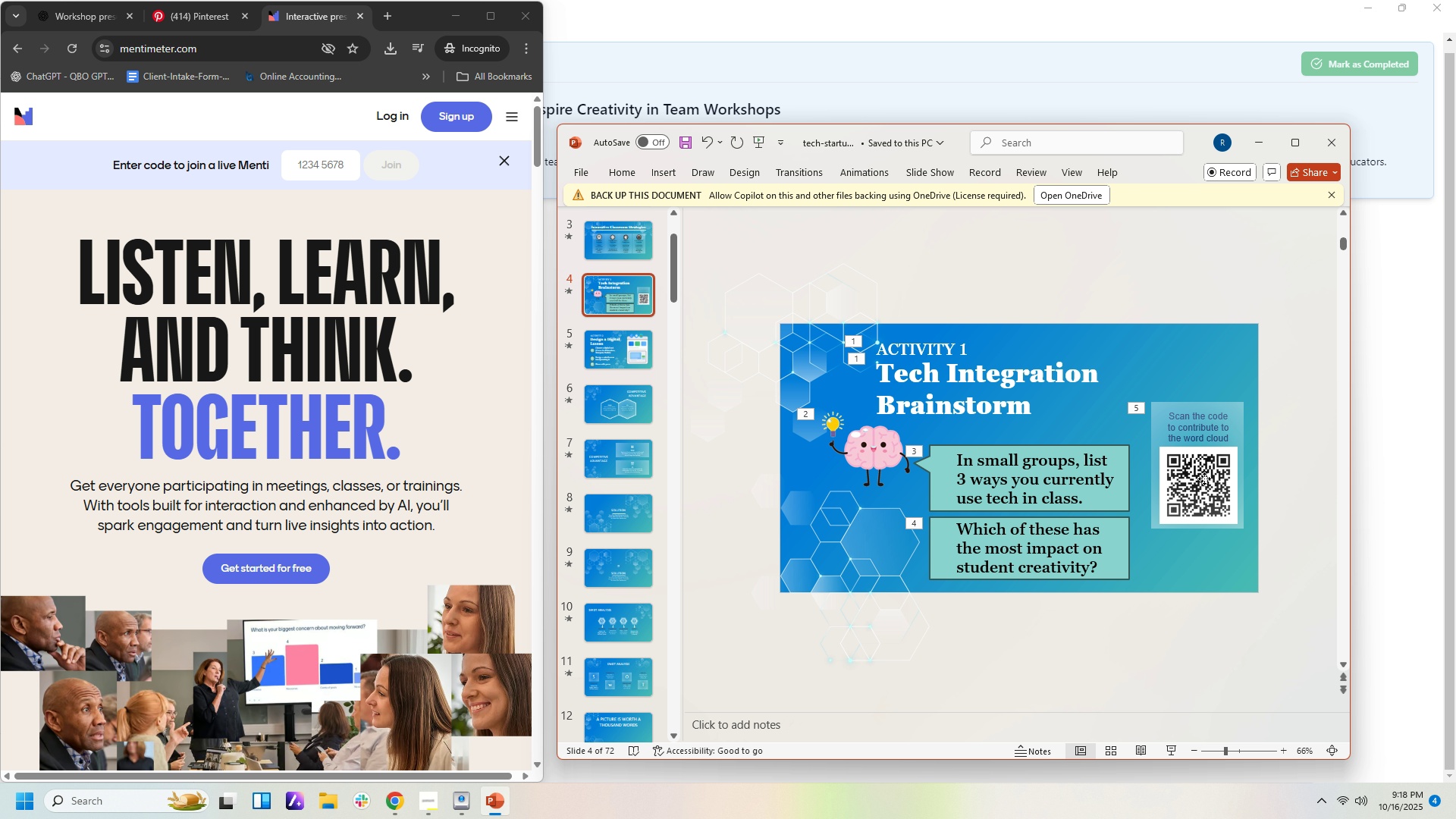 
left_click([1204, 479])
 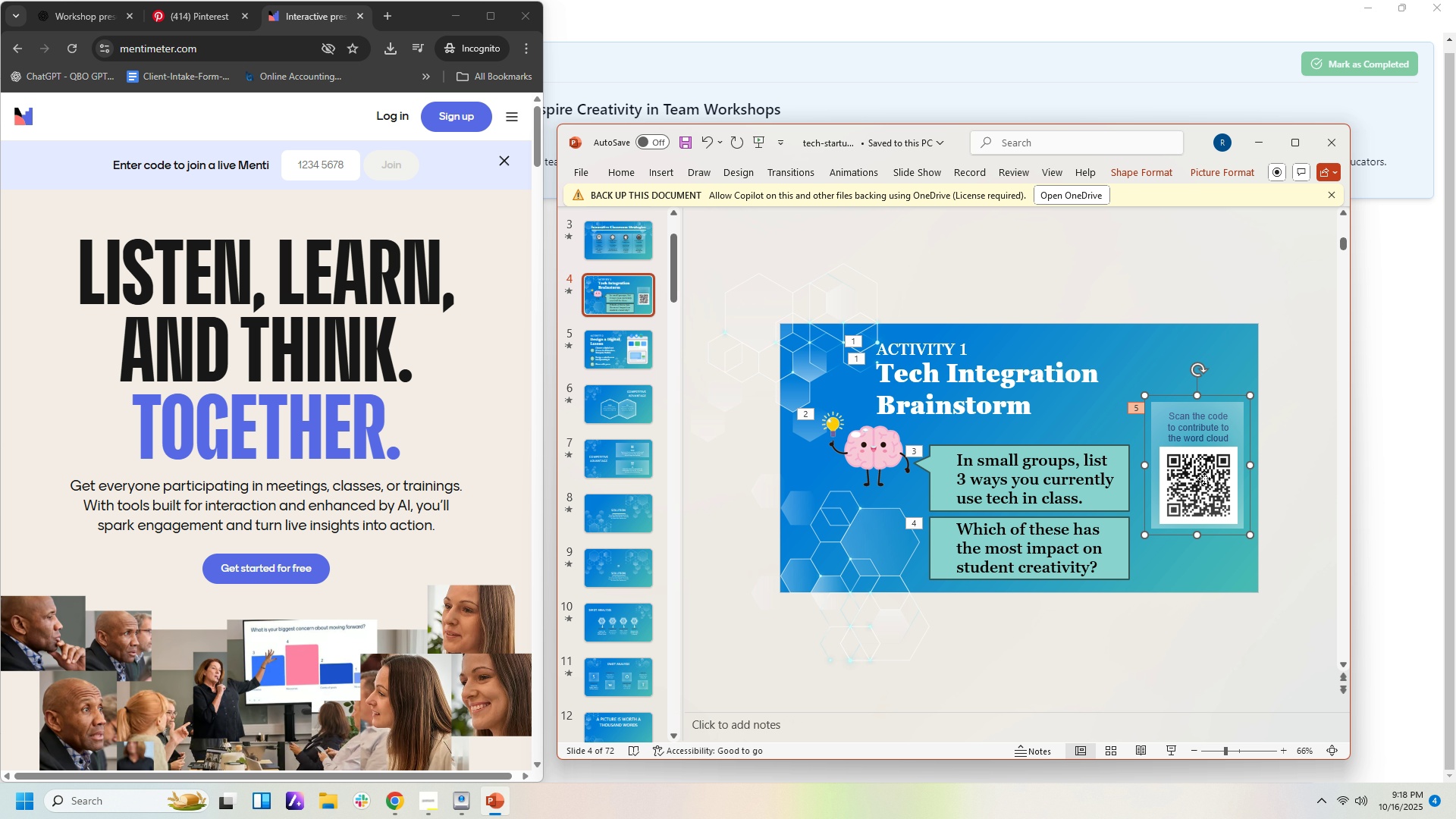 
right_click([1204, 479])
 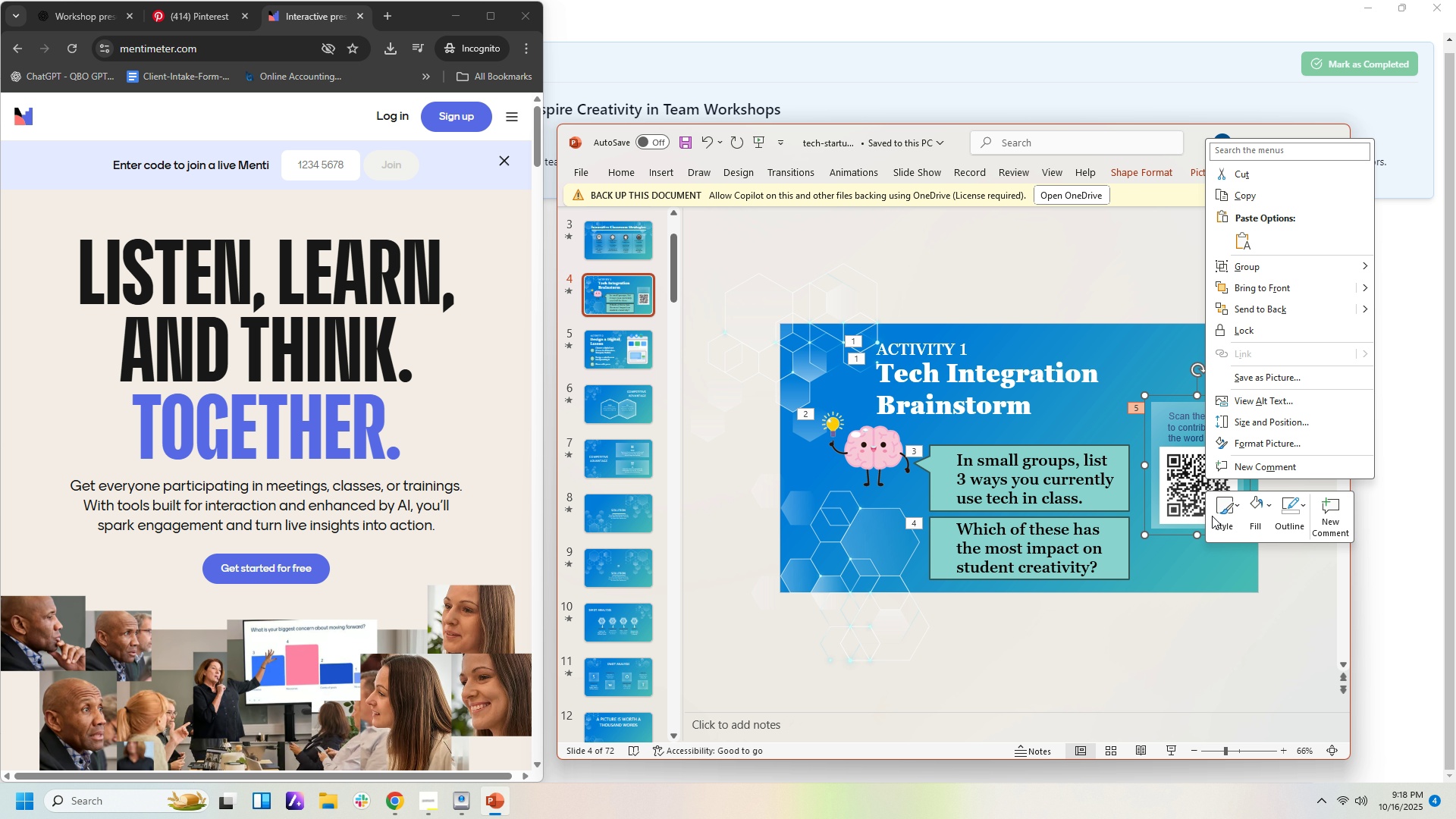 
double_click([1197, 496])
 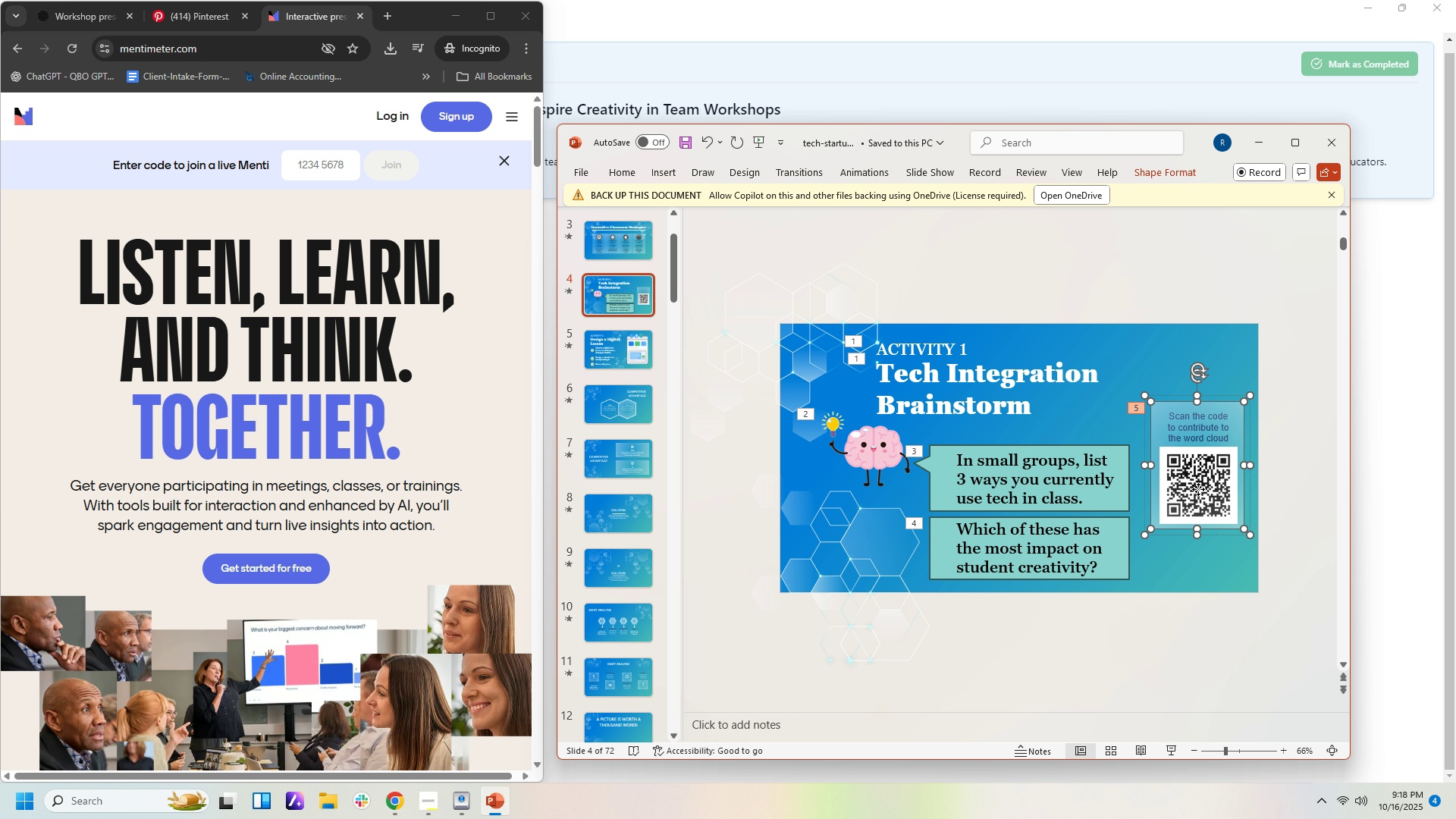 
right_click([1198, 489])
 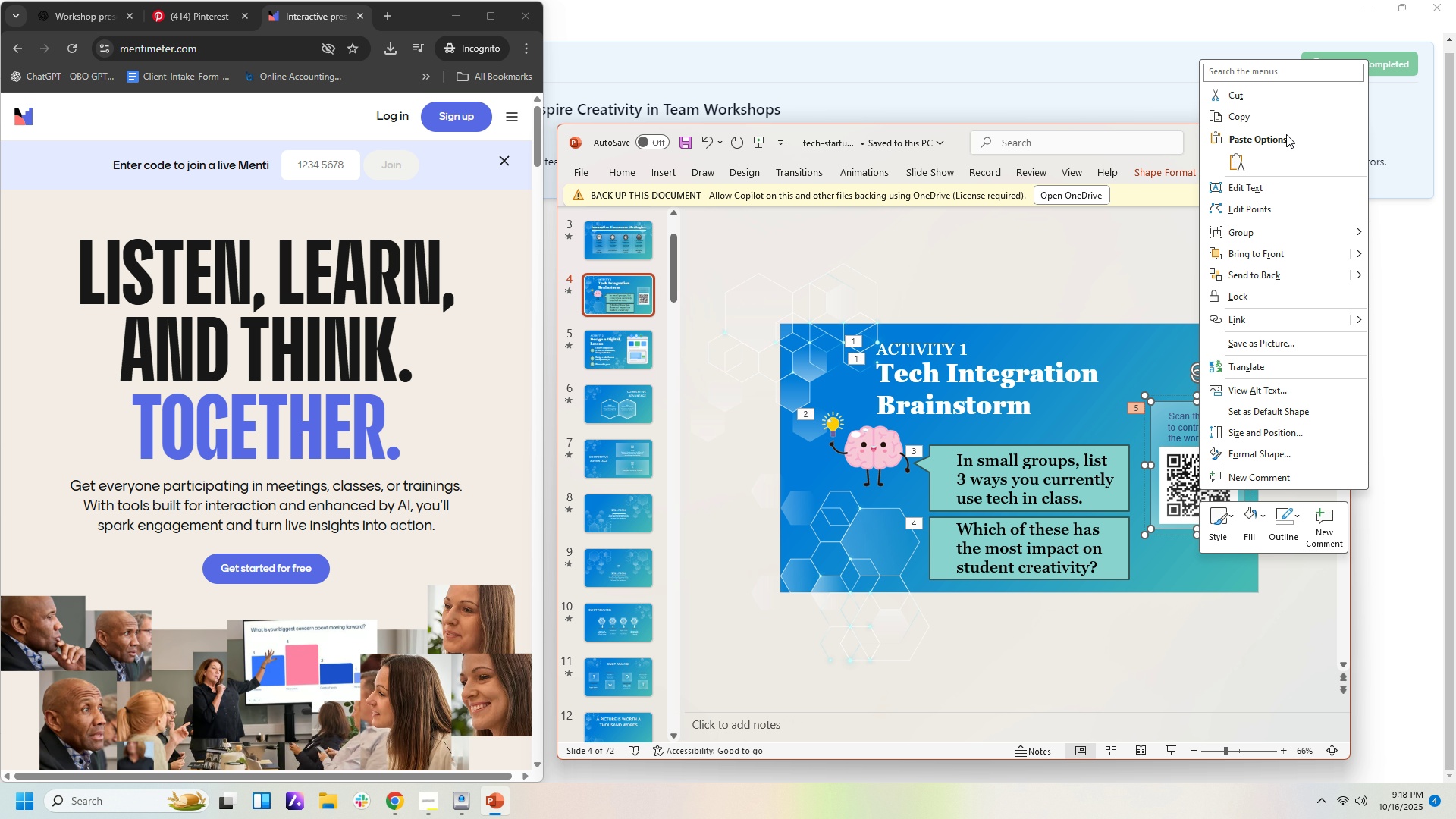 
left_click([1294, 608])
 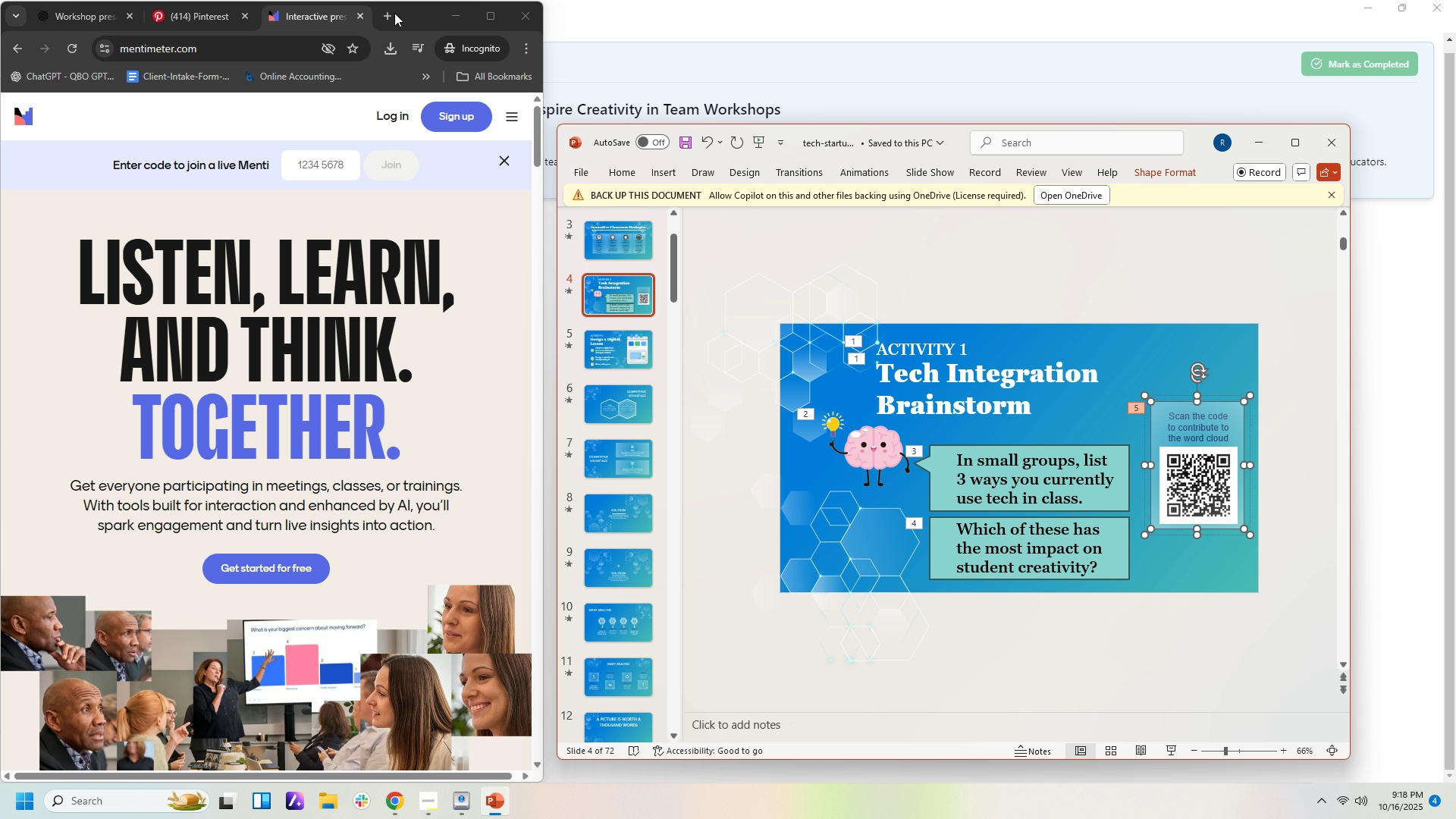 
left_click([385, 13])
 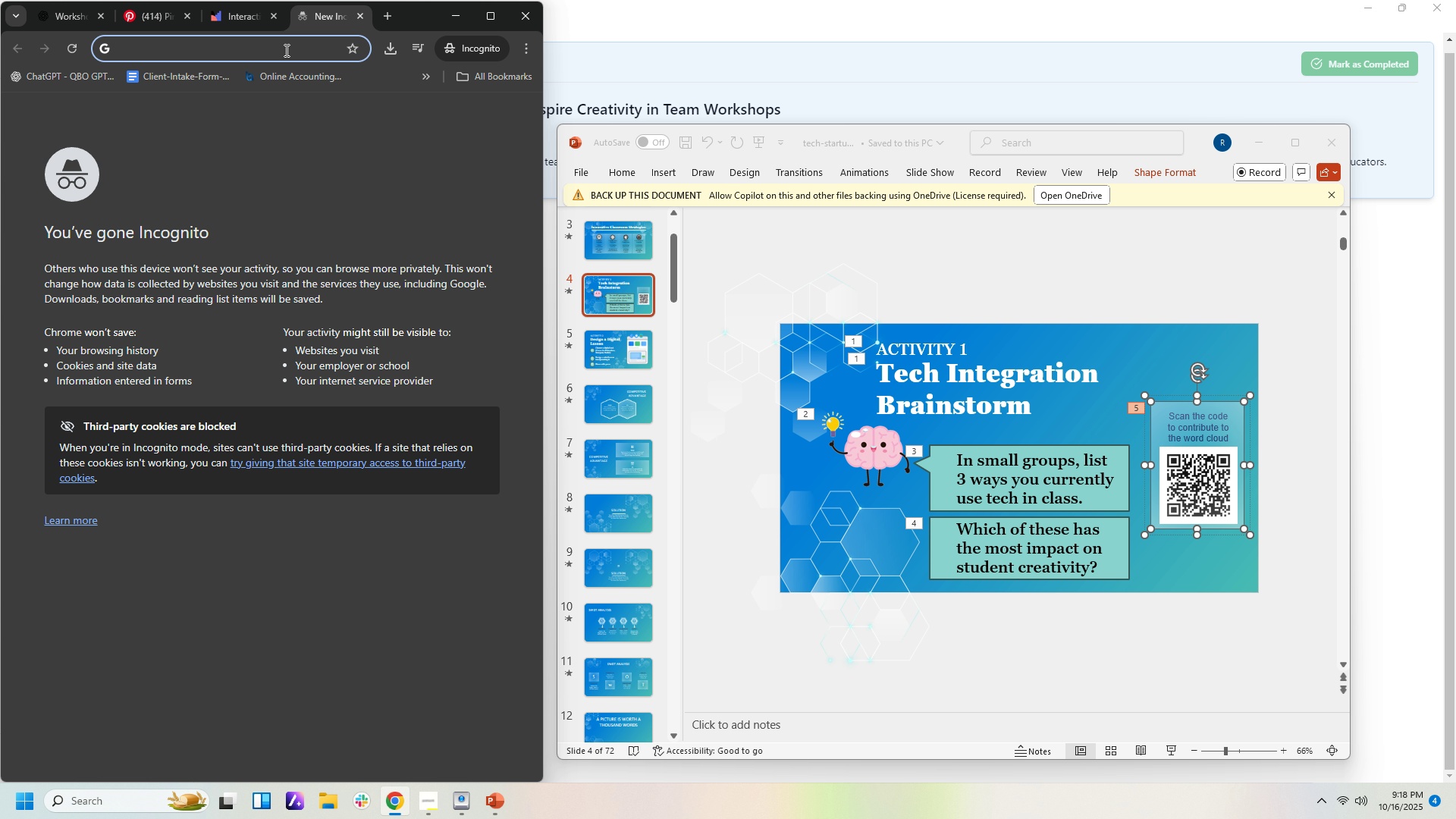 
left_click([285, 50])
 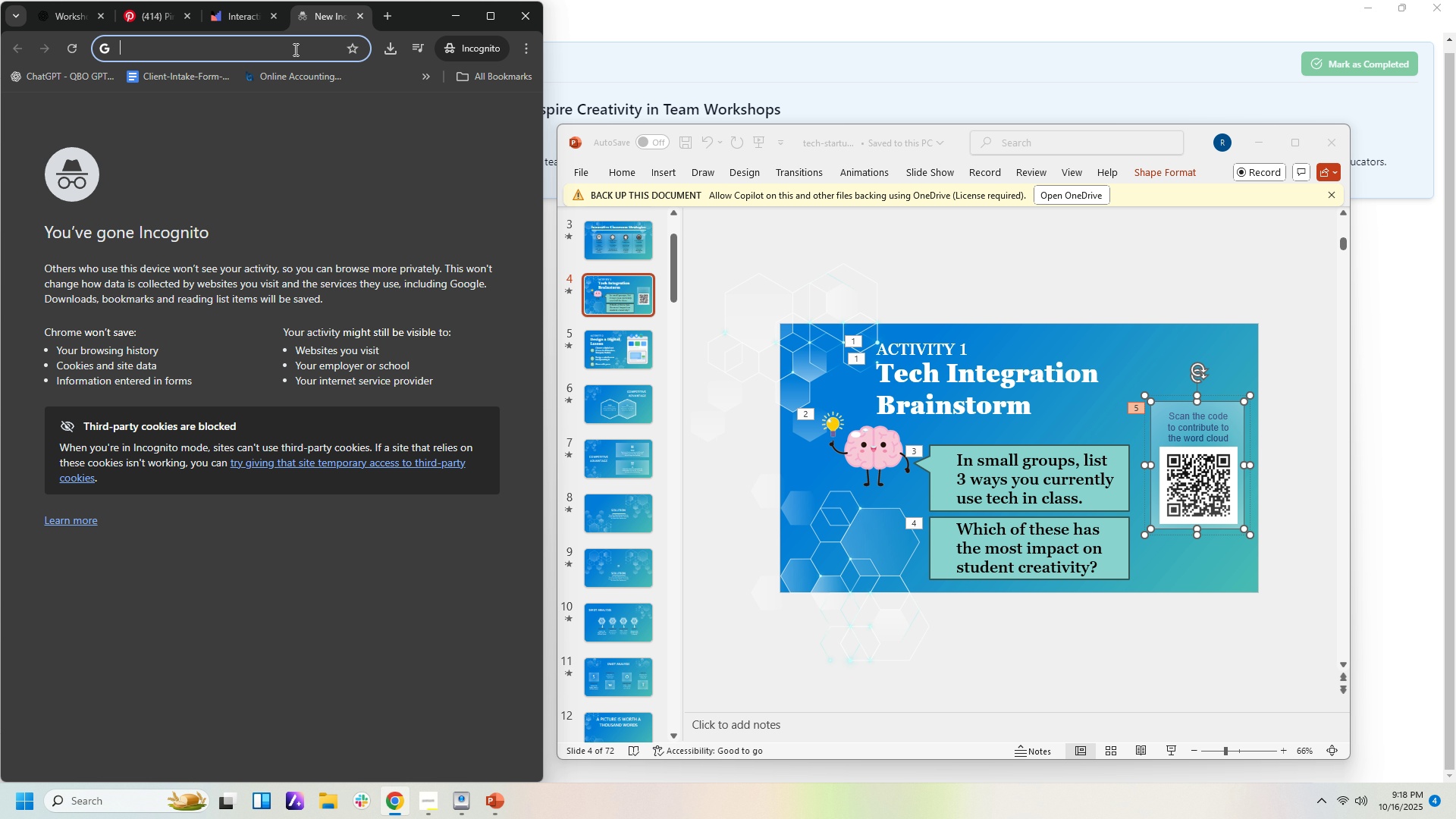 
type(qr code)
 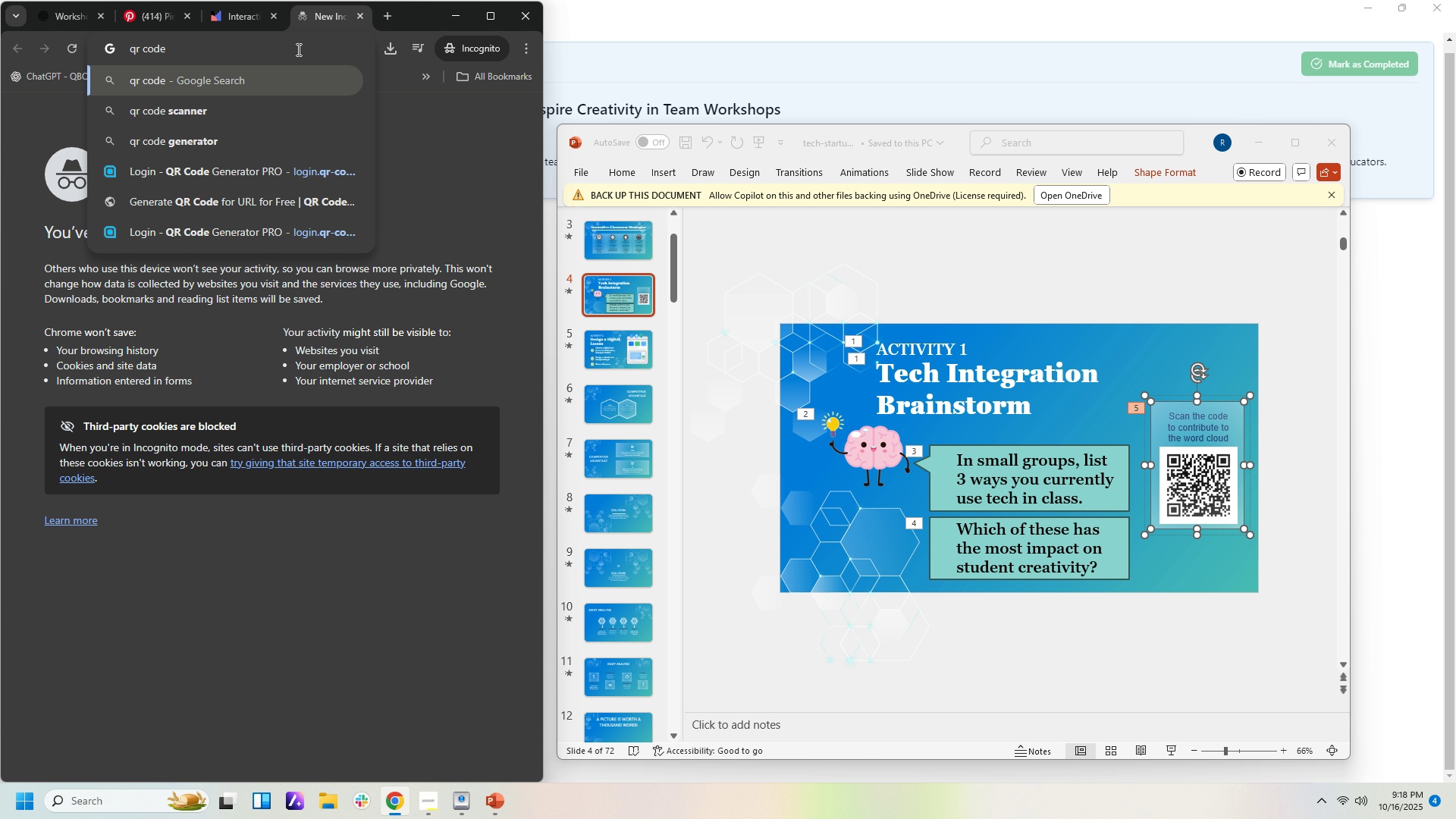 
key(ArrowDown)
 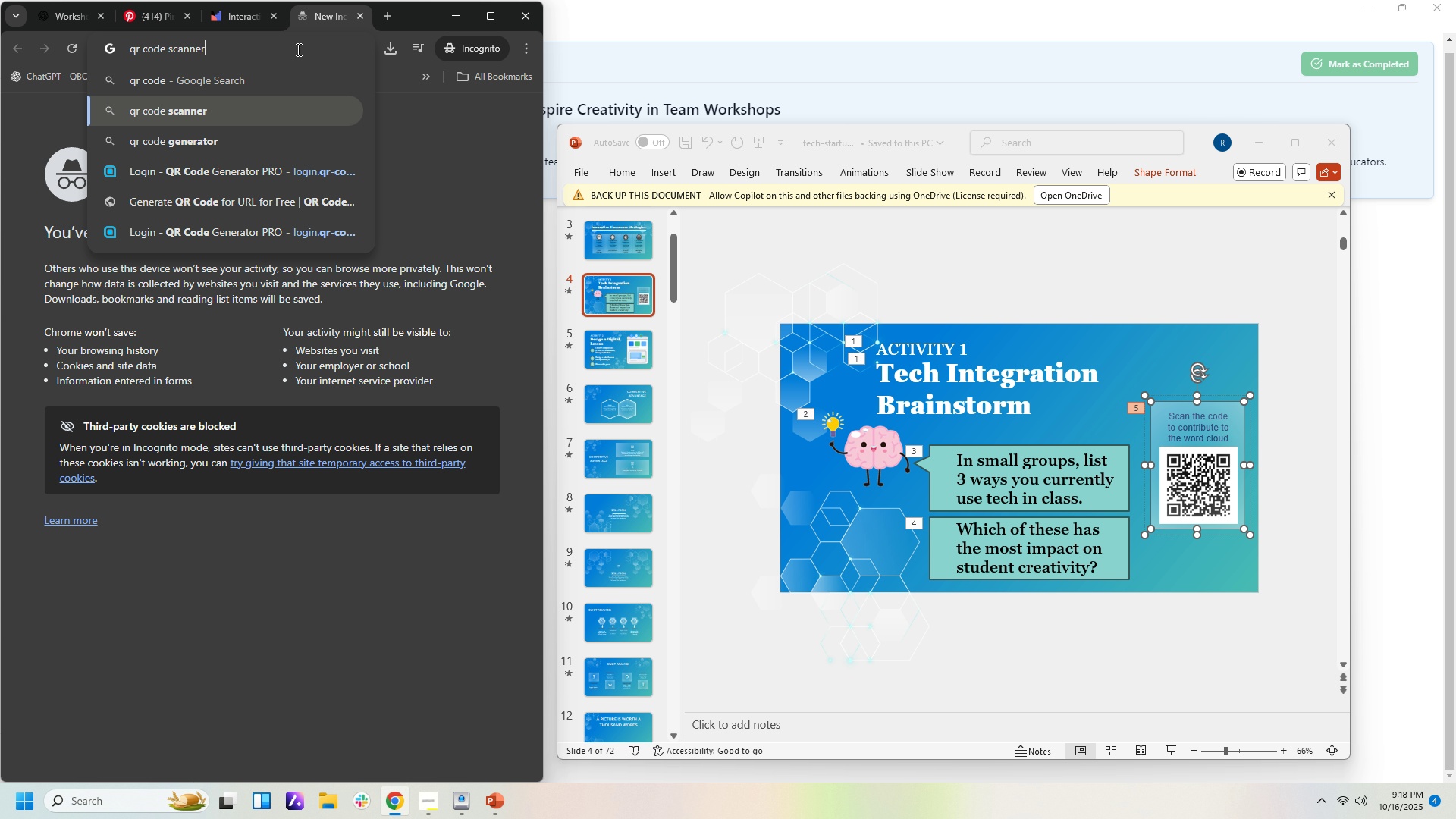 
key(ArrowDown)
 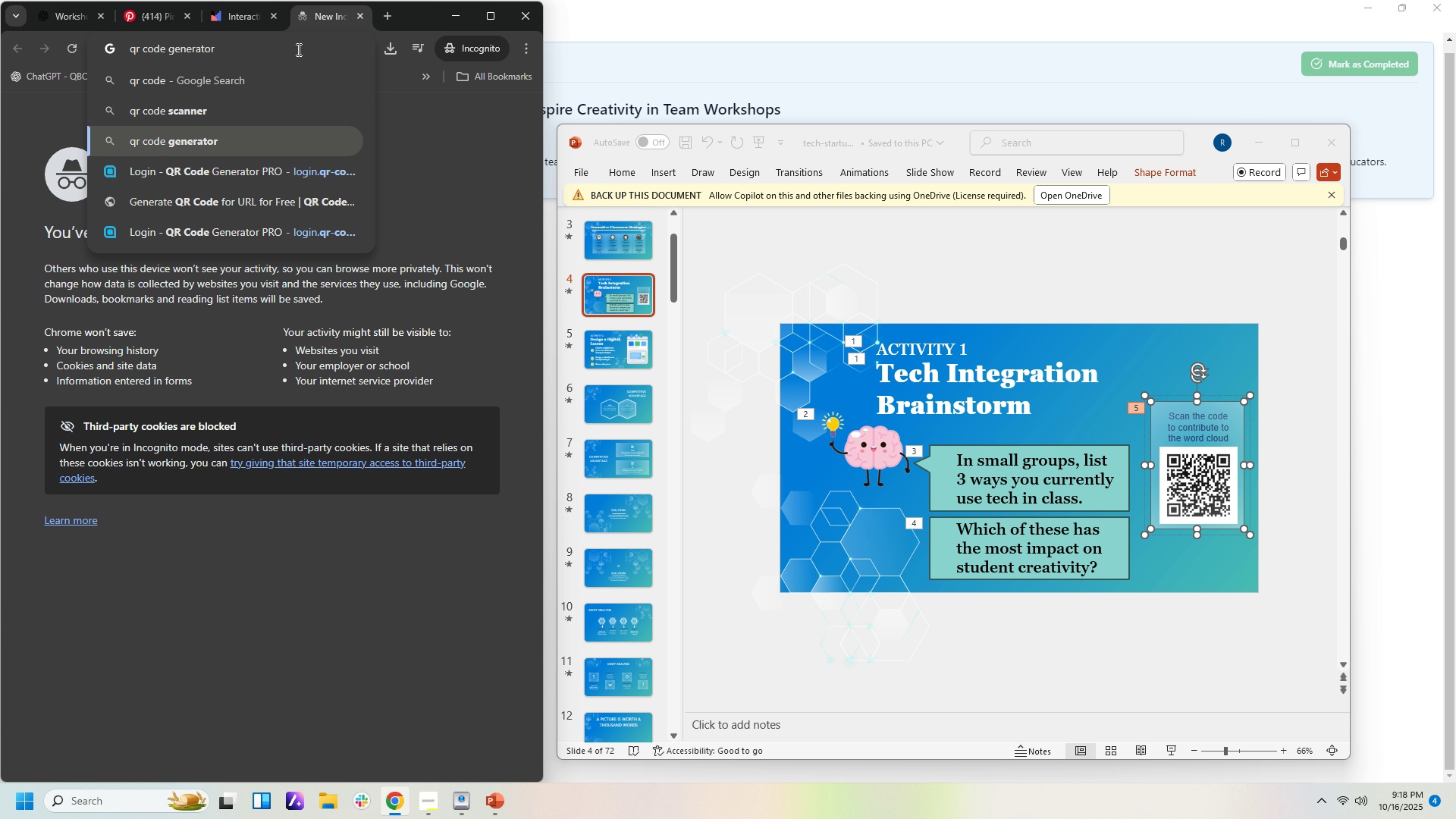 
key(Enter)
 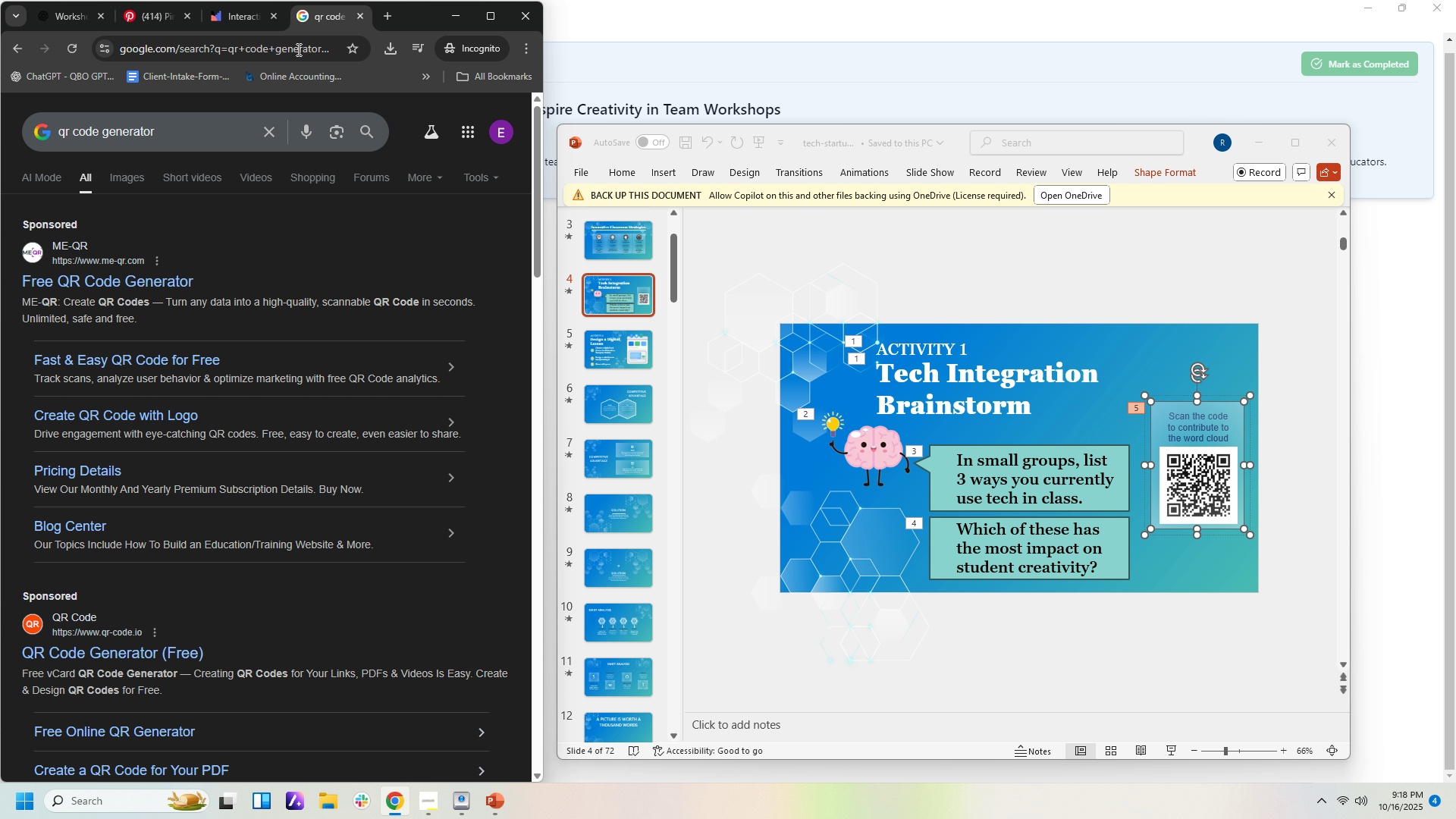 
wait(7.3)
 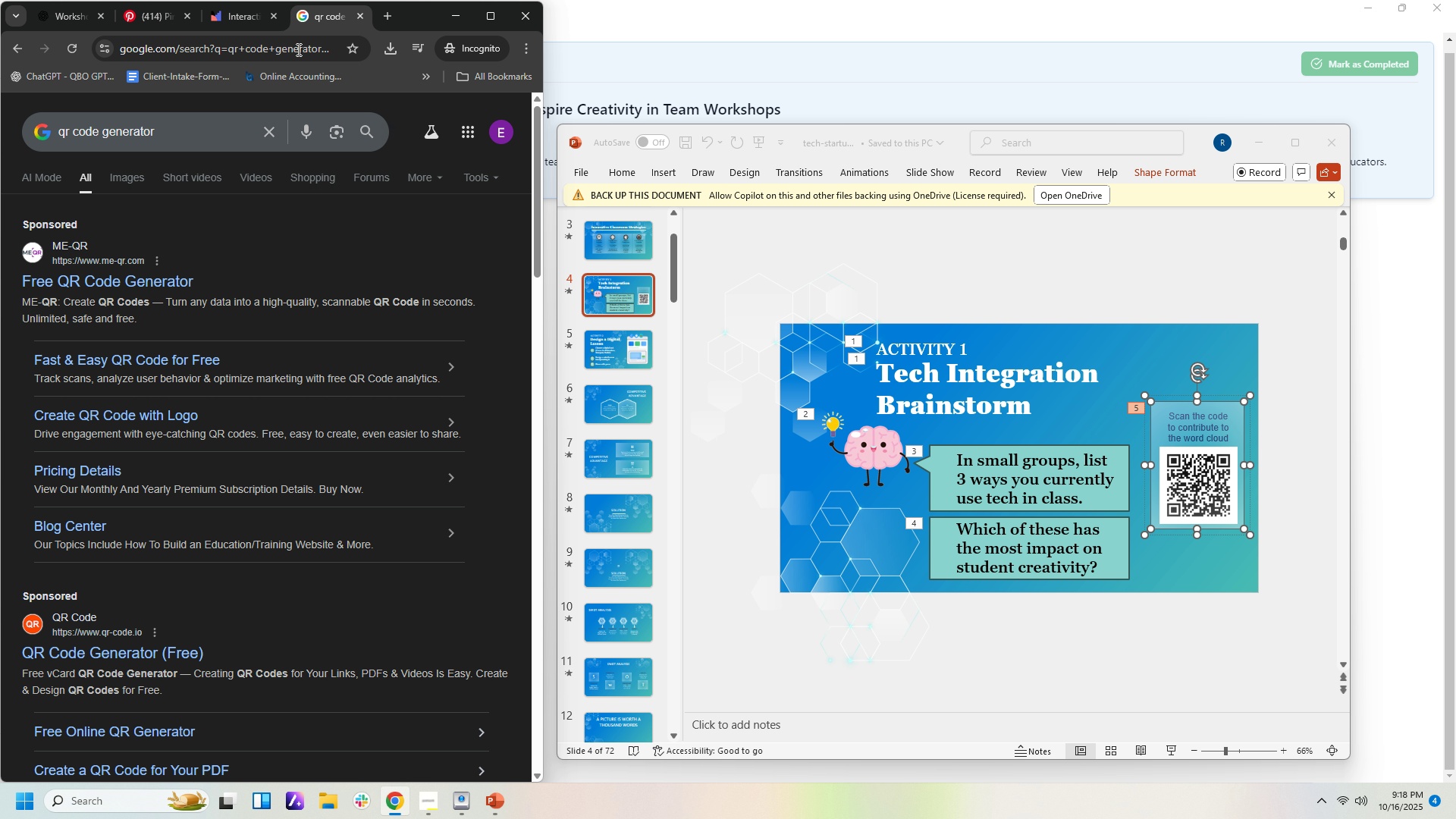 
left_click([193, 654])
 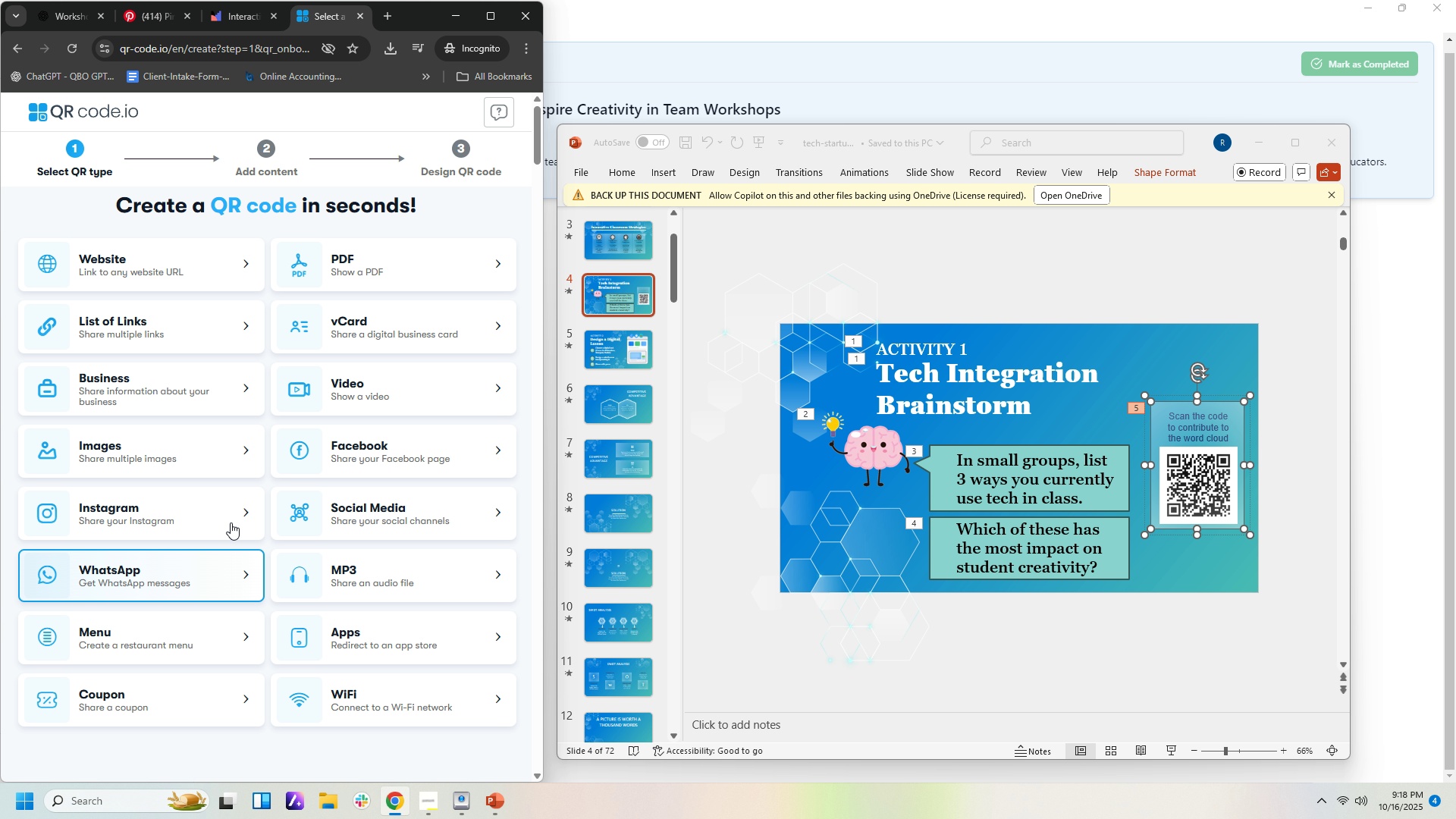 
left_click([180, 271])
 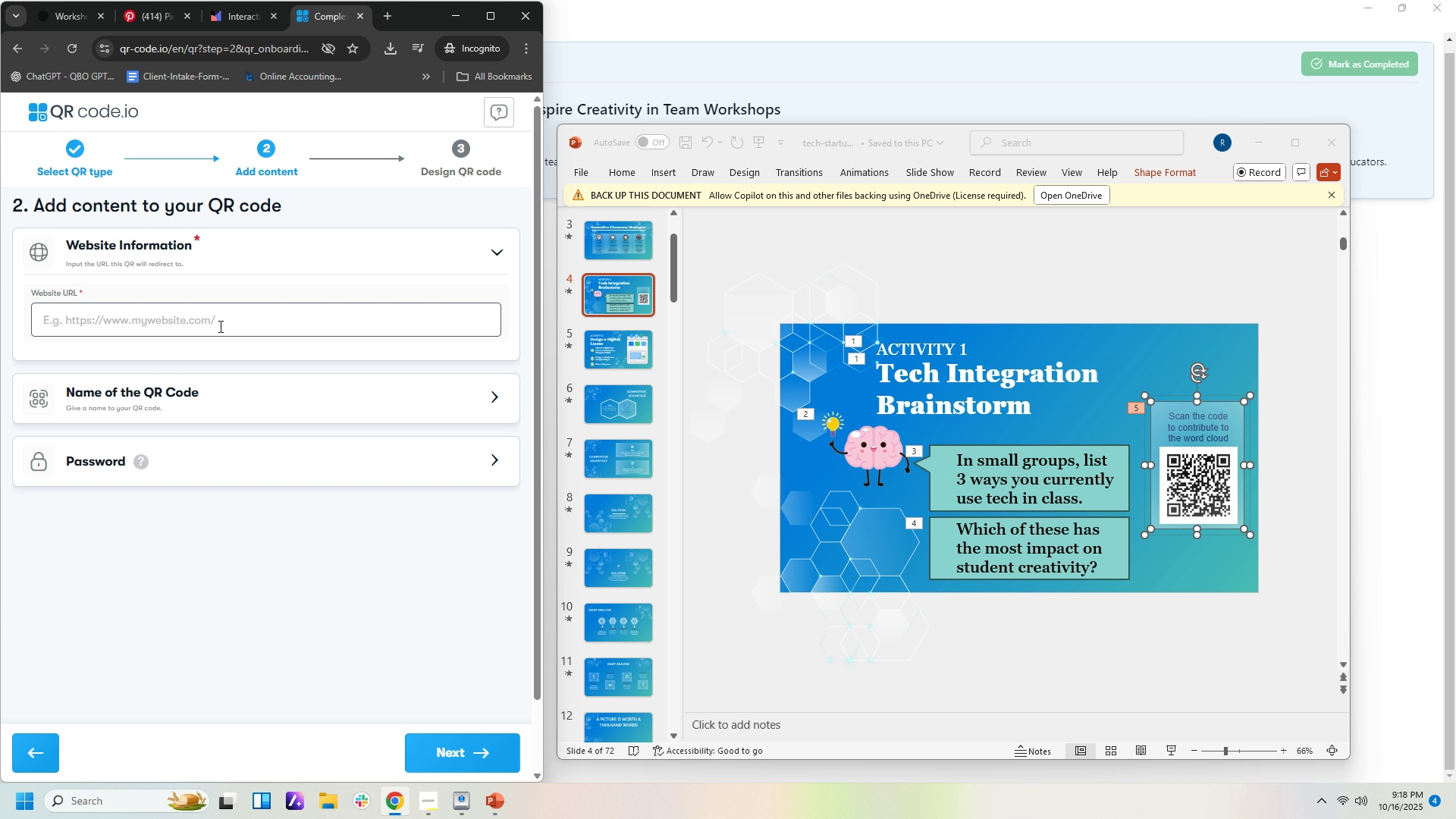 
left_click([219, 326])
 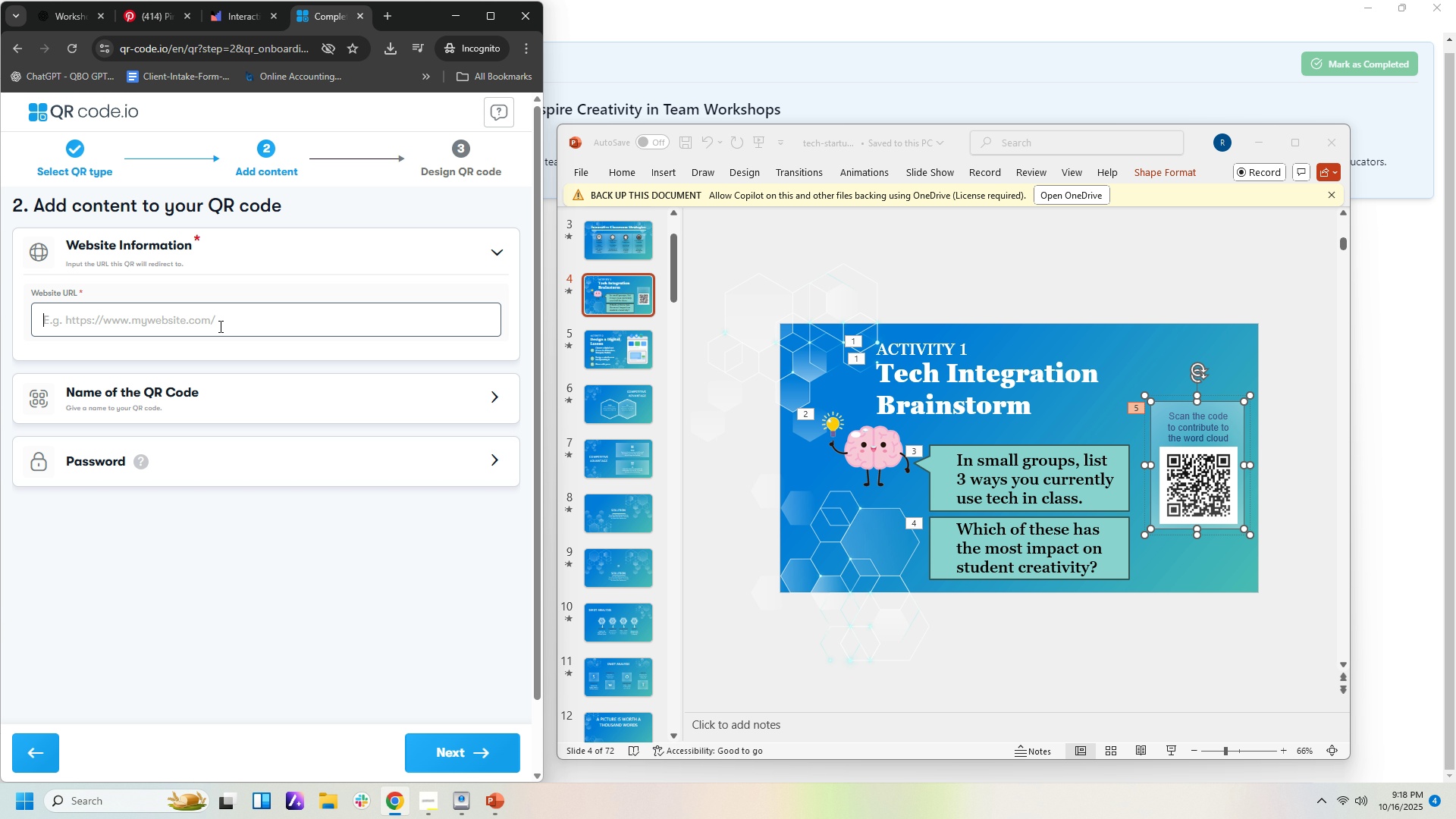 
key(Control+V)
 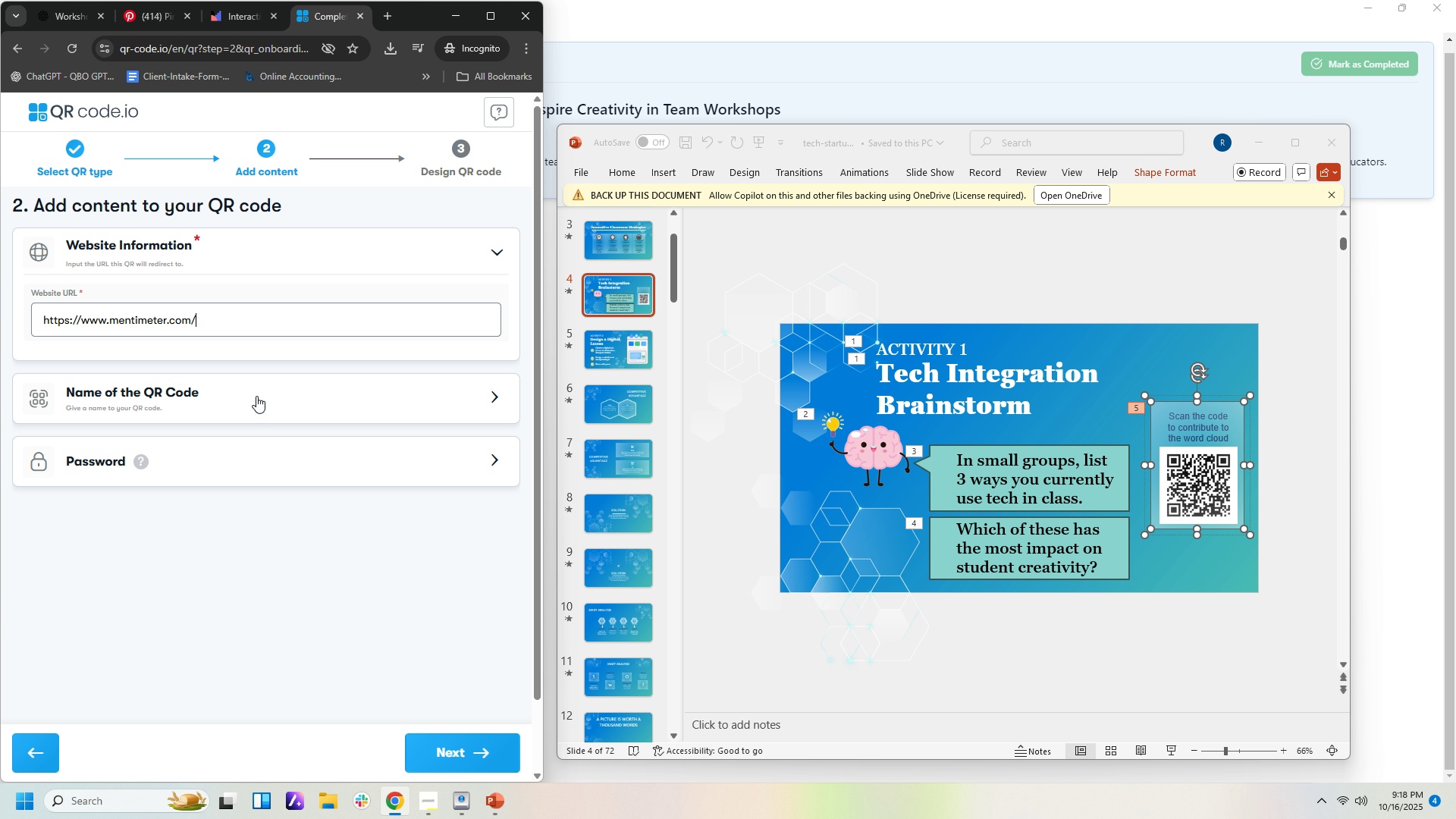 
left_click([459, 743])
 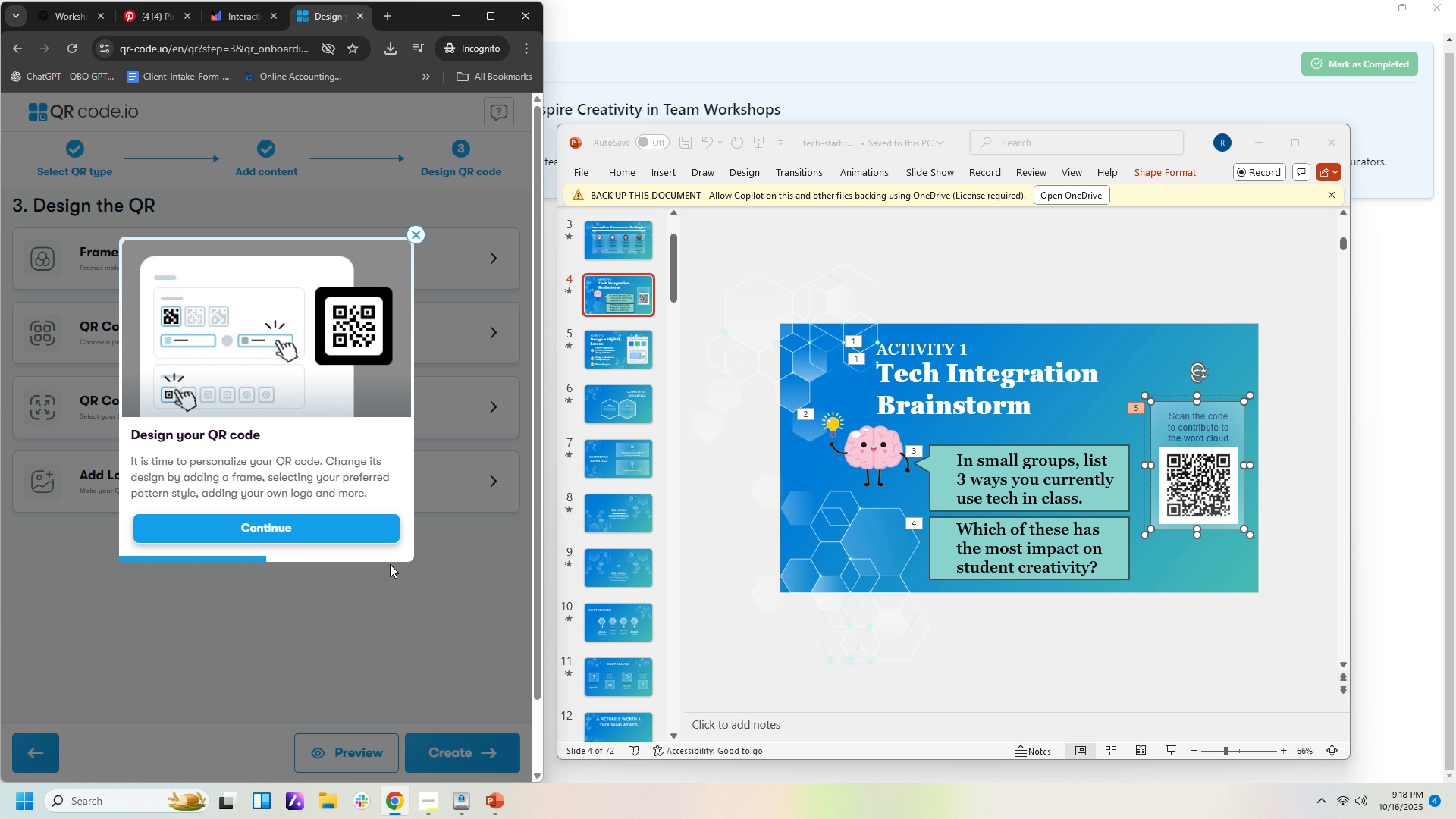 
left_click([350, 521])
 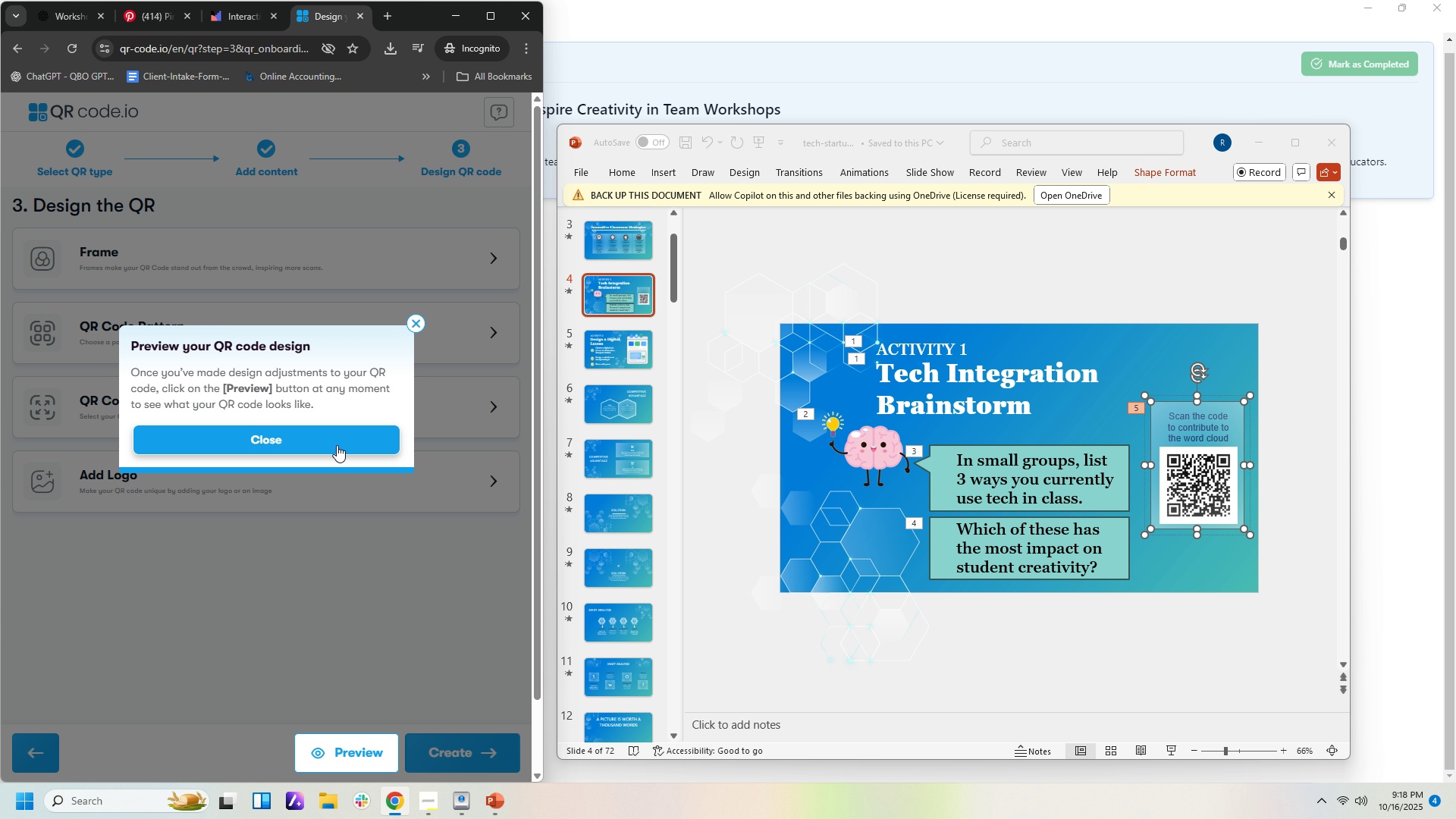 
left_click([337, 445])
 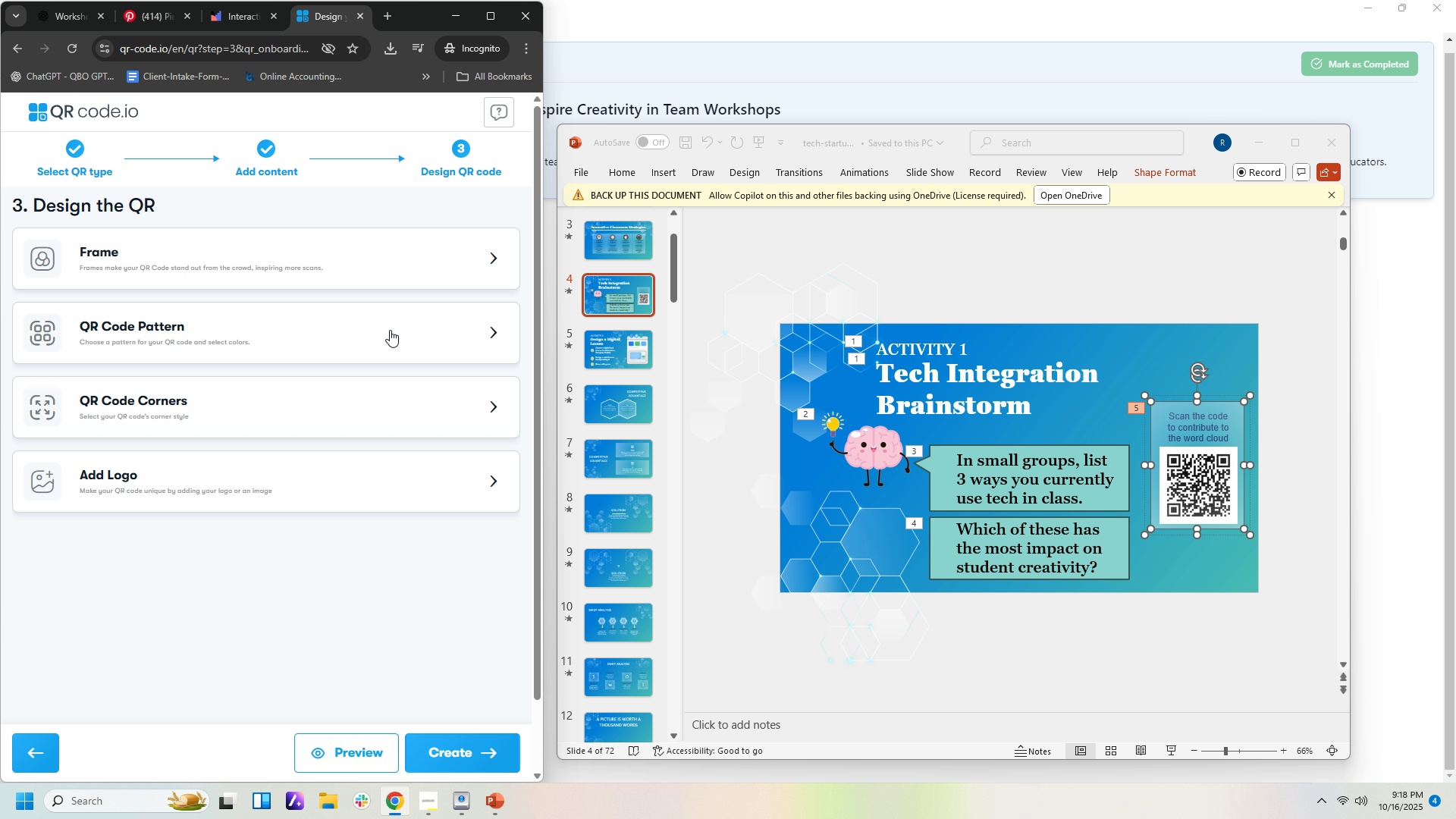 
left_click([390, 330])
 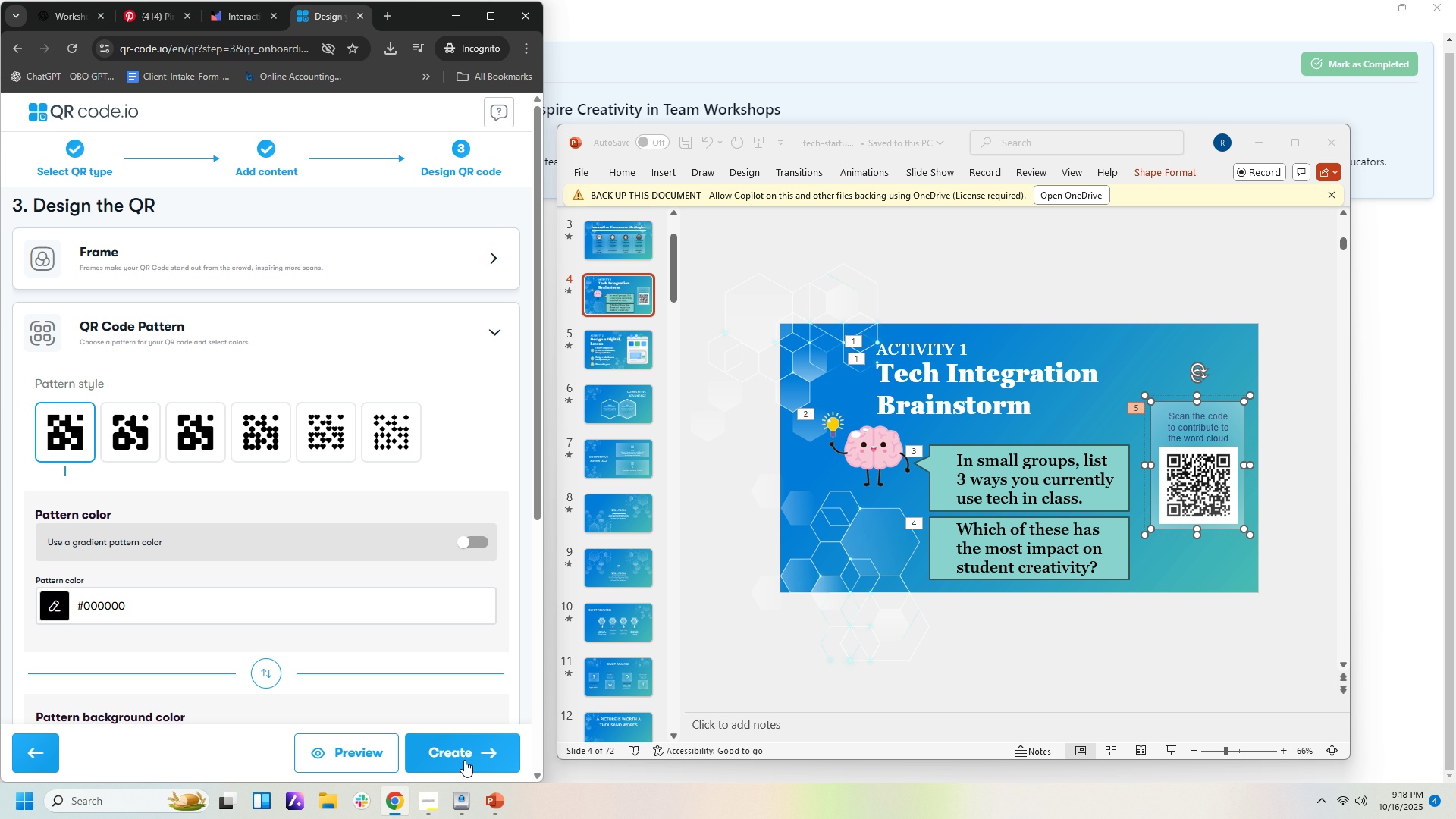 
left_click([464, 760])
 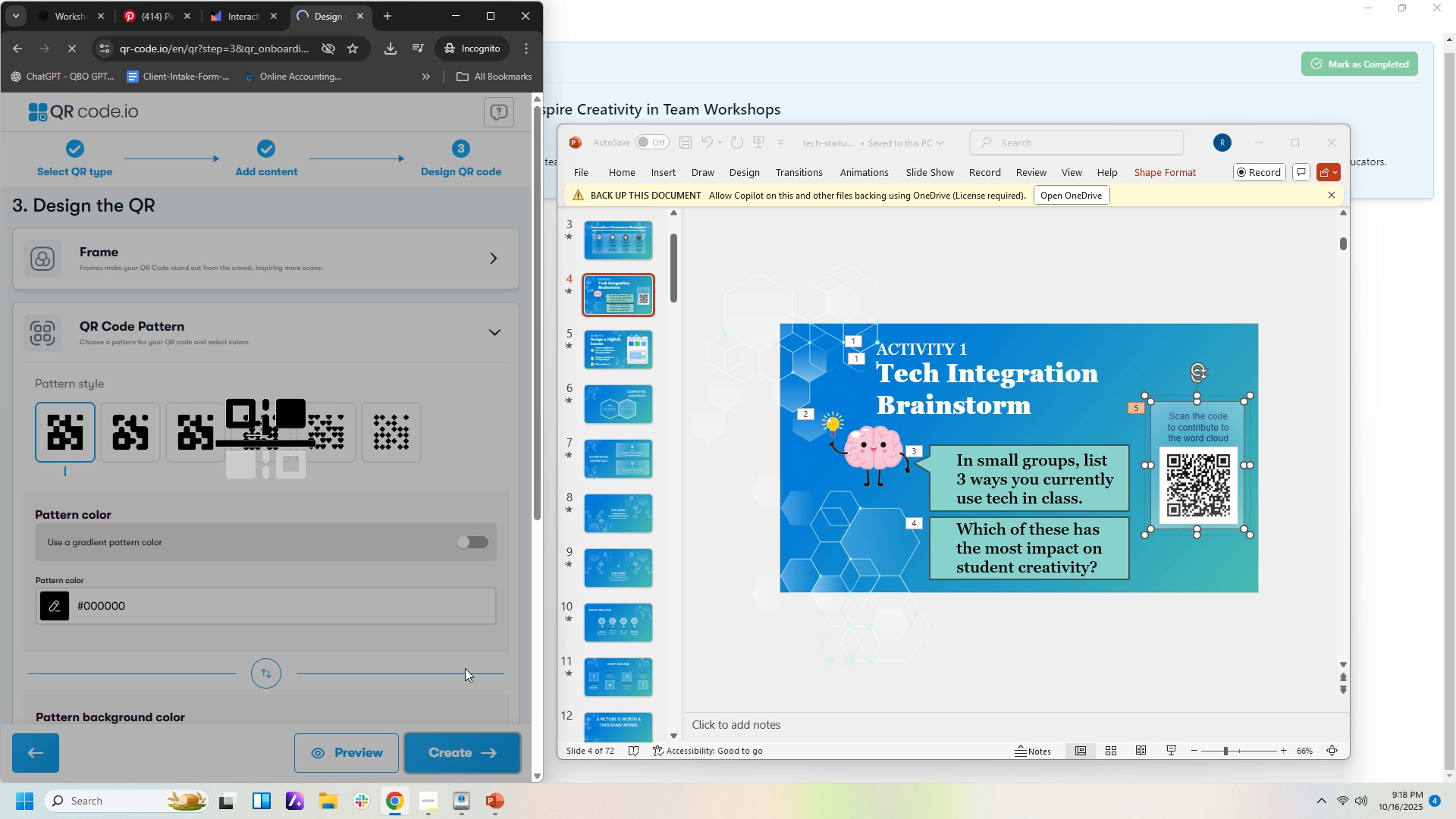 
mouse_move([412, 453])
 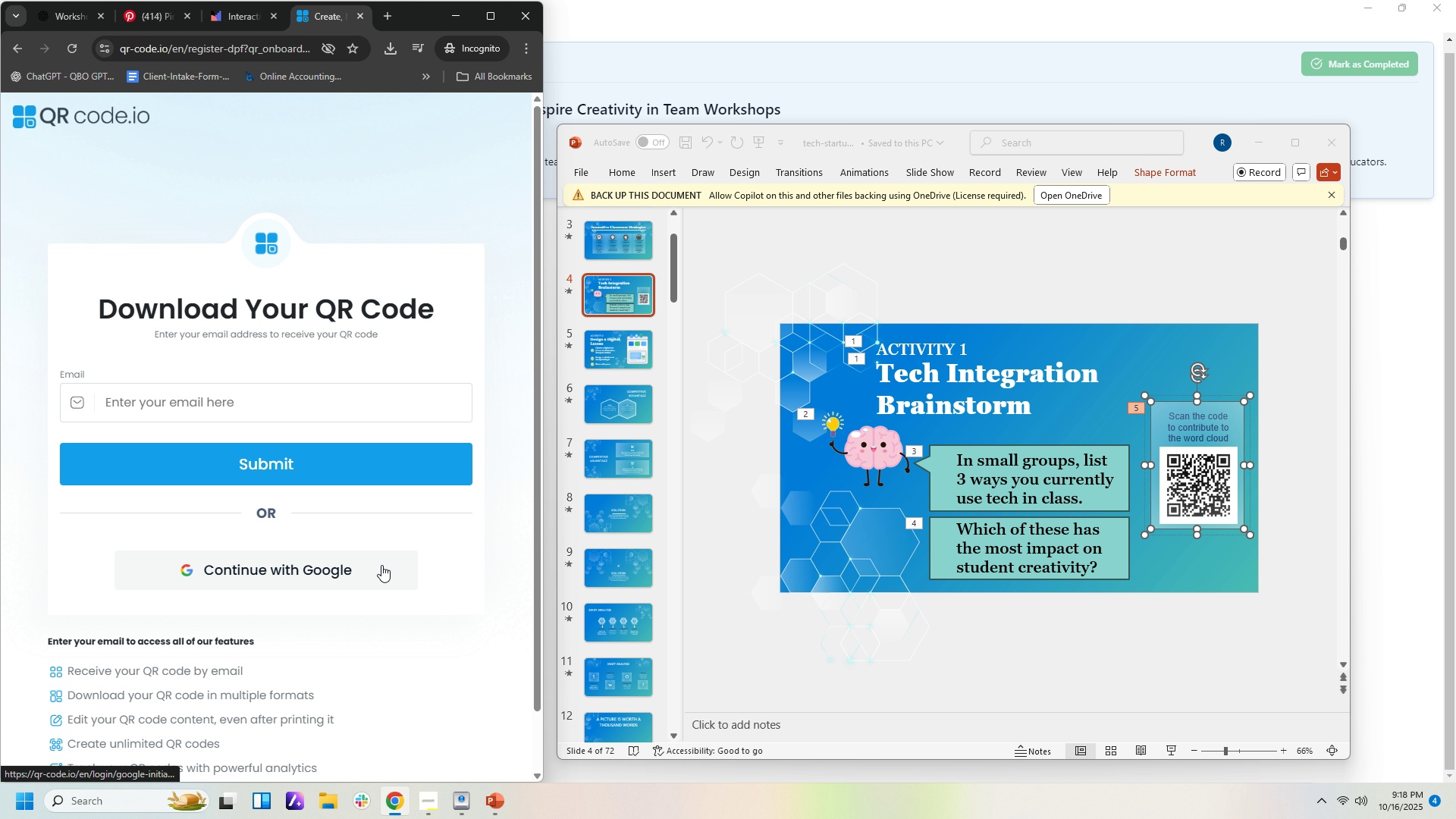 
scroll: coordinate [414, 648], scroll_direction: down, amount: 1.0
 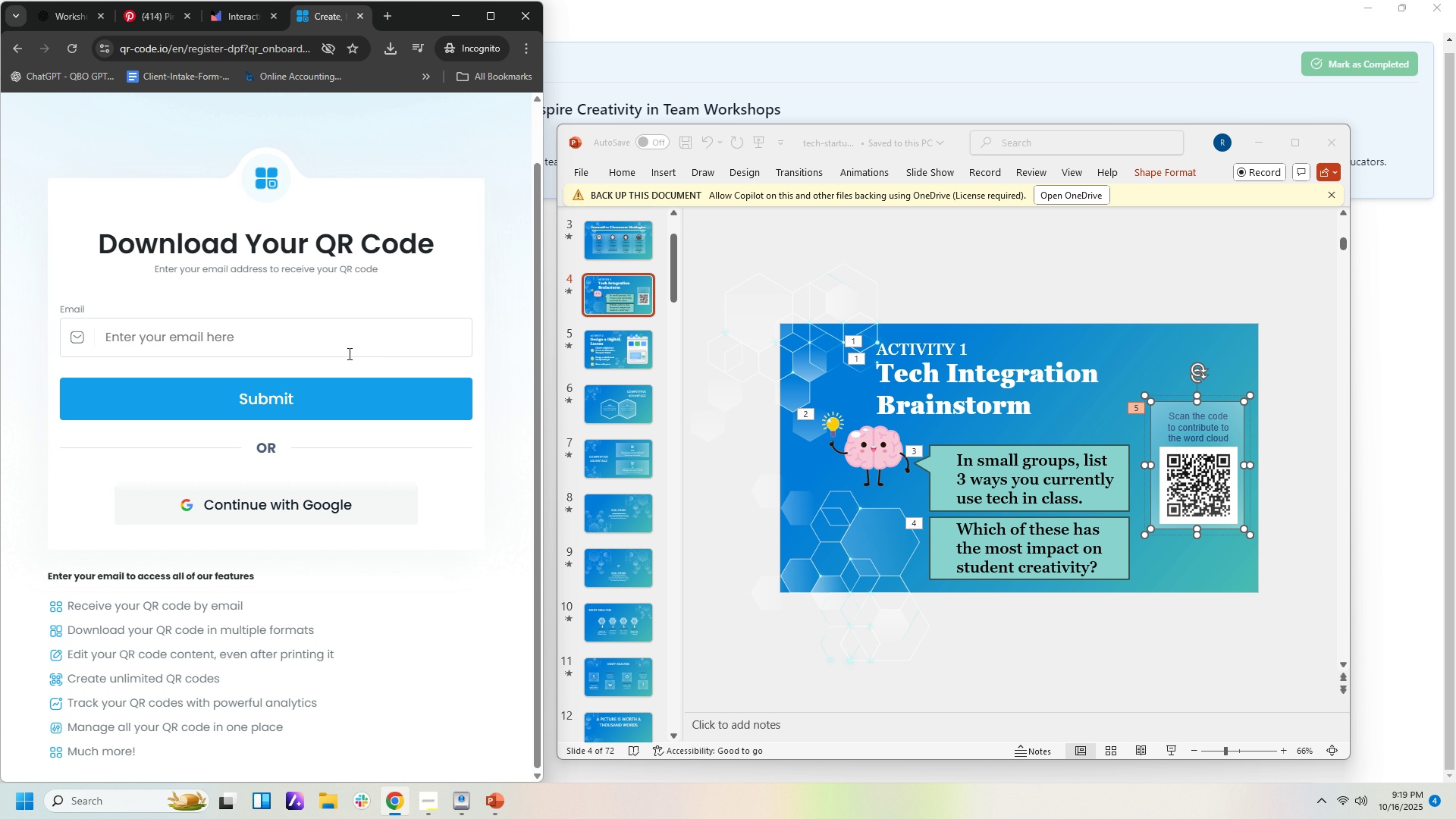 
left_click([333, 503])
 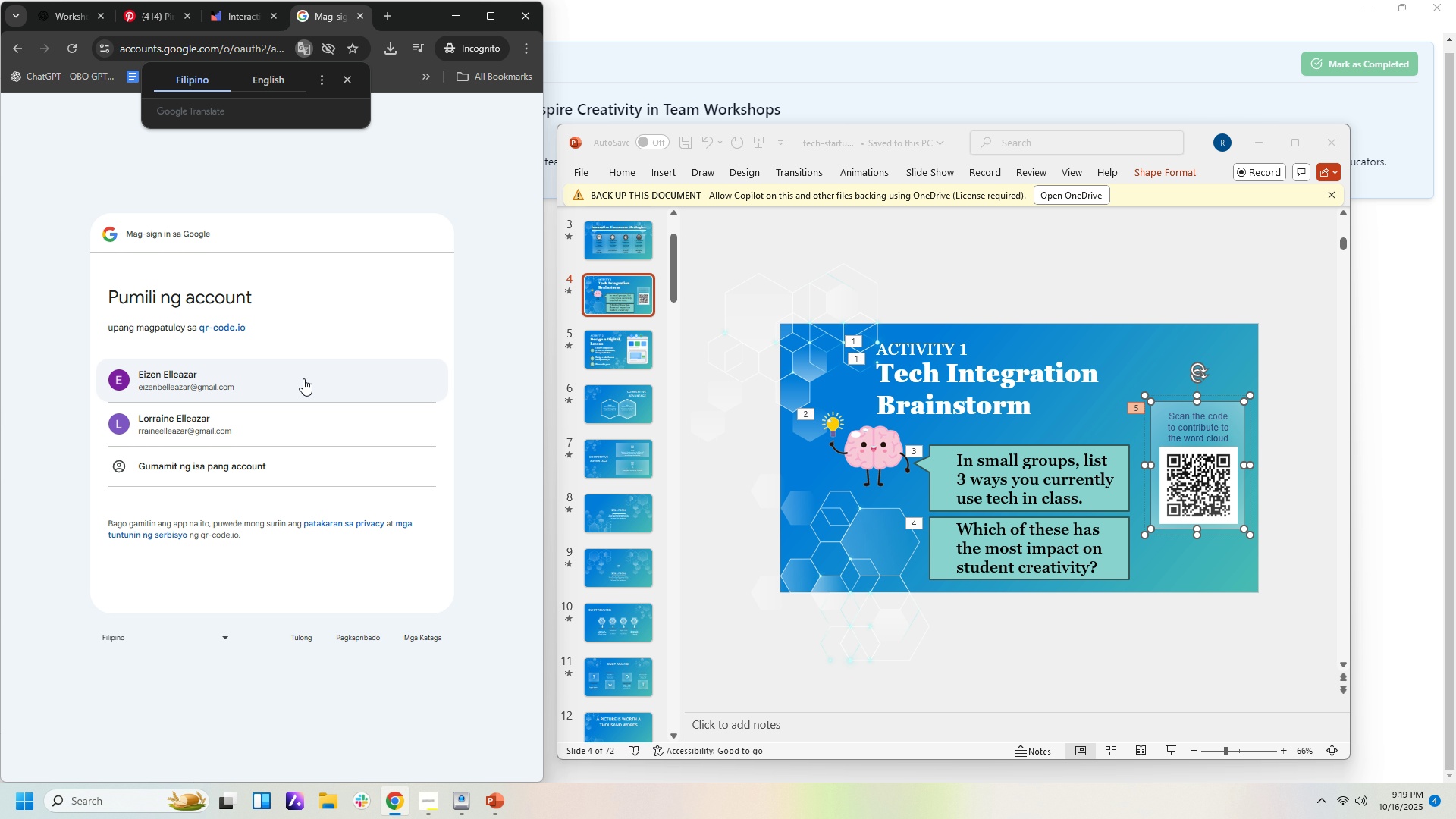 
left_click([297, 421])
 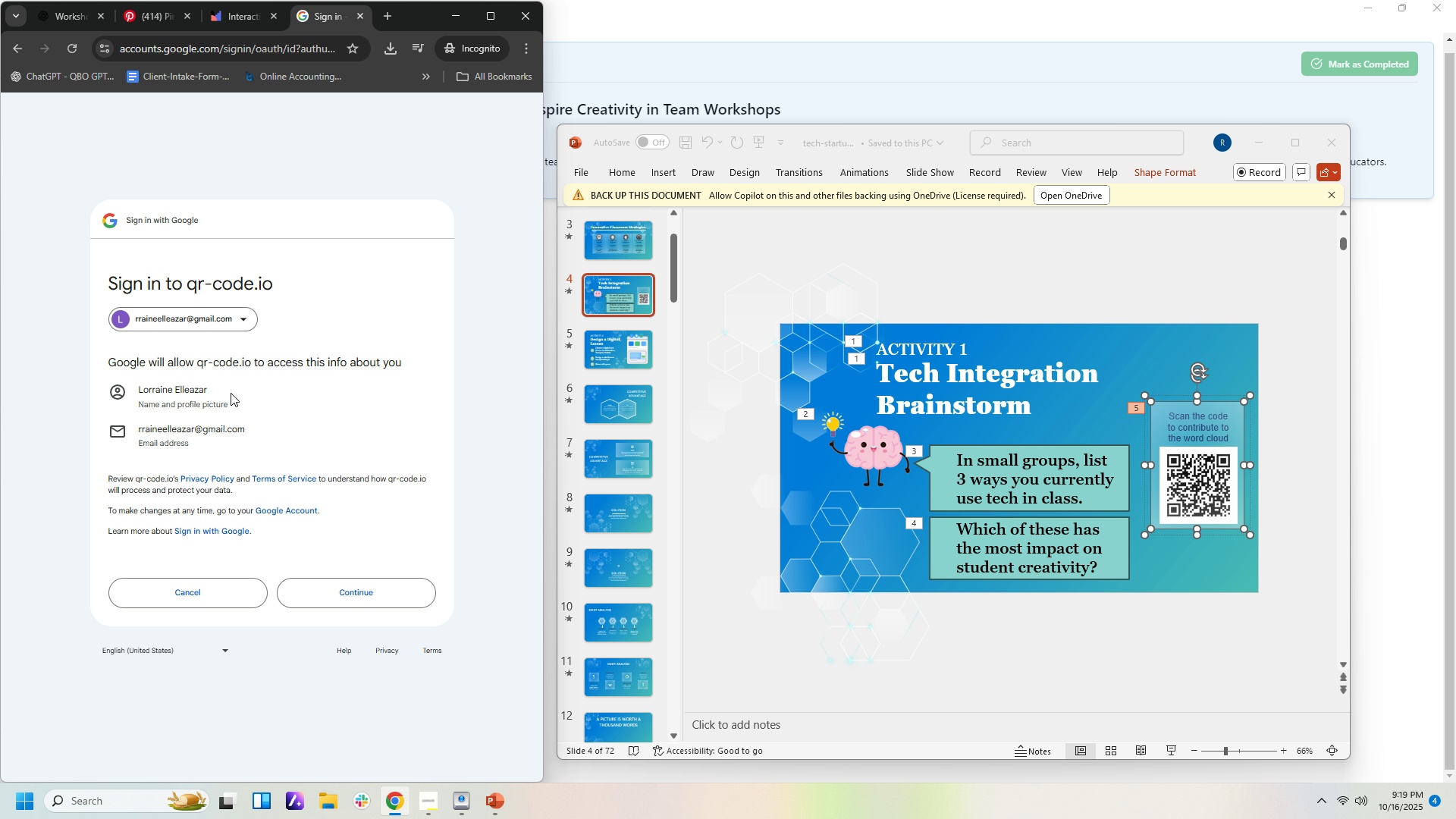 
left_click([306, 582])
 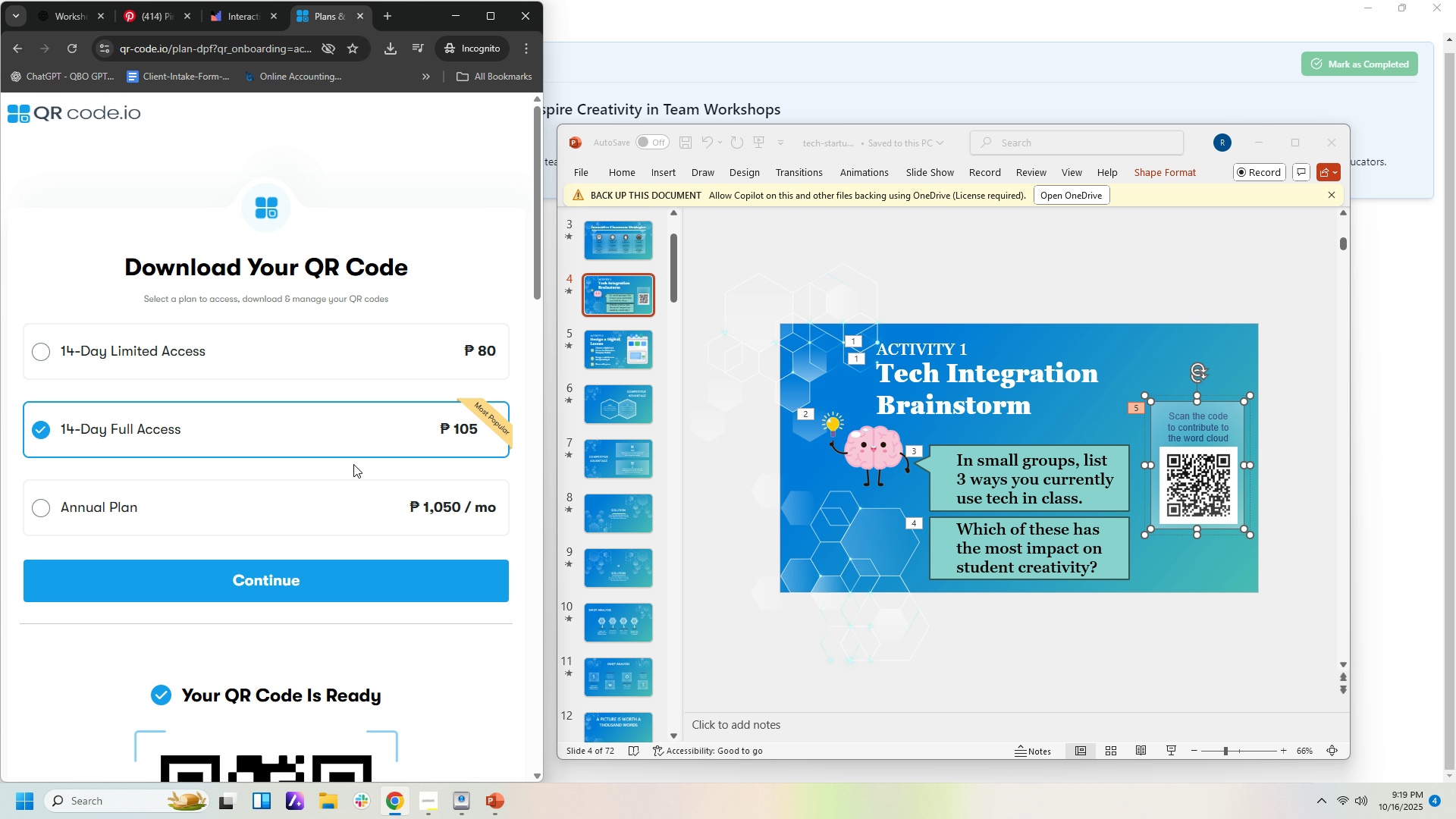 
wait(5.21)
 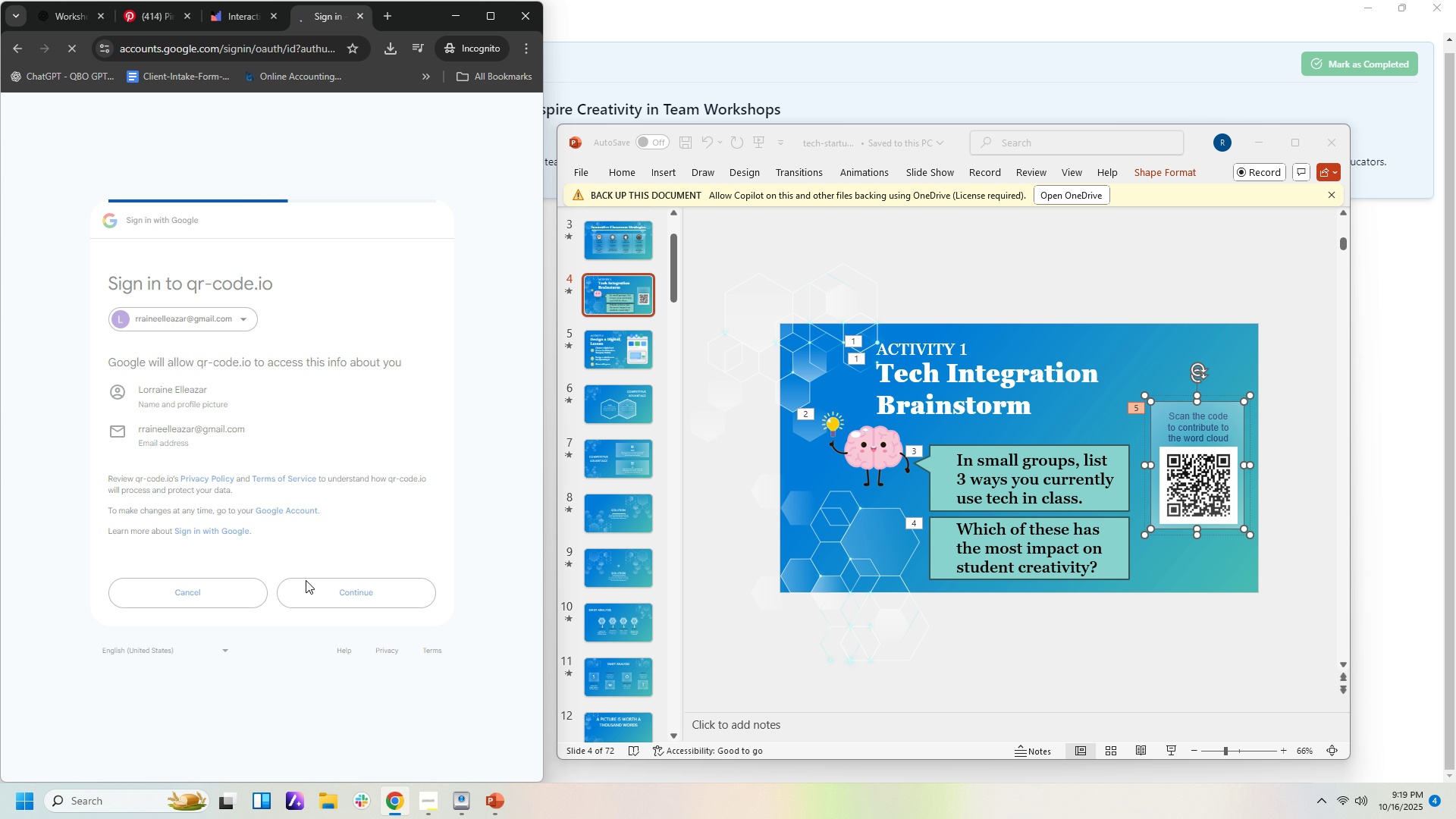 
scroll: coordinate [413, 622], scroll_direction: down, amount: 6.0
 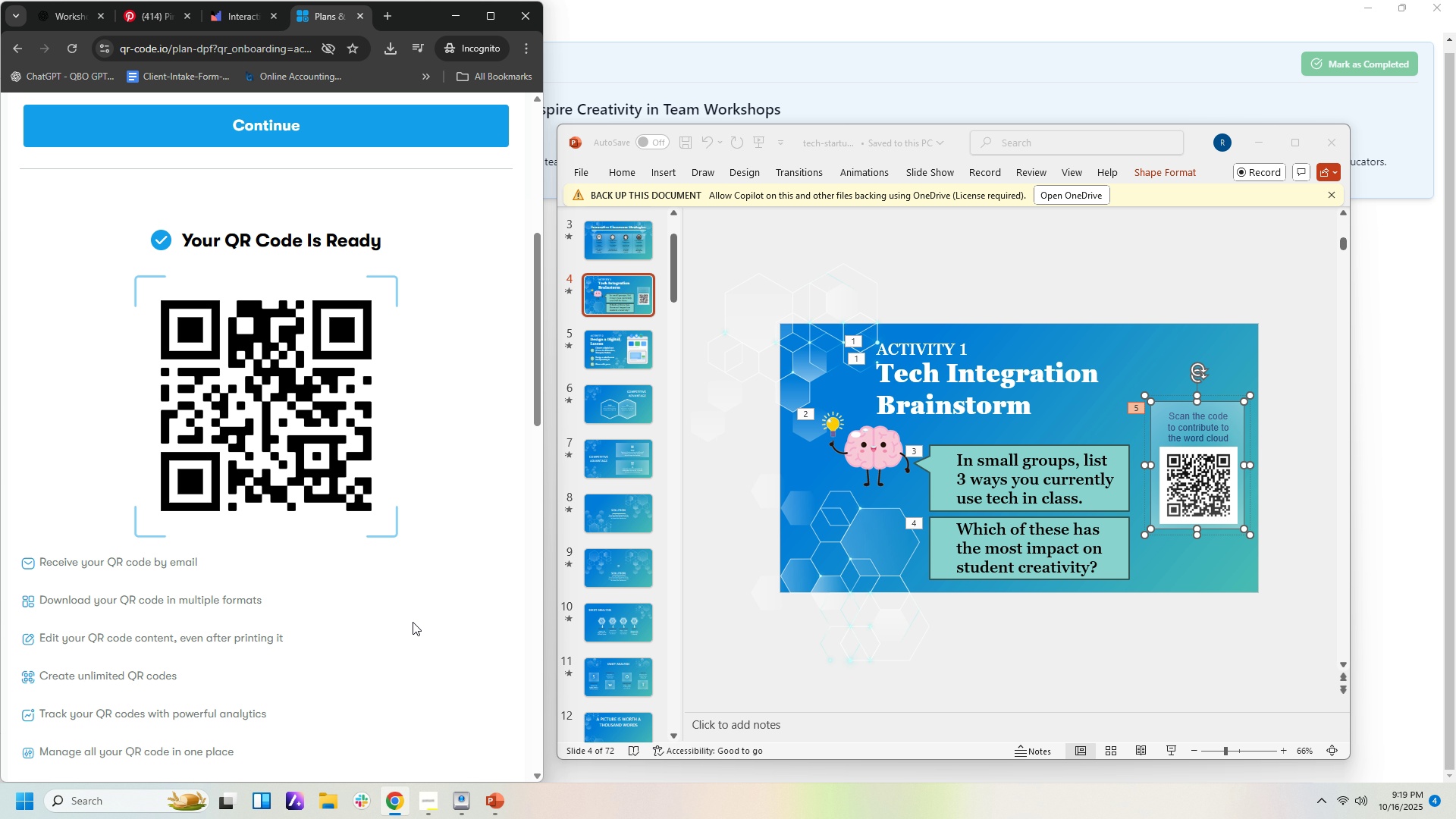 
scroll: coordinate [413, 622], scroll_direction: up, amount: 1.0
 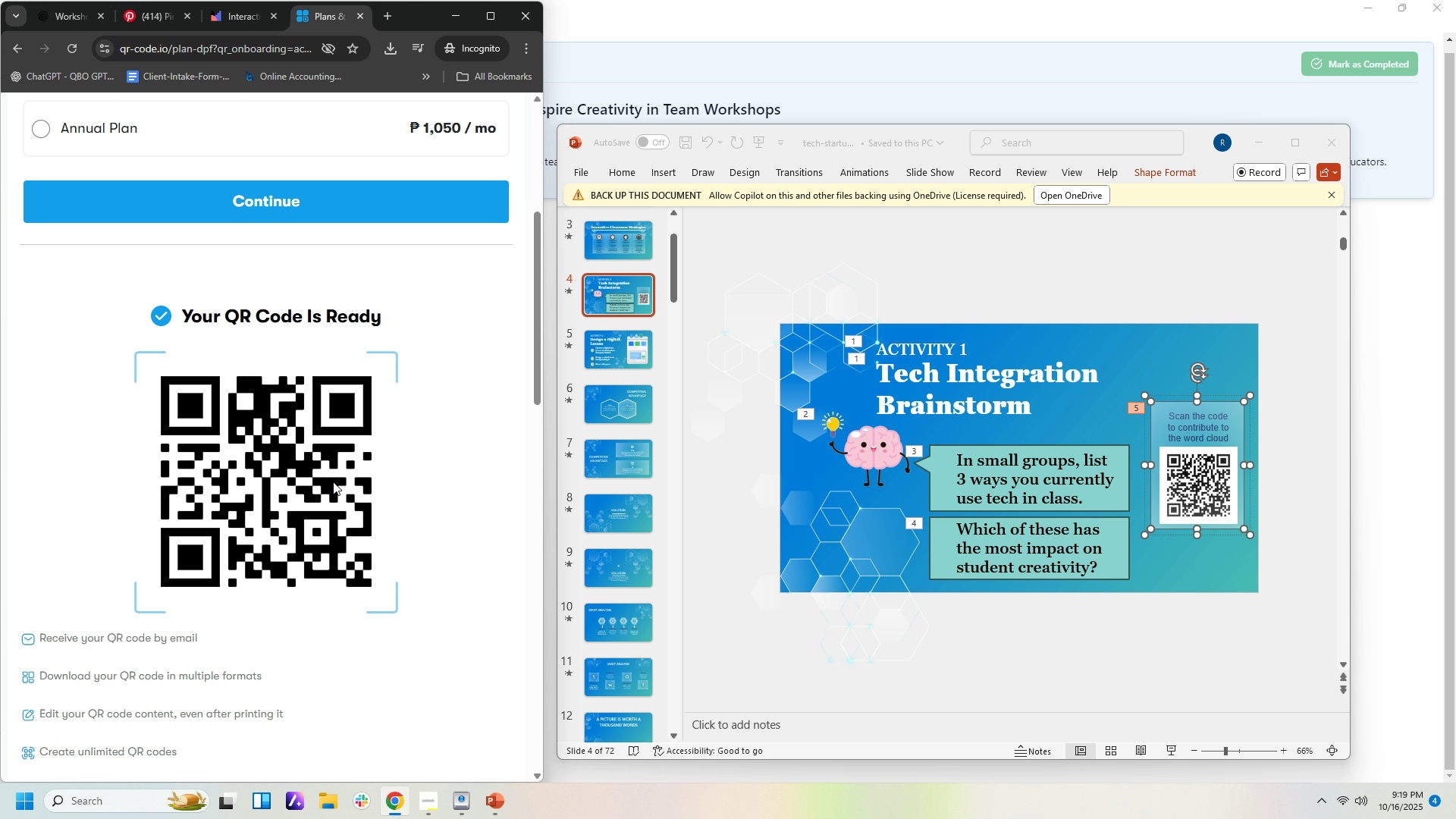 
left_click([333, 482])
 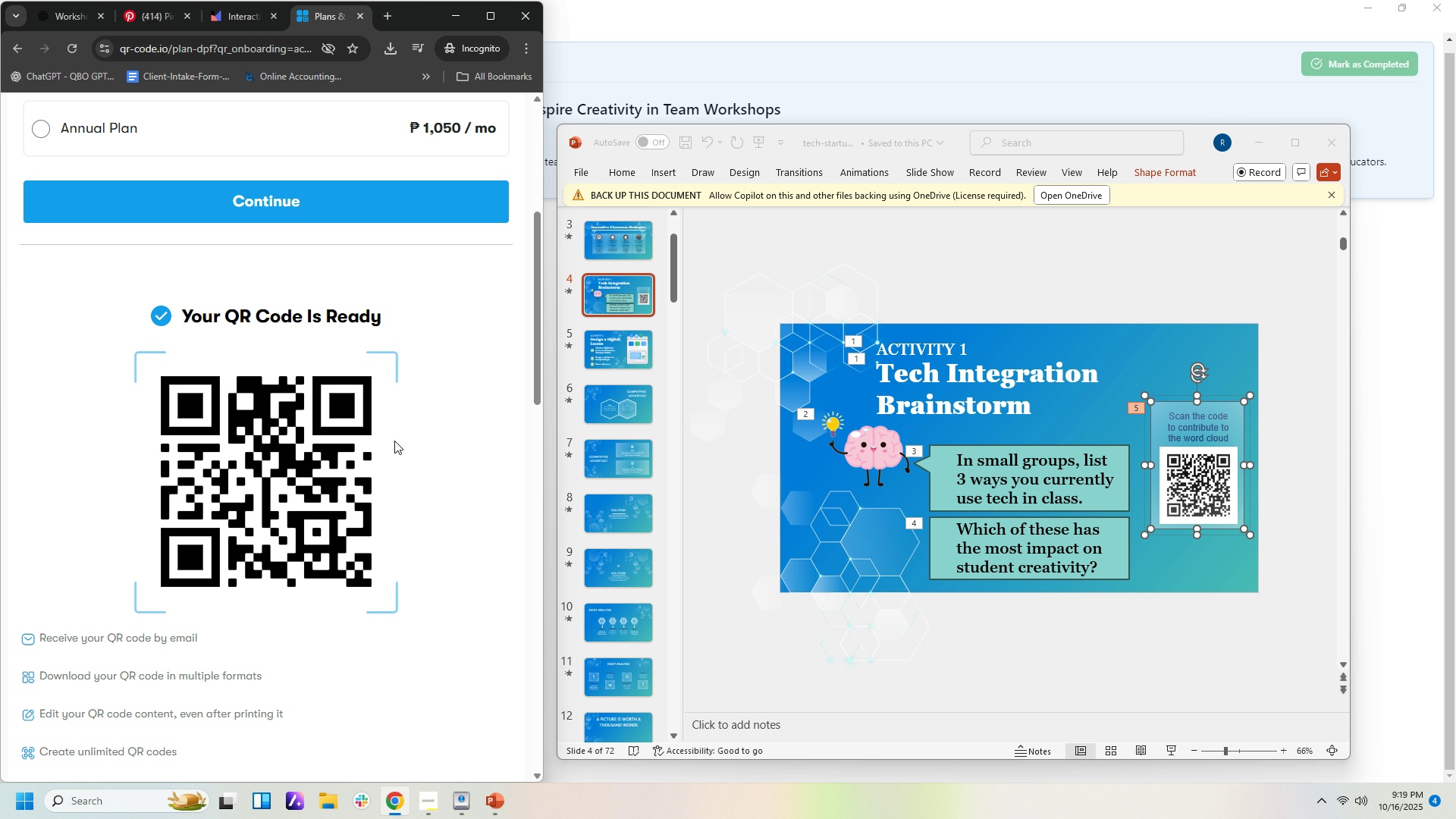 
scroll: coordinate [425, 396], scroll_direction: up, amount: 7.0
 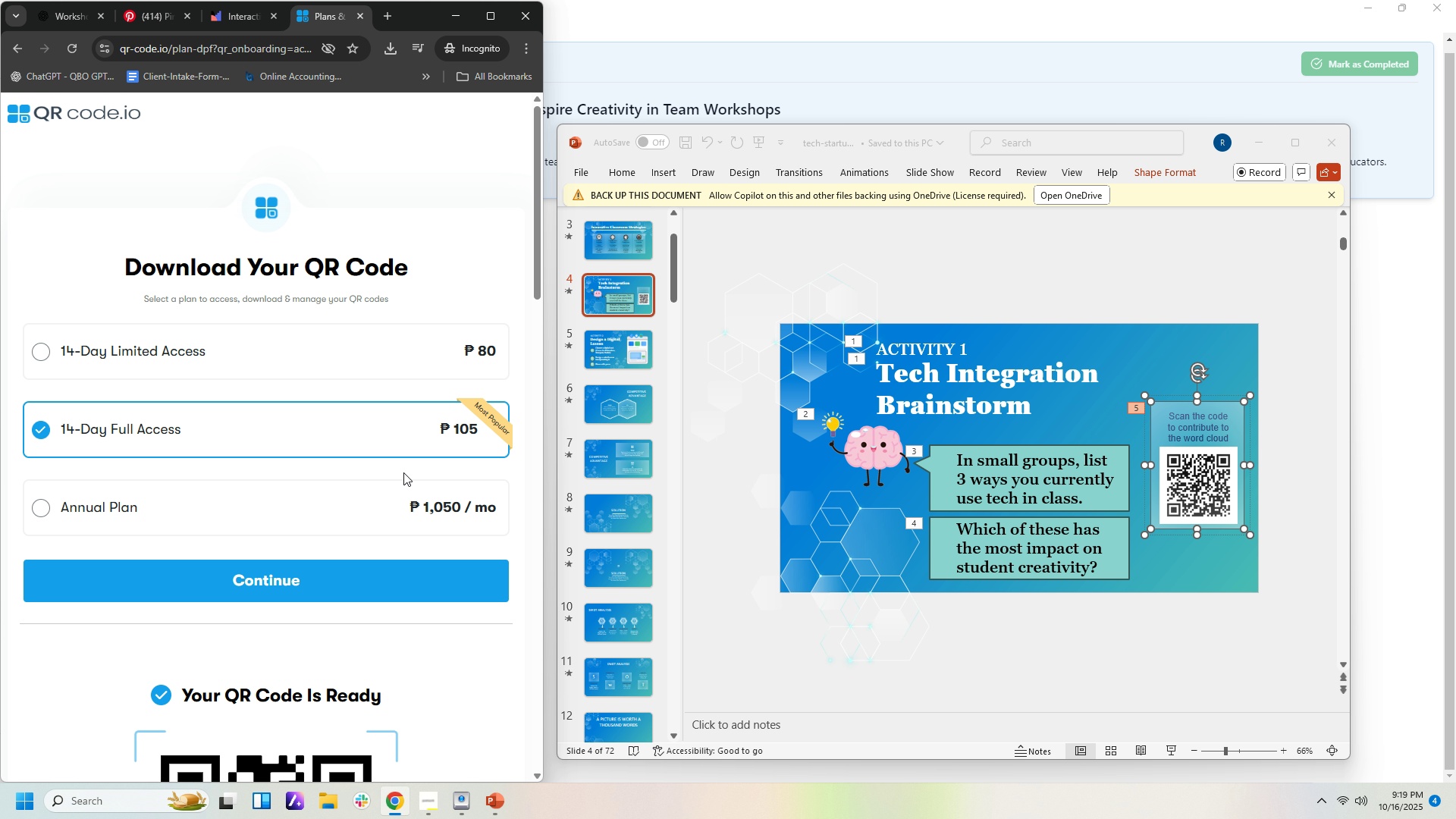 
scroll: coordinate [414, 480], scroll_direction: down, amount: 9.0
 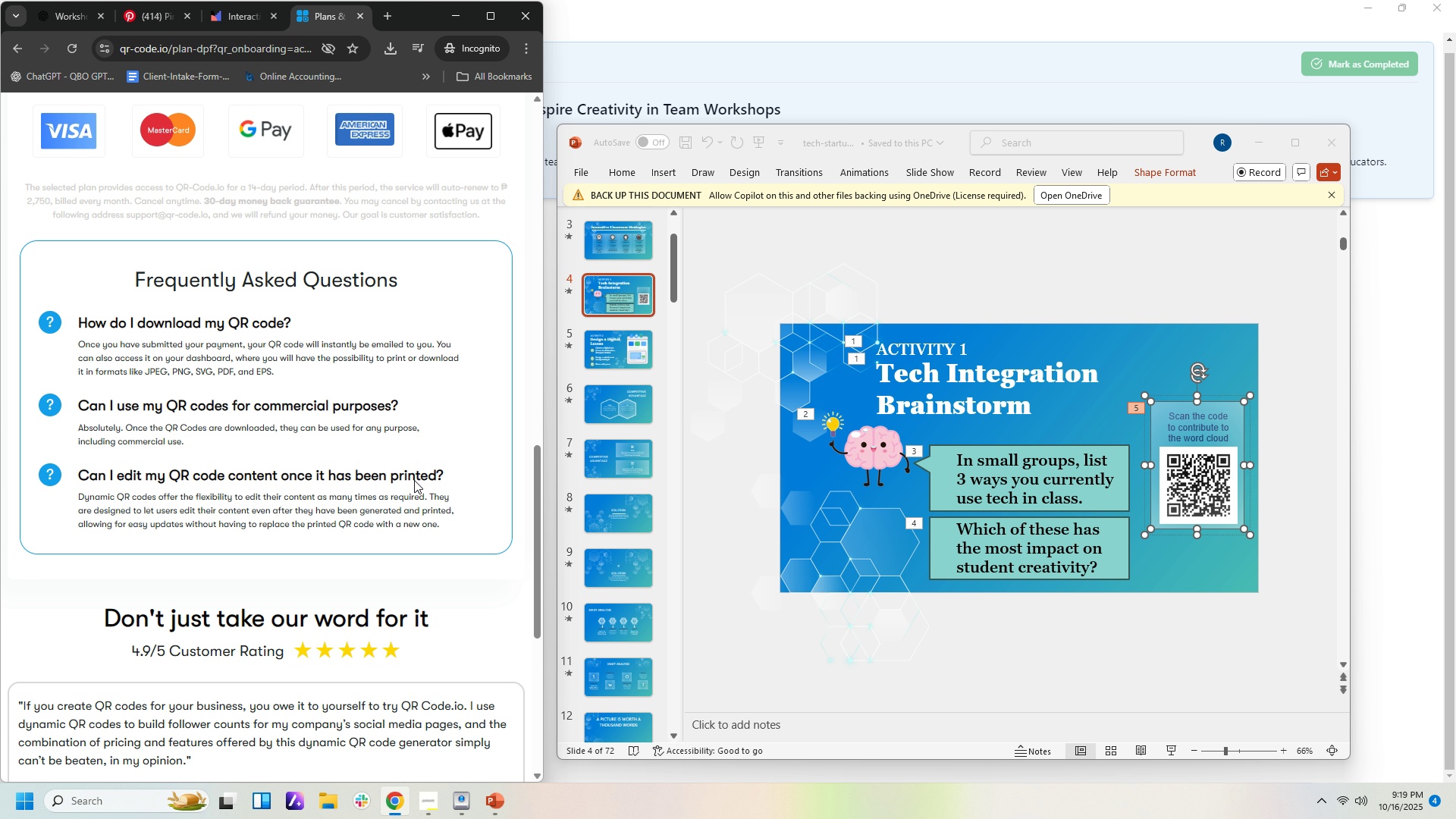 
scroll: coordinate [411, 460], scroll_direction: up, amount: 12.0
 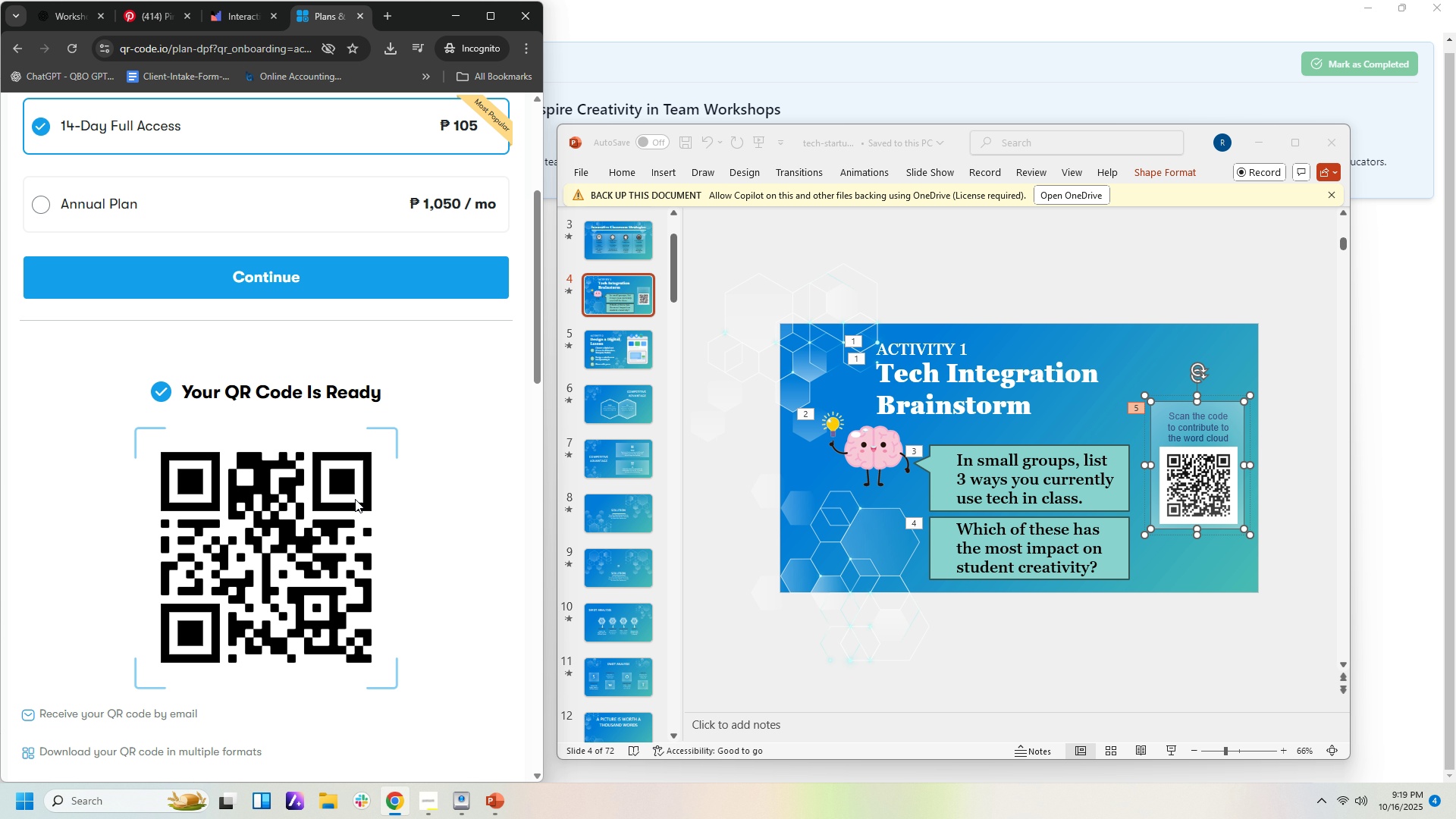 
left_click([355, 499])
 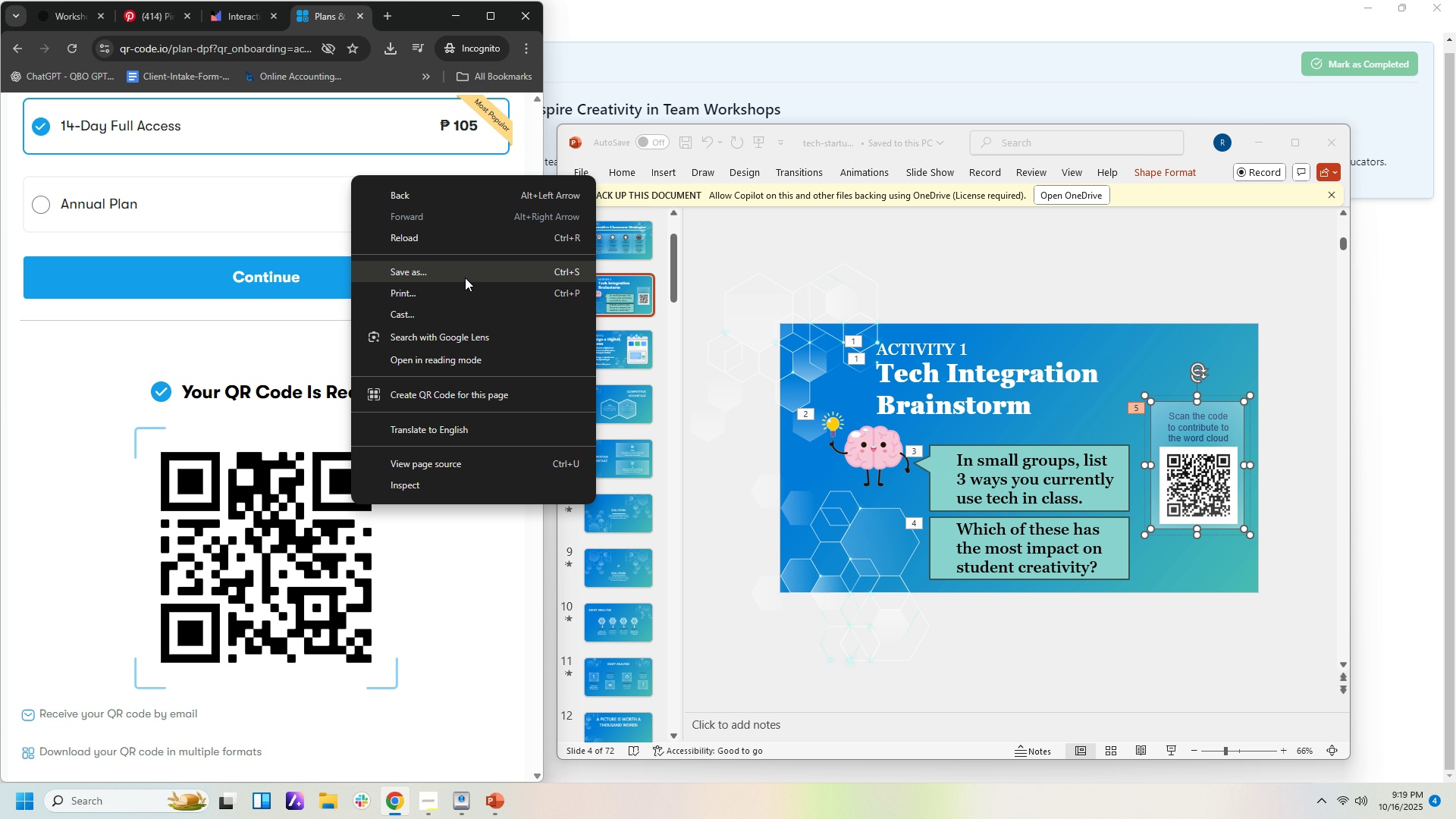 
left_click([466, 269])
 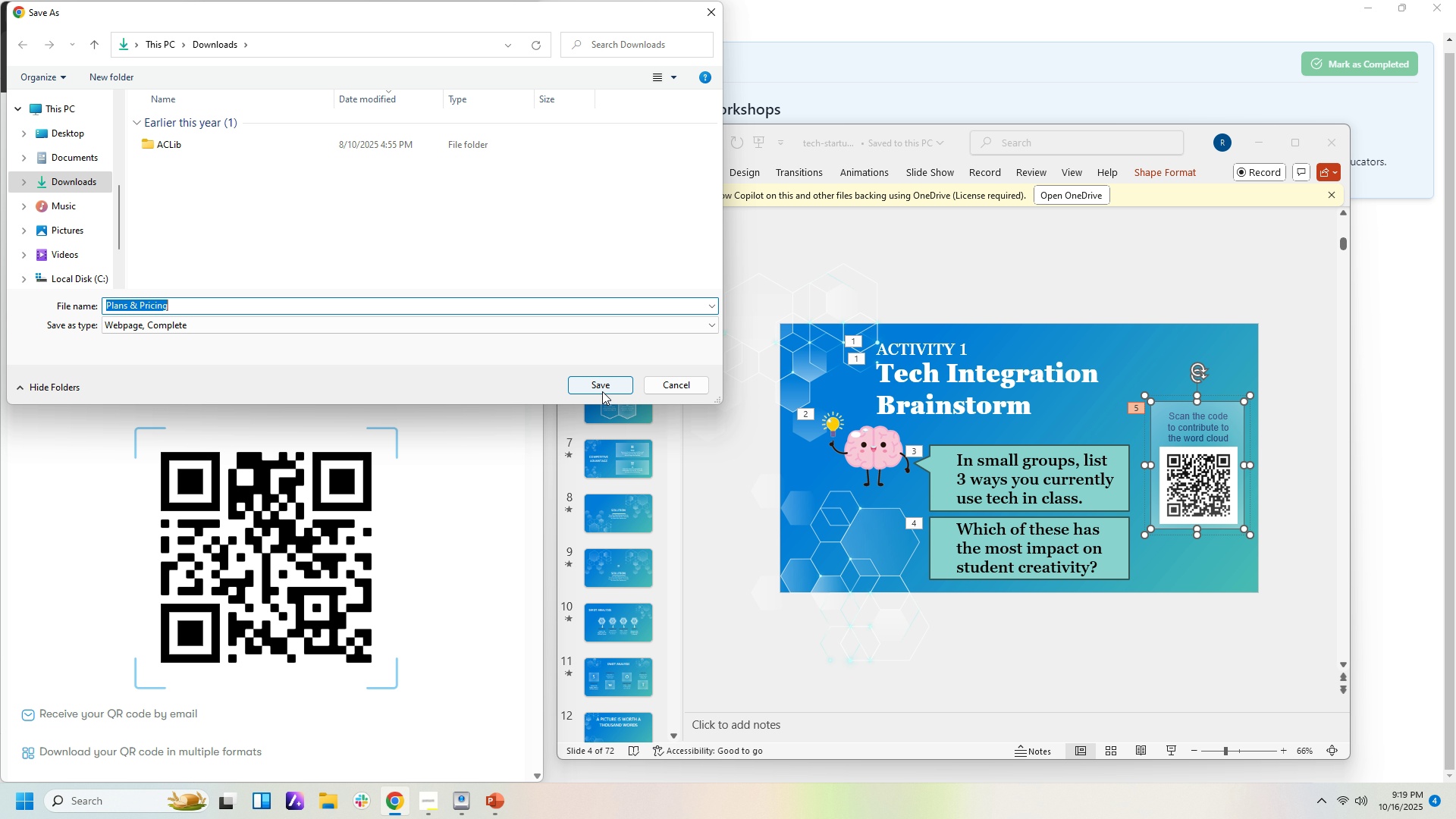 
left_click([600, 390])
 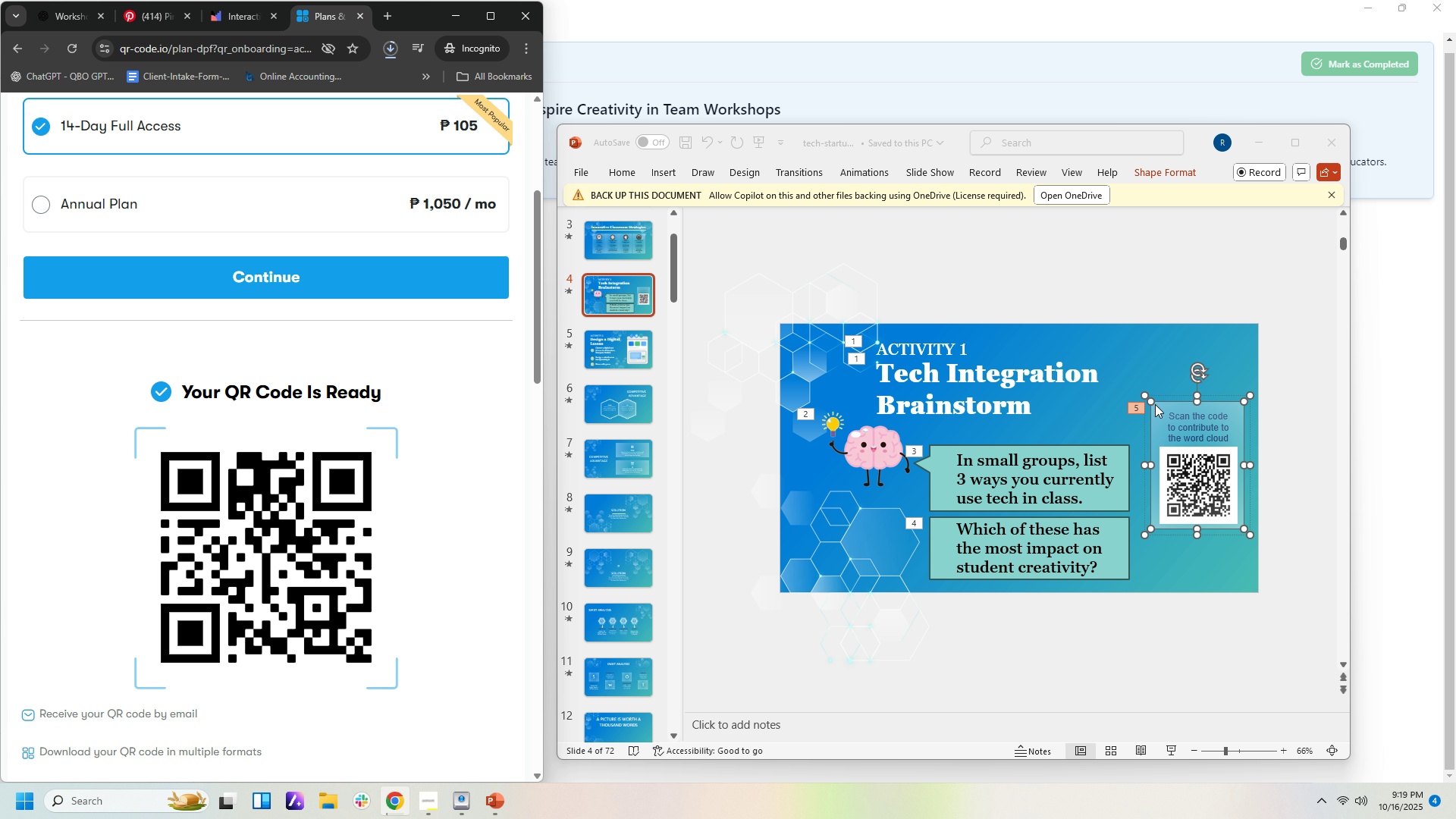 
left_click([1137, 337])
 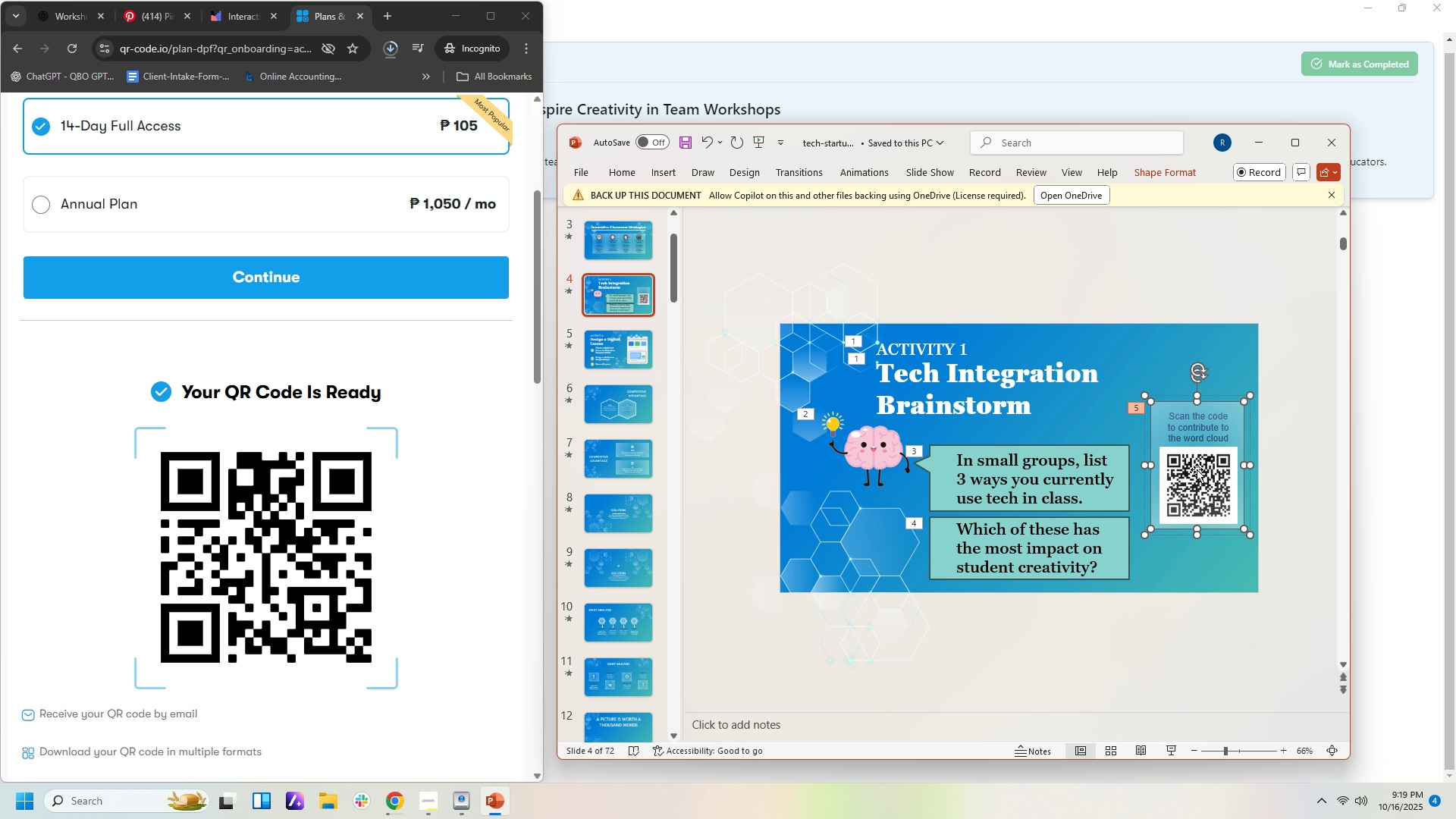 
left_click([1197, 469])
 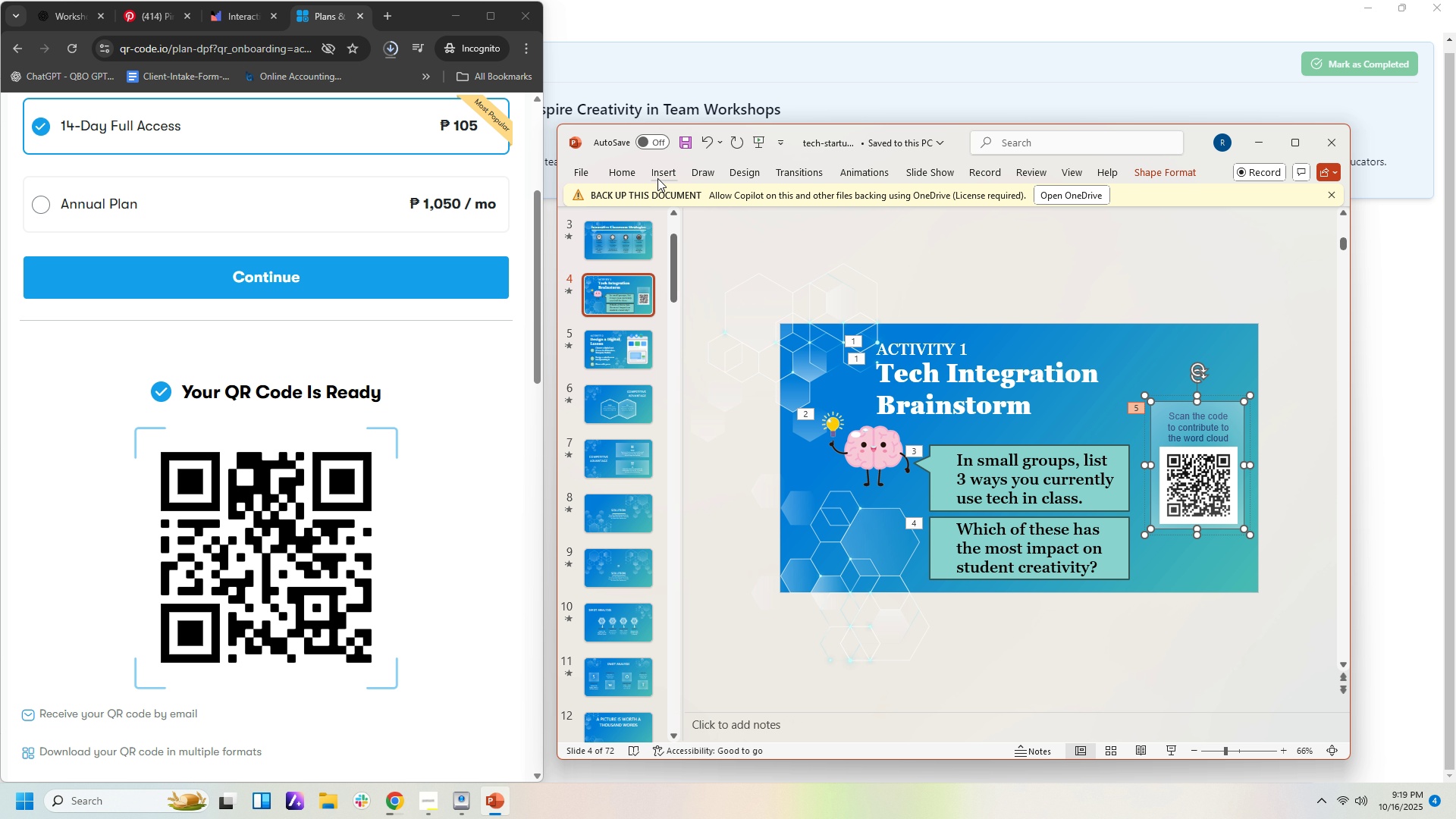 
left_click([657, 177])
 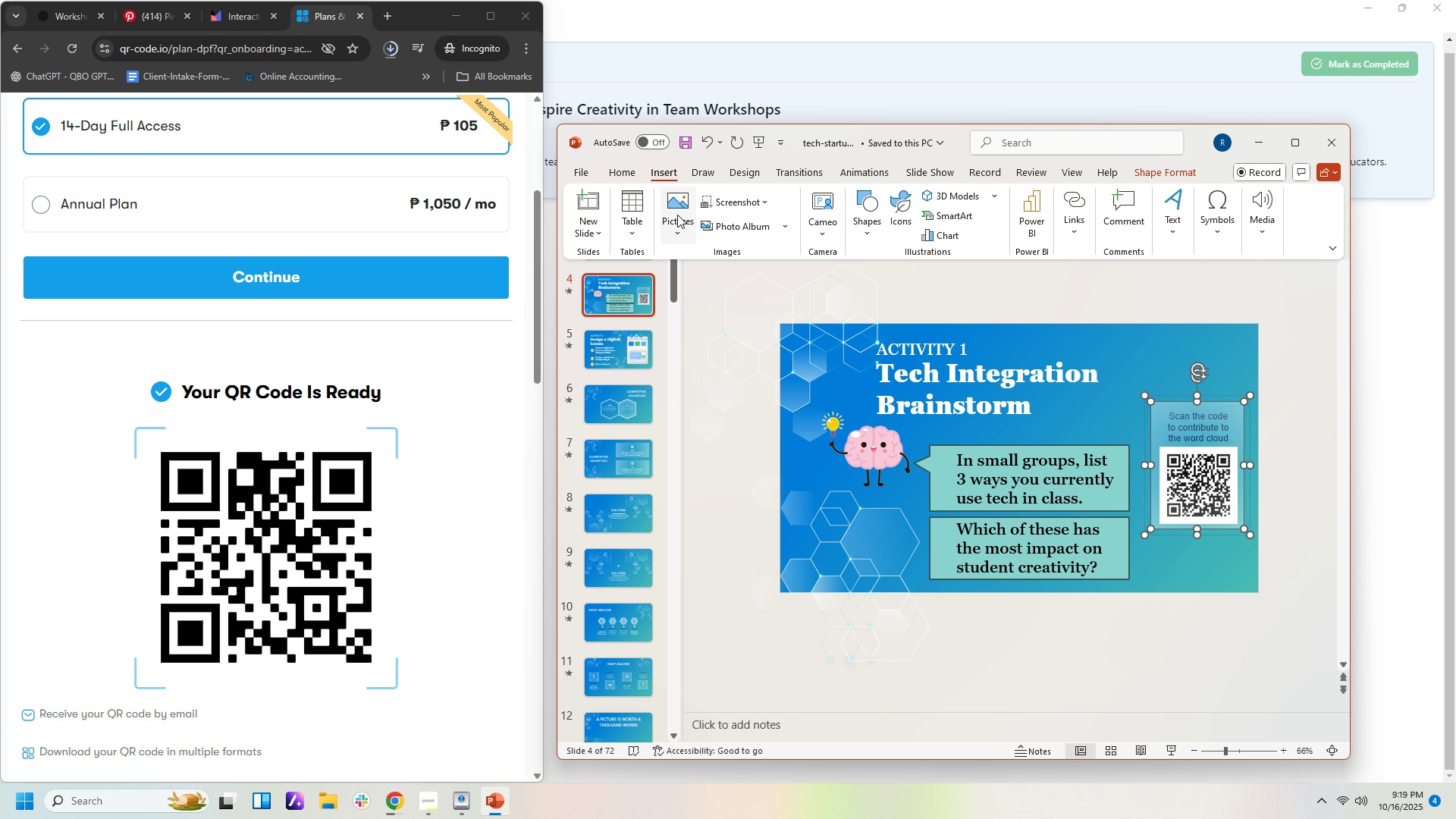 
left_click([677, 215])
 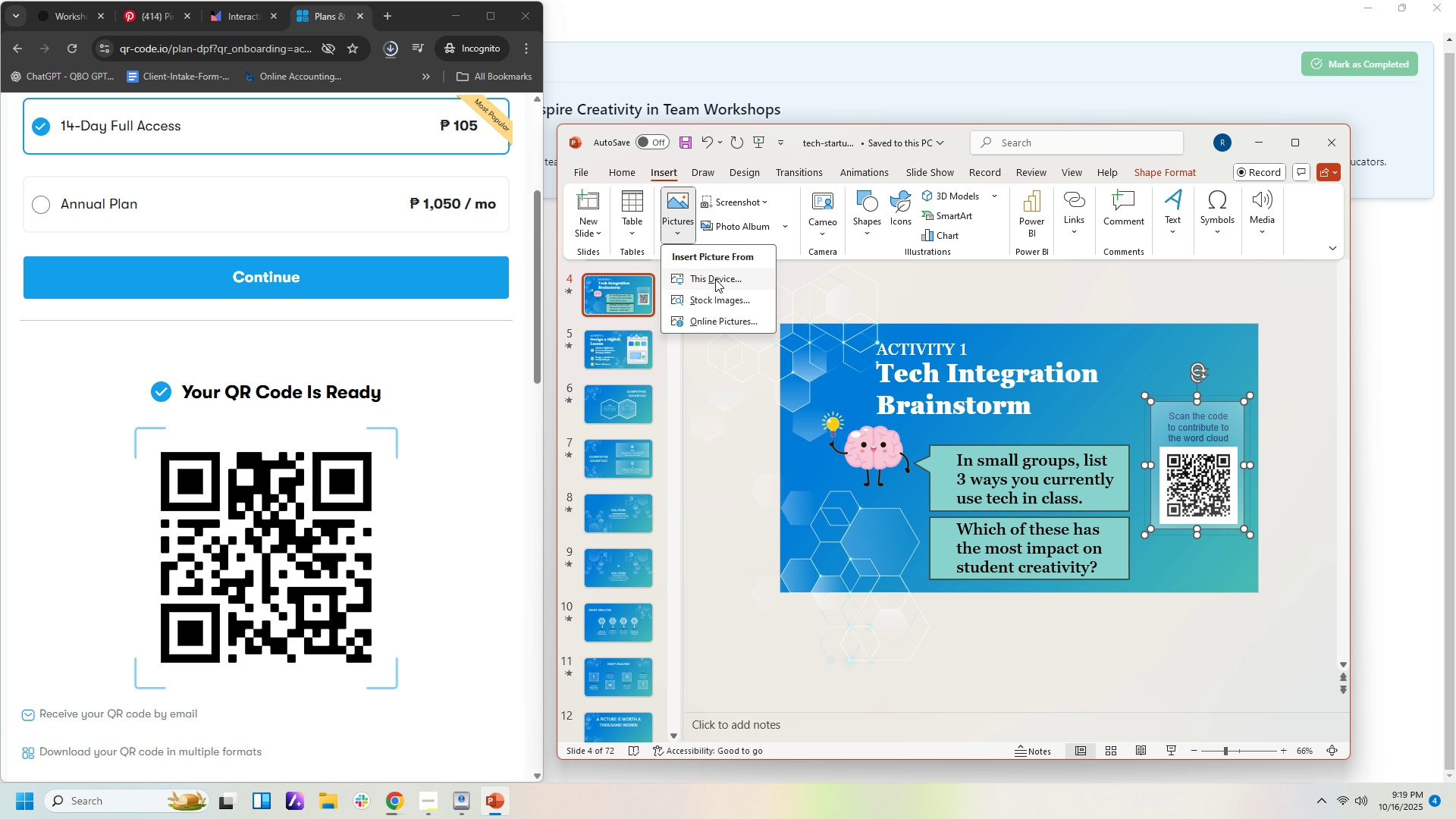 
left_click([715, 279])
 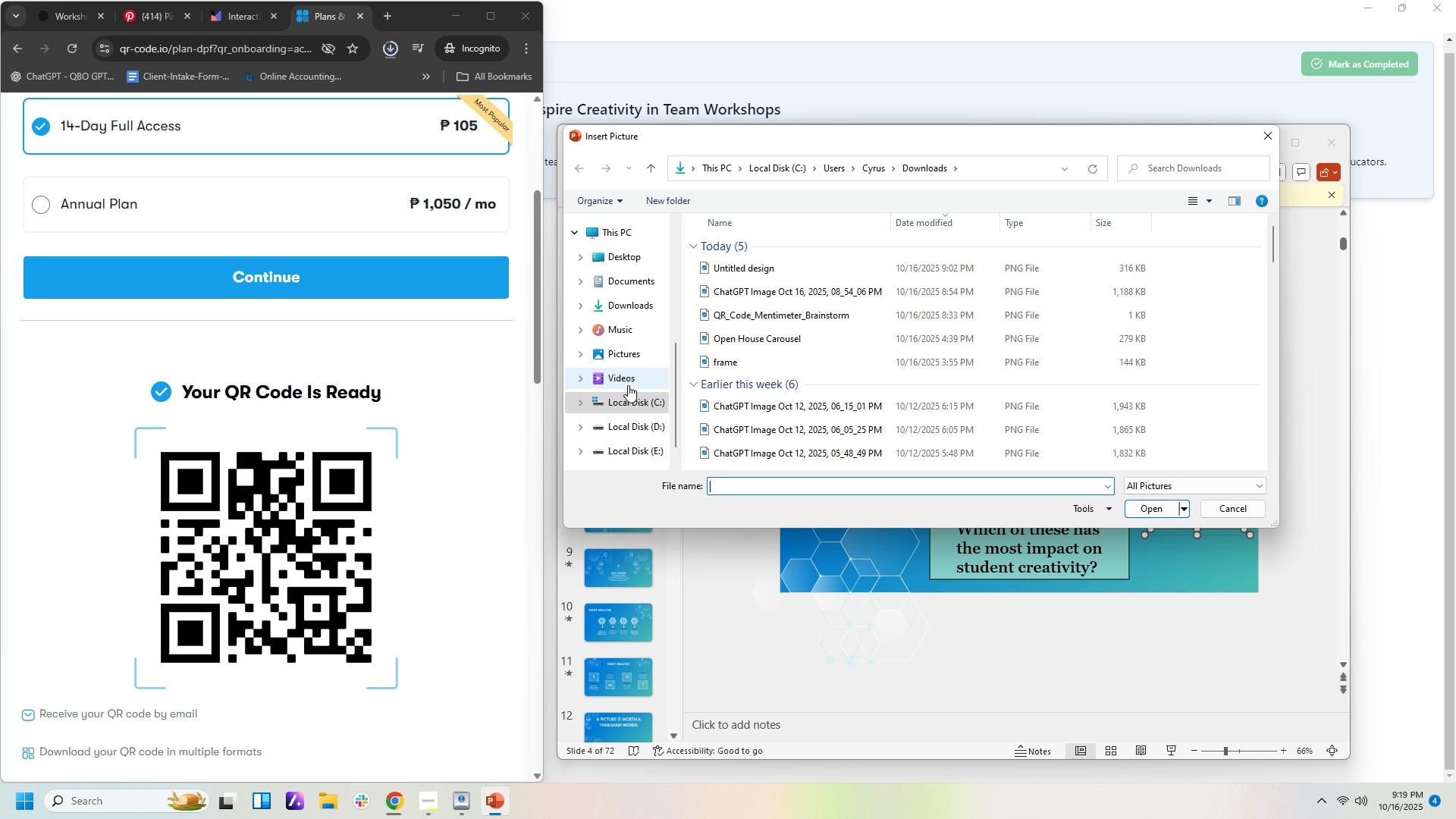 
left_click([633, 305])
 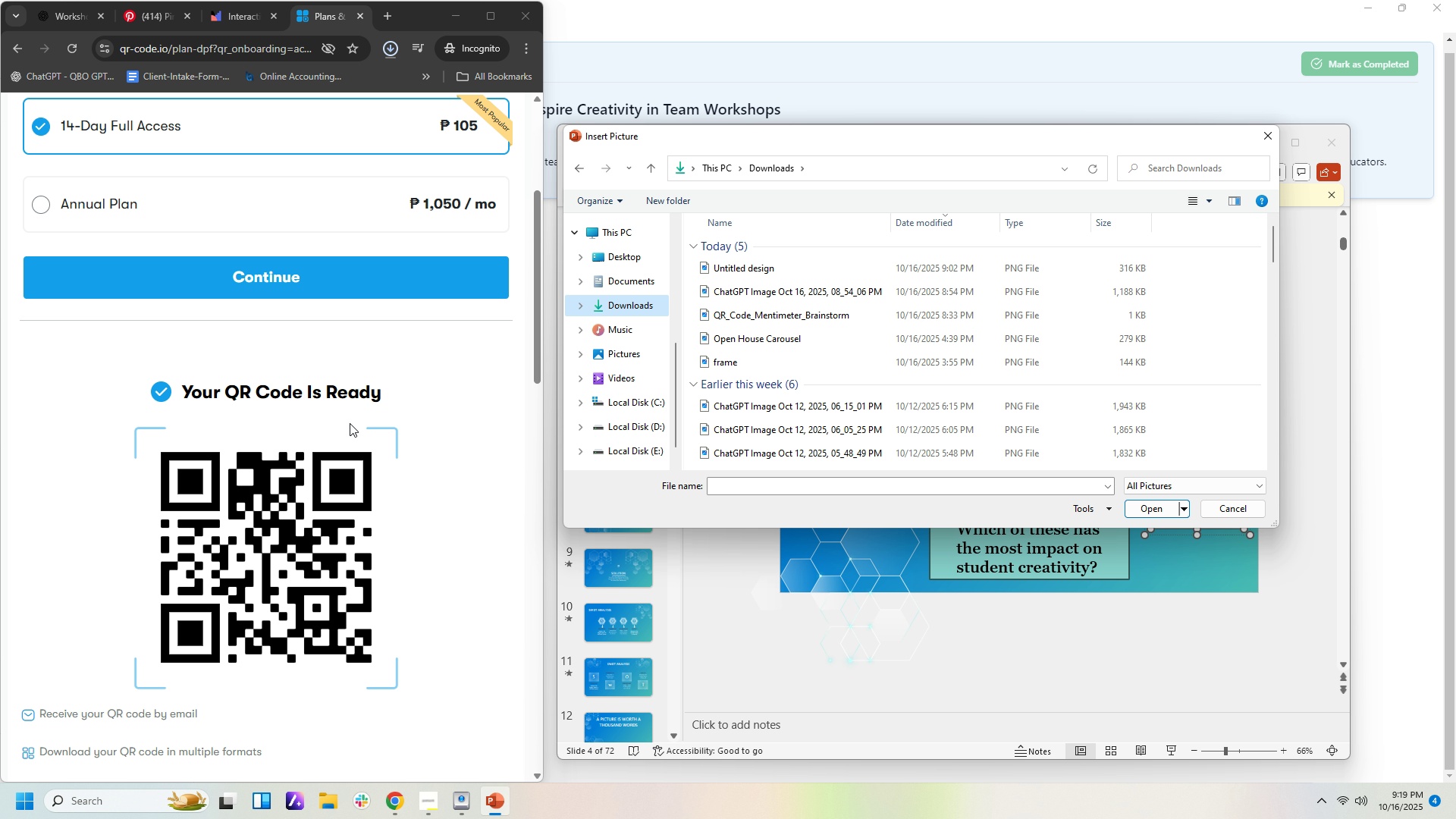 
left_click([491, 382])
 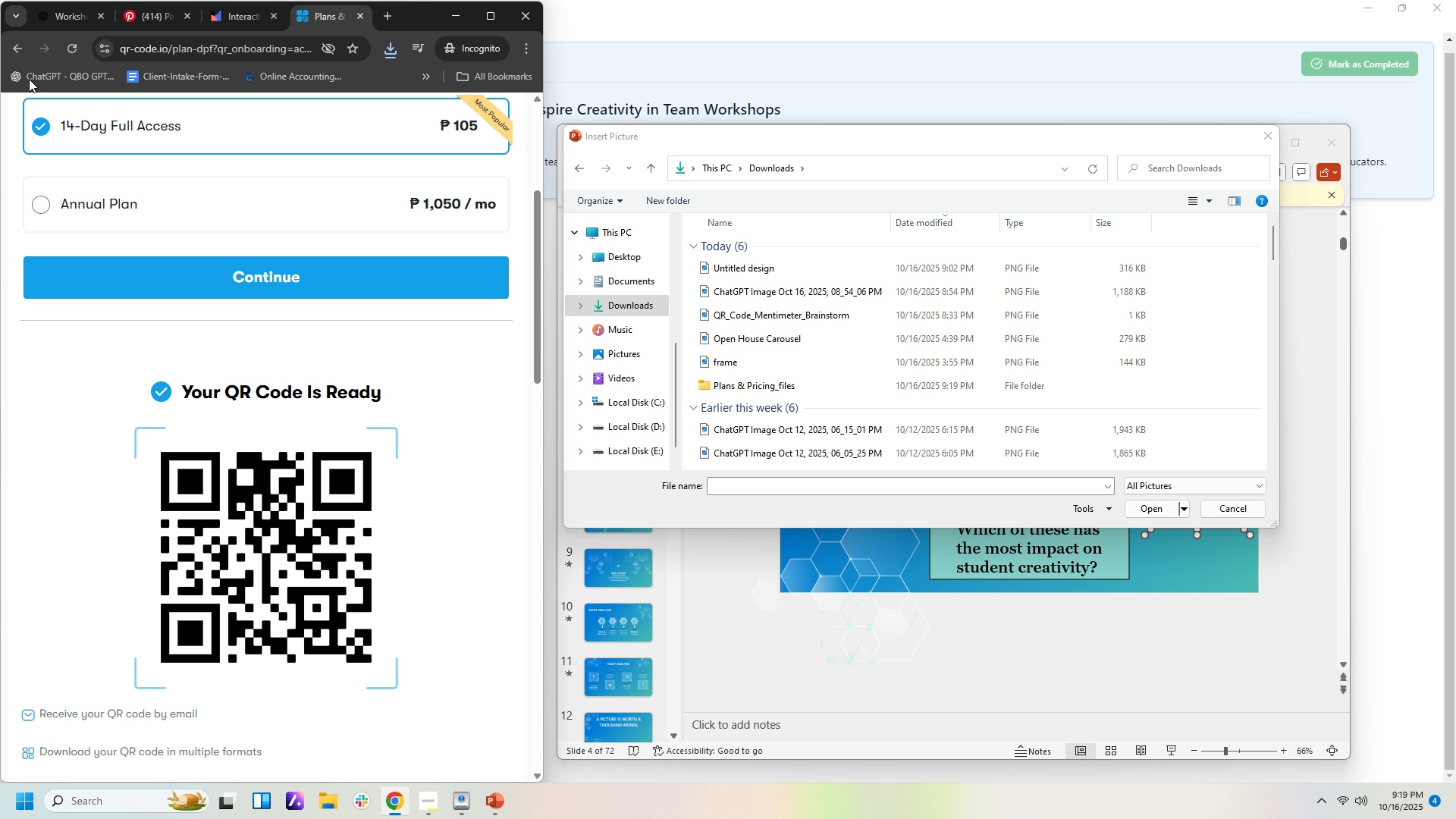 
left_click([15, 46])
 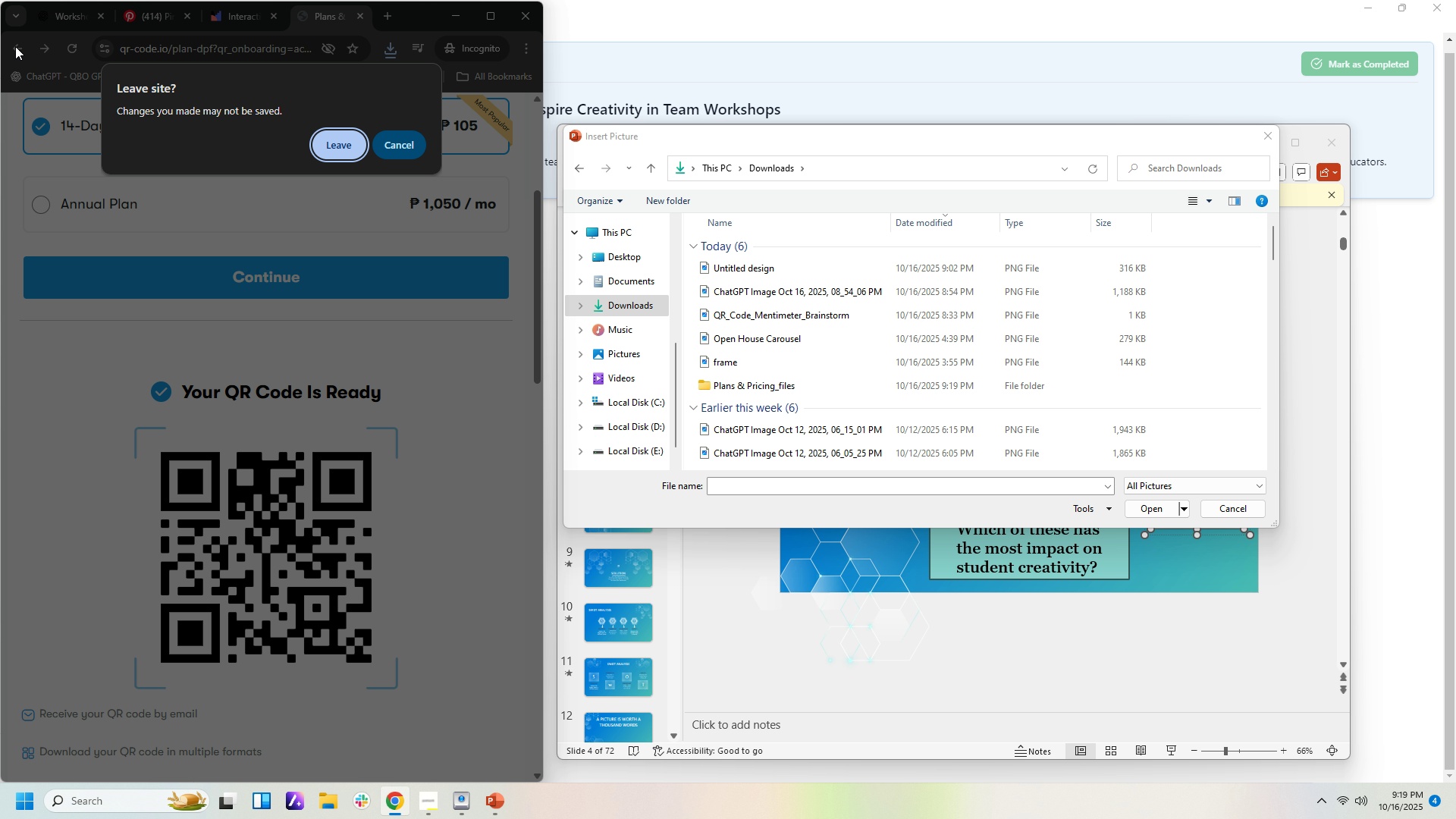 
double_click([15, 46])
 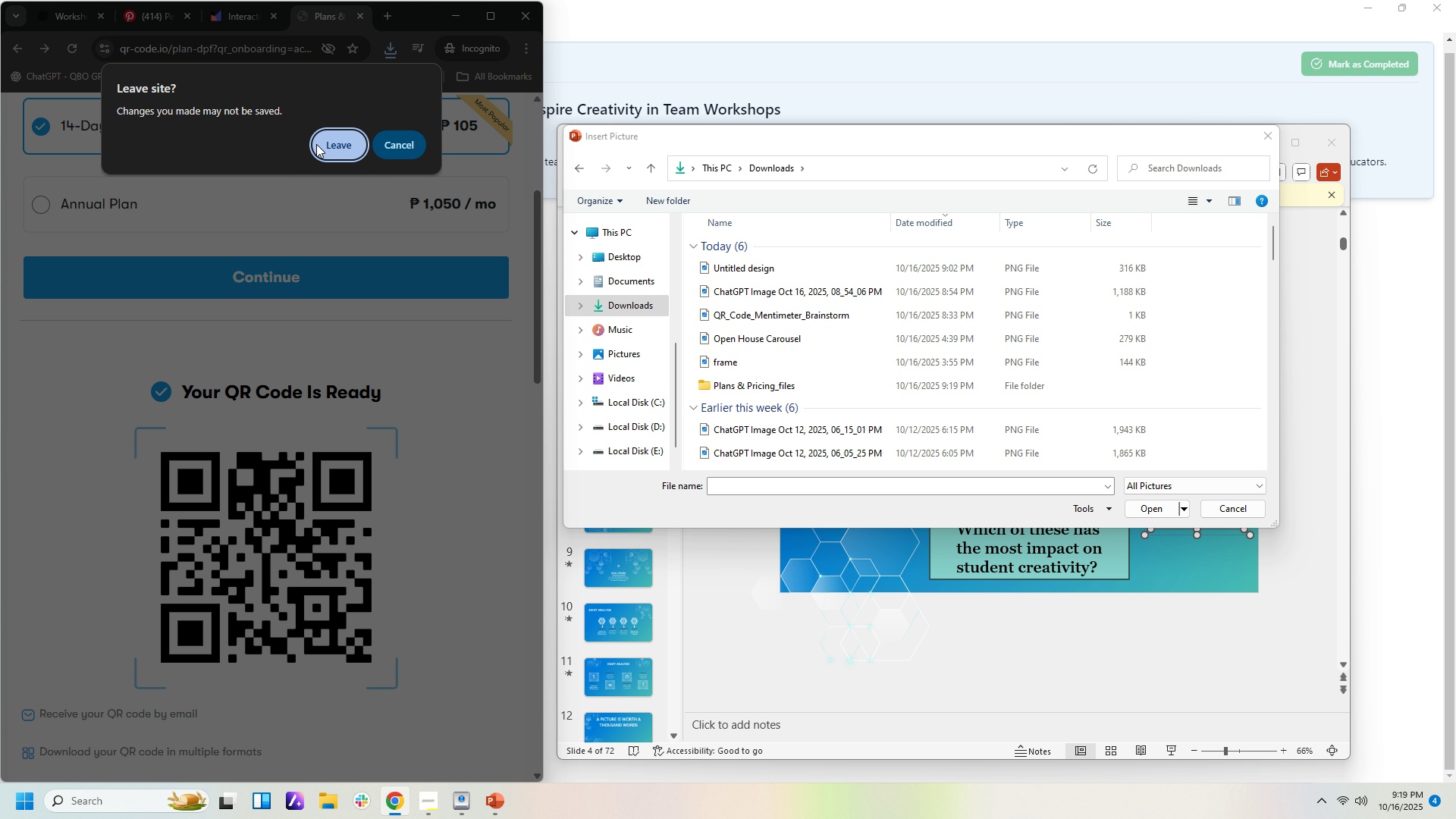 
left_click([316, 144])
 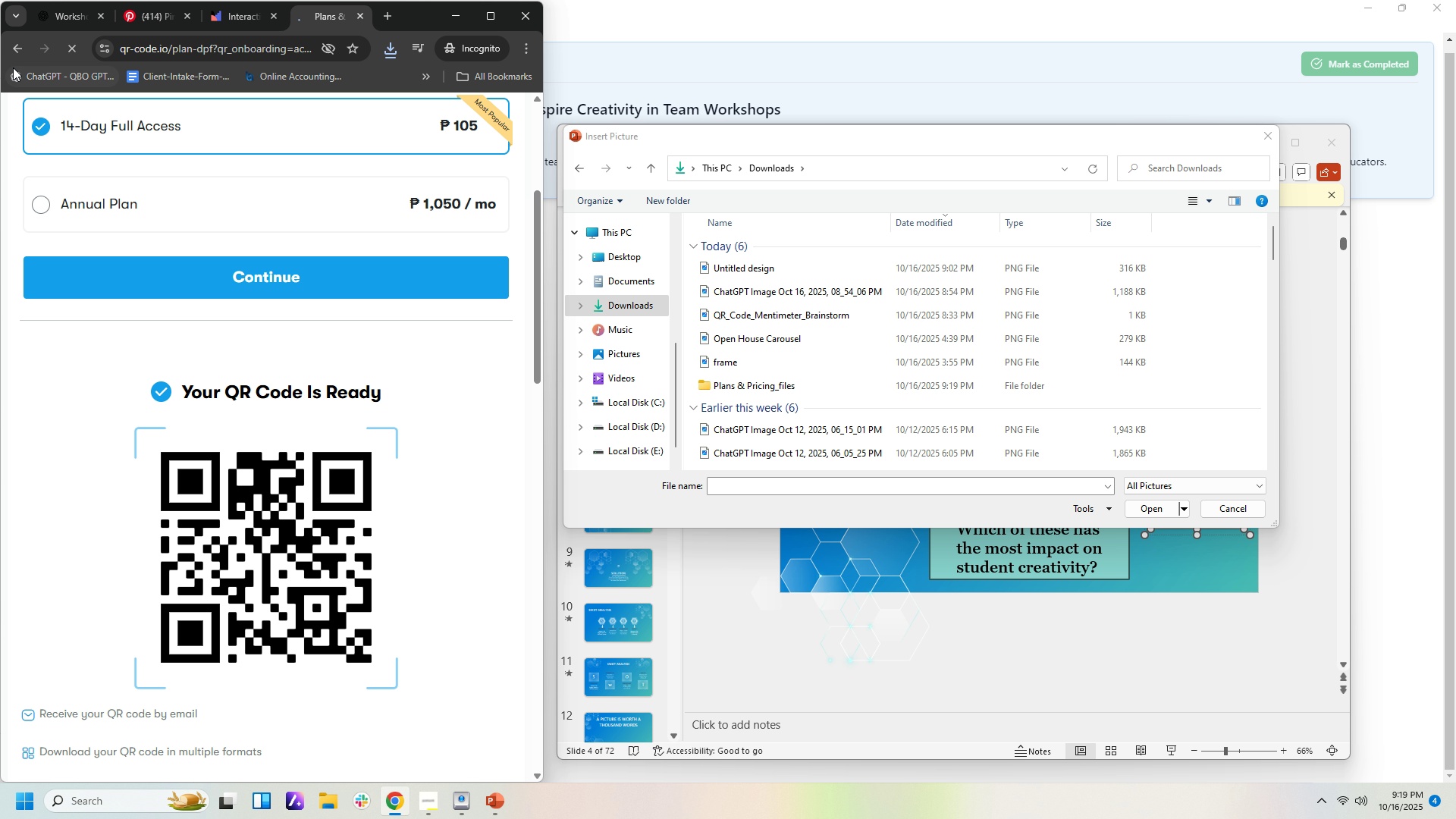 
left_click([15, 51])
 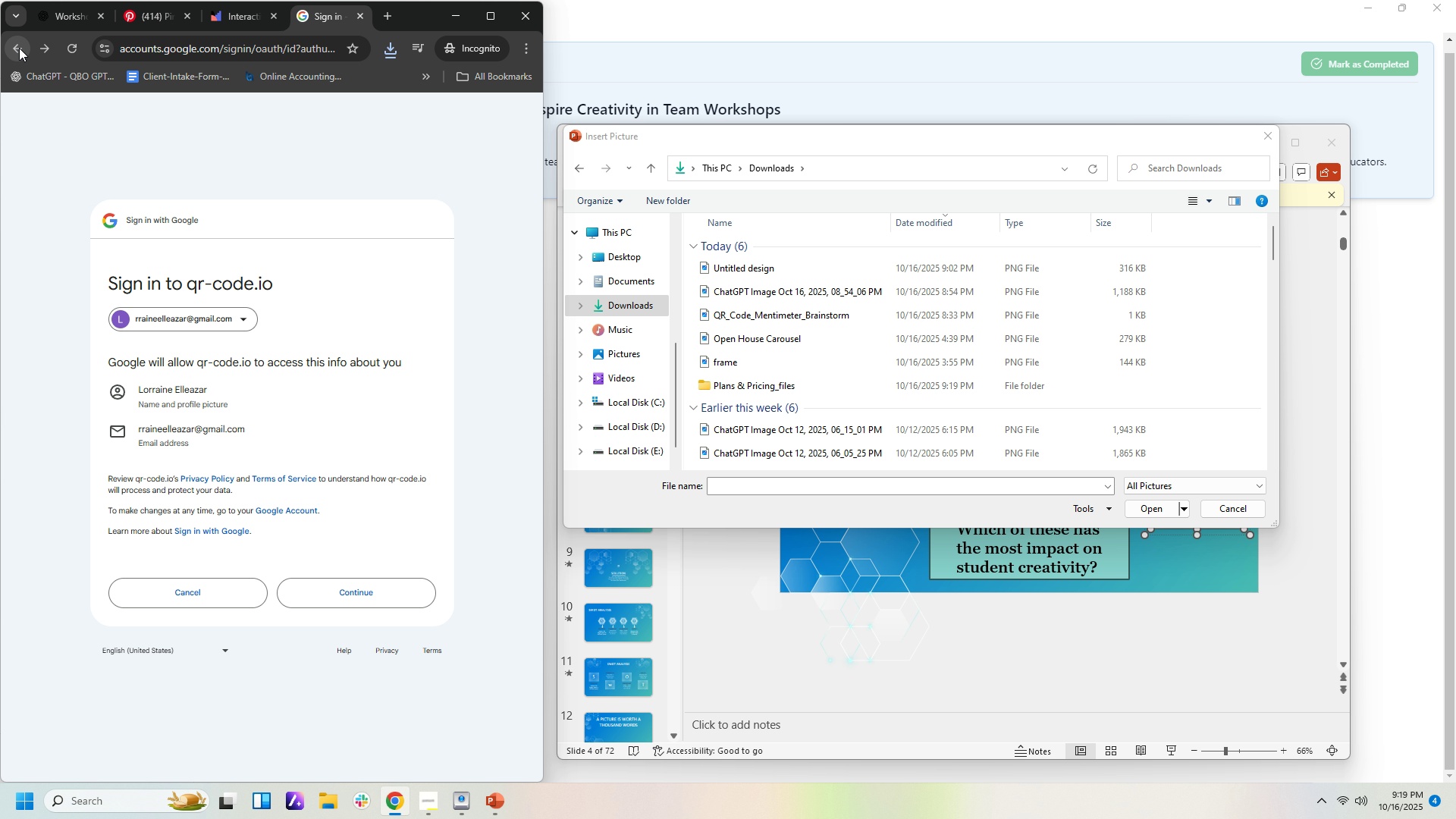 
left_click([19, 48])
 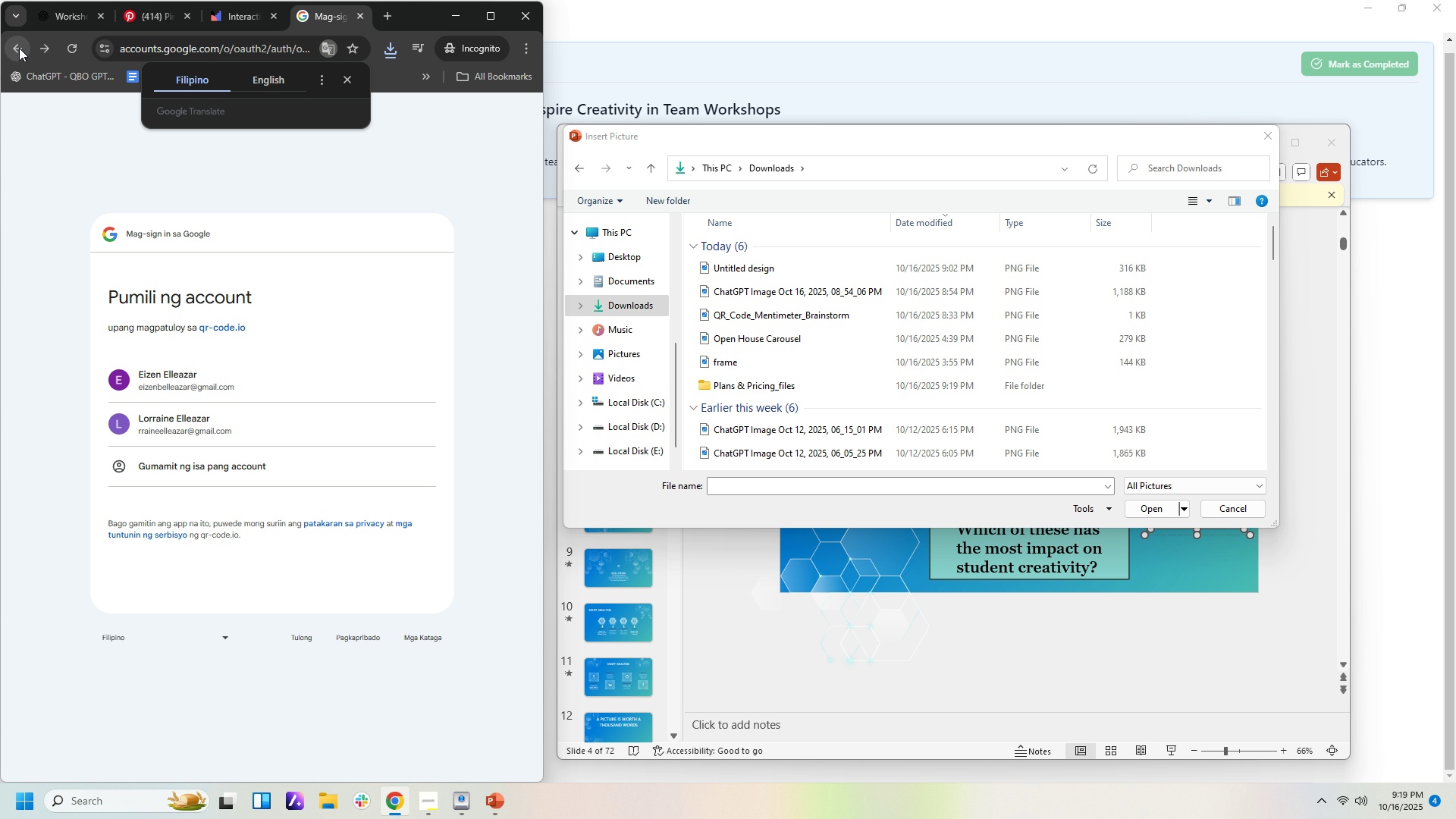 
left_click([19, 48])
 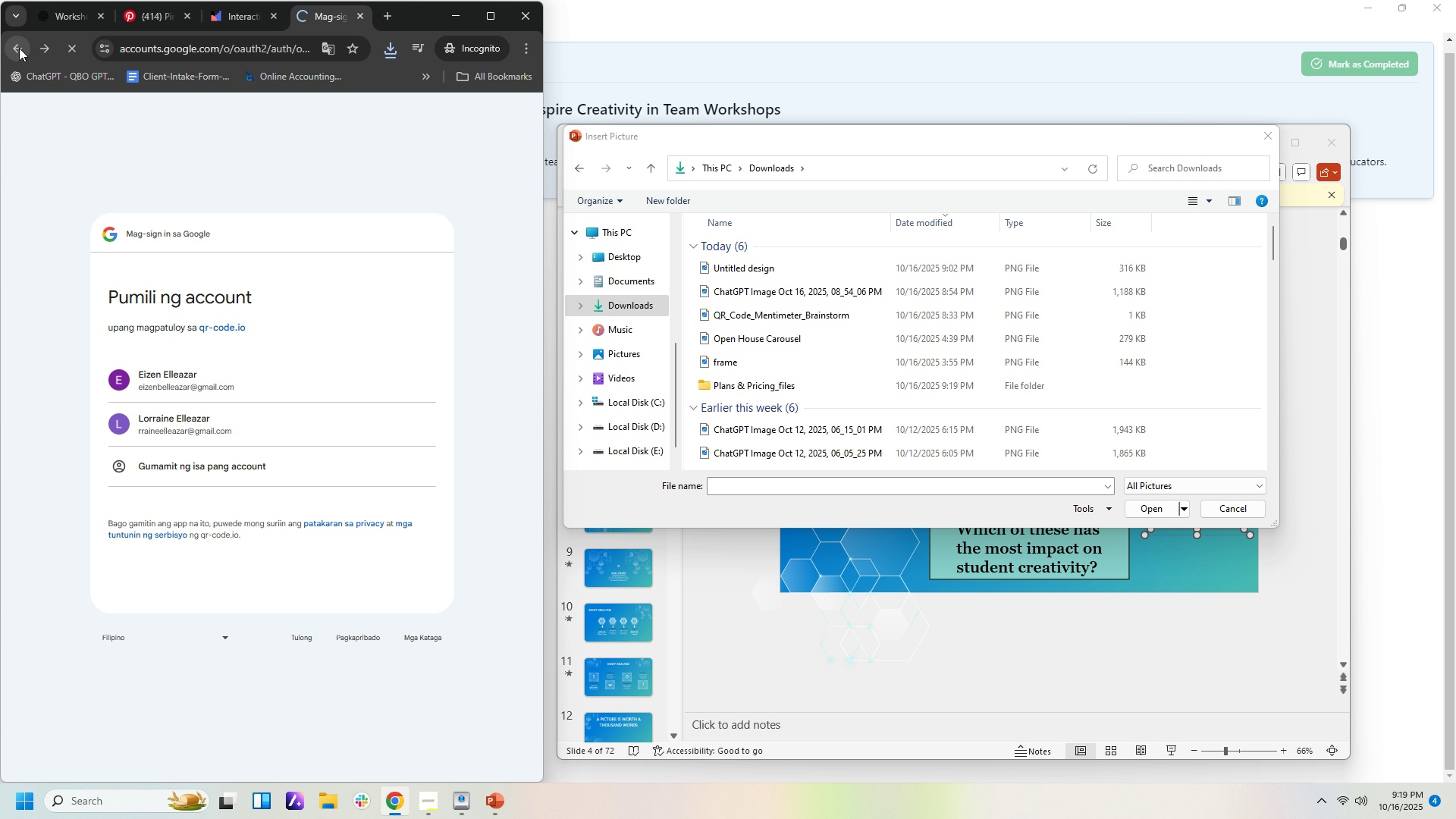 
left_click([19, 48])
 